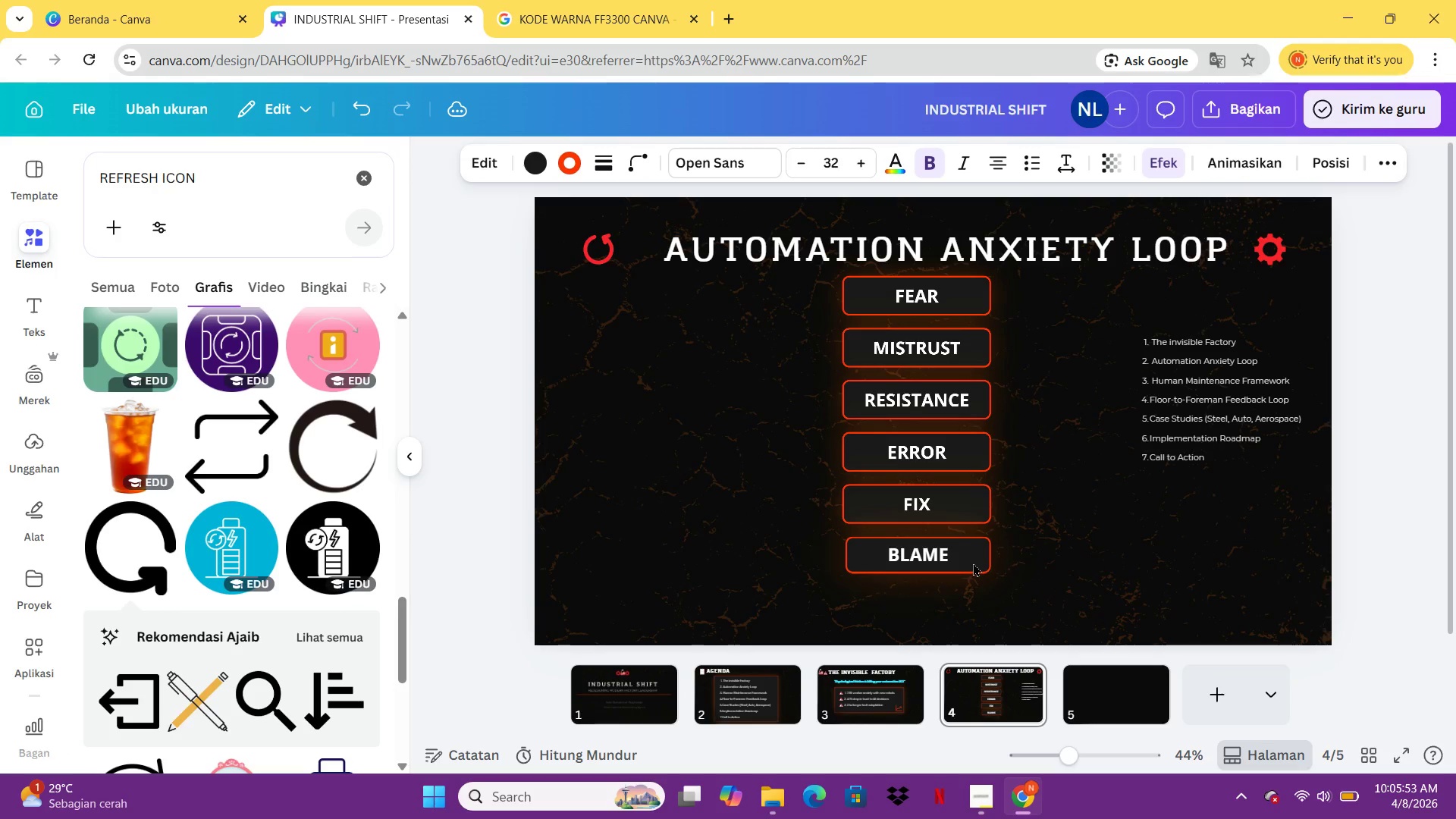 
key(ArrowUp)
 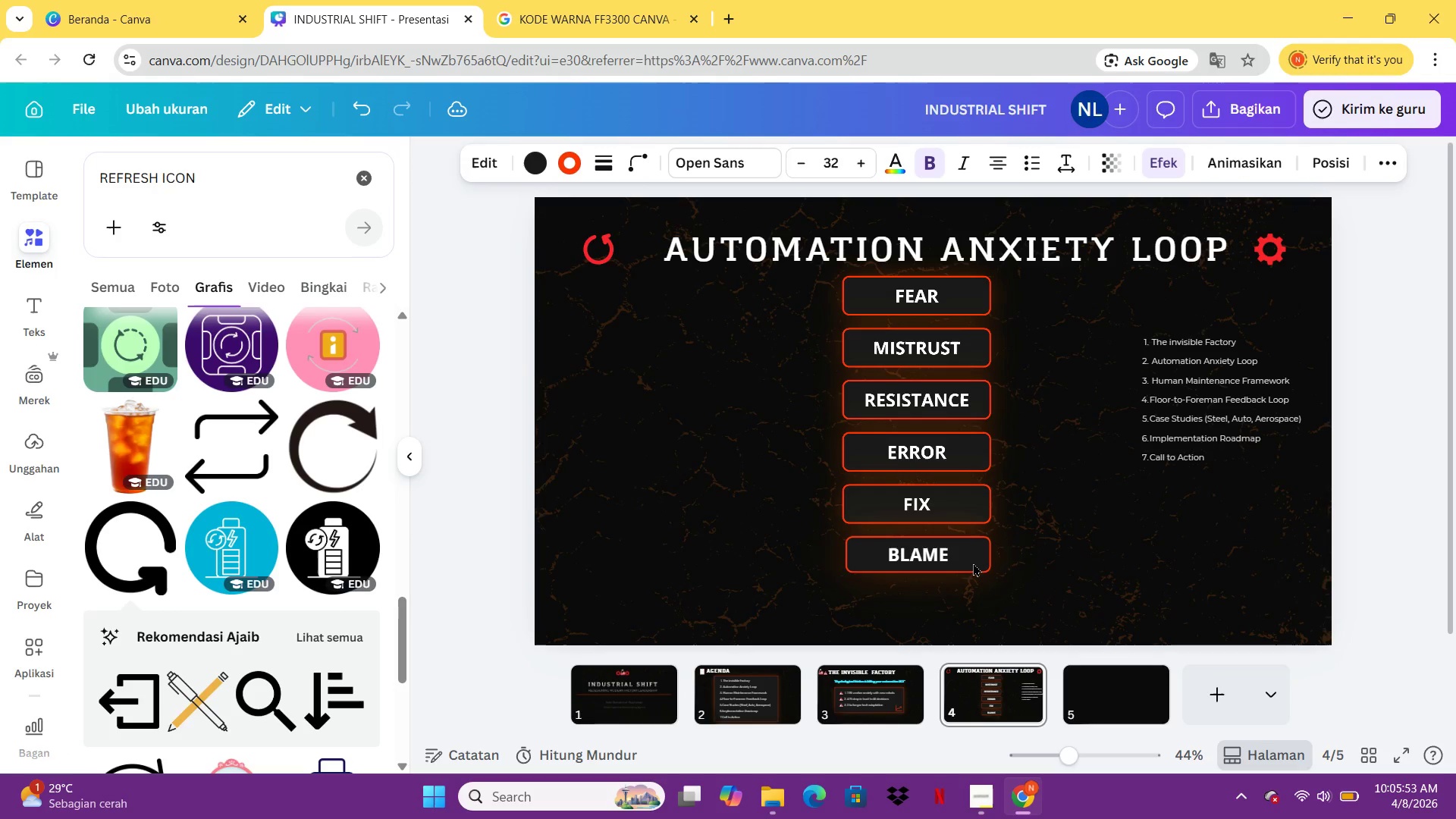 
key(ArrowUp)
 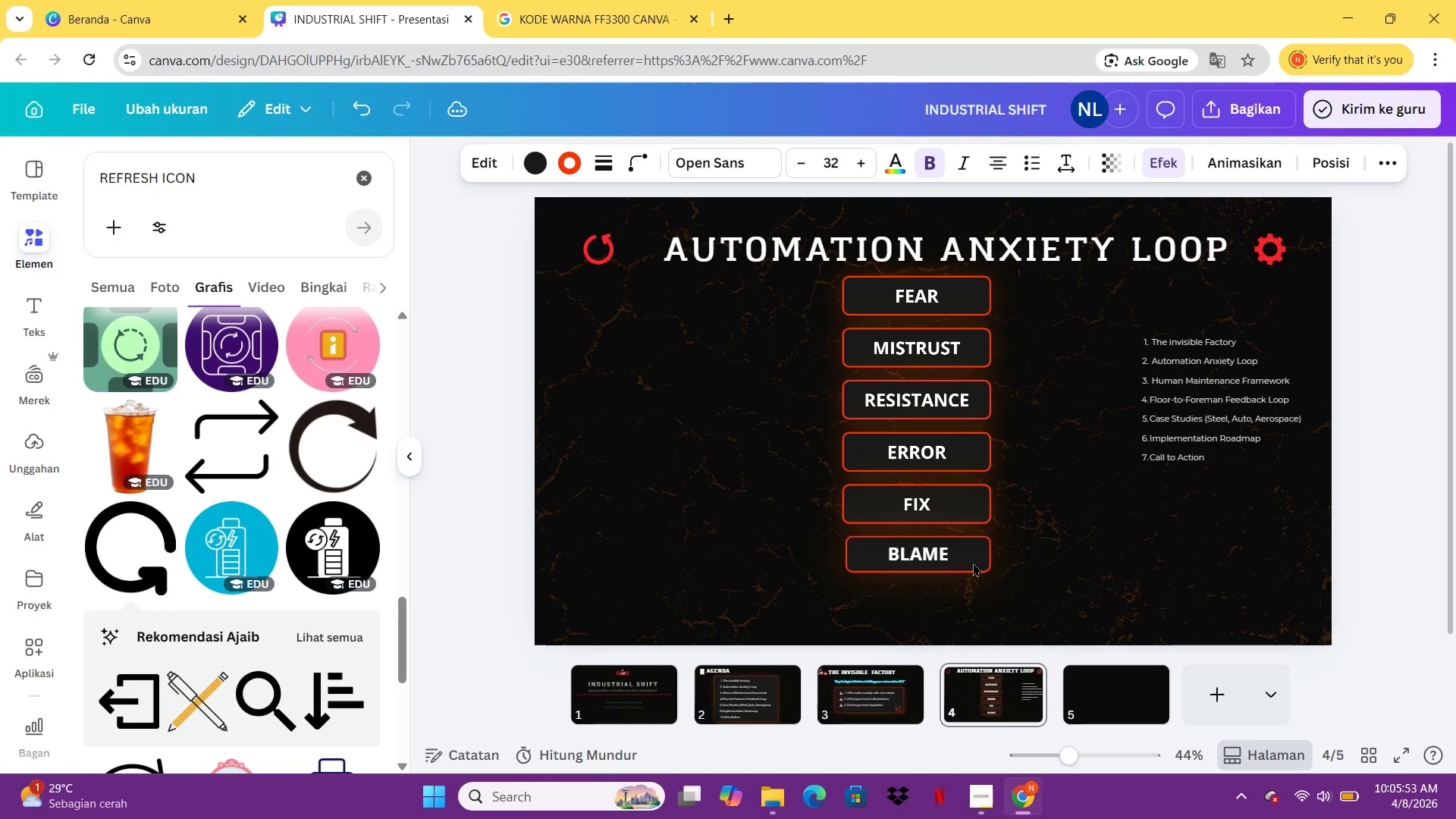 
key(ArrowUp)
 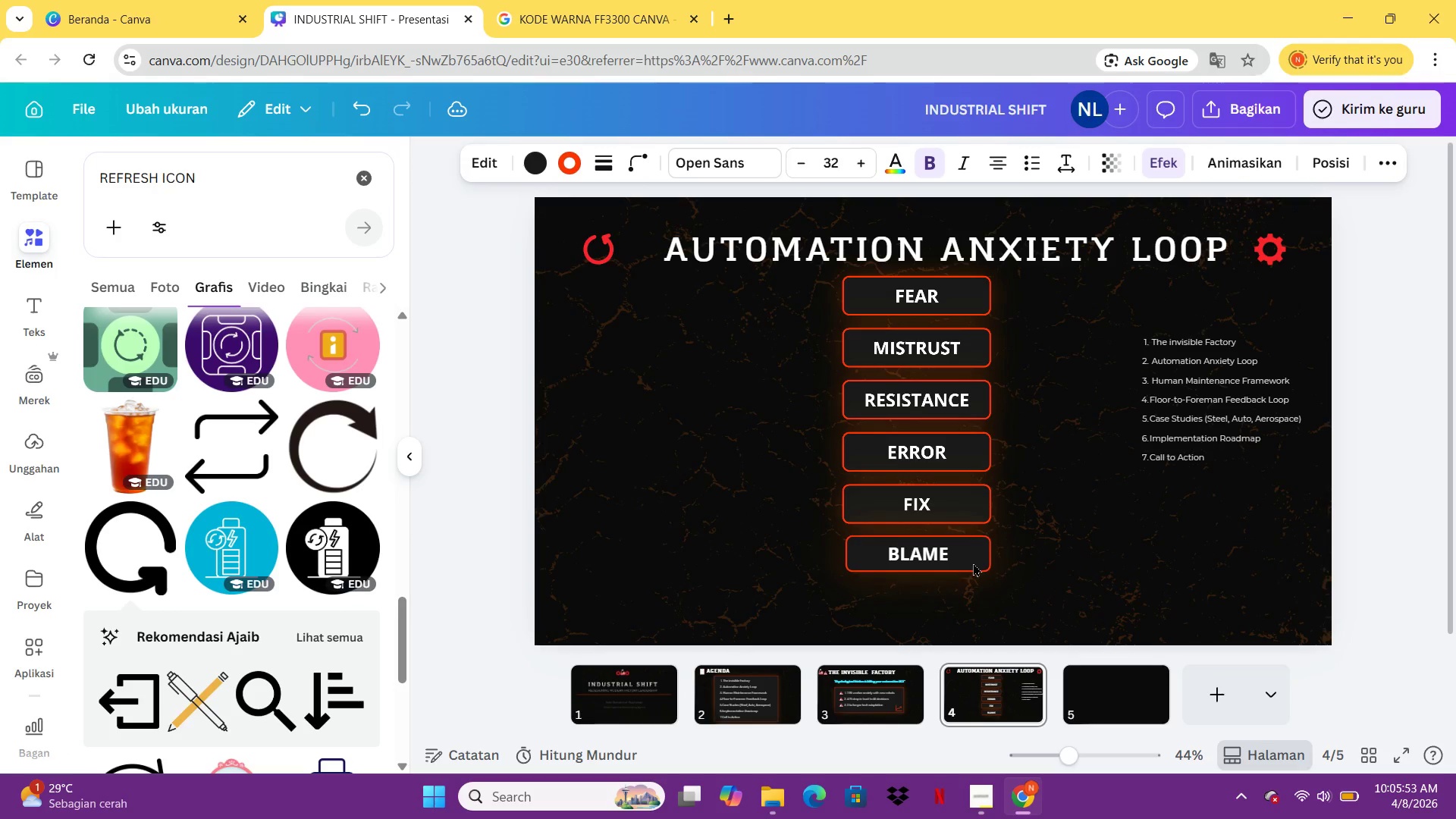 
key(ArrowUp)
 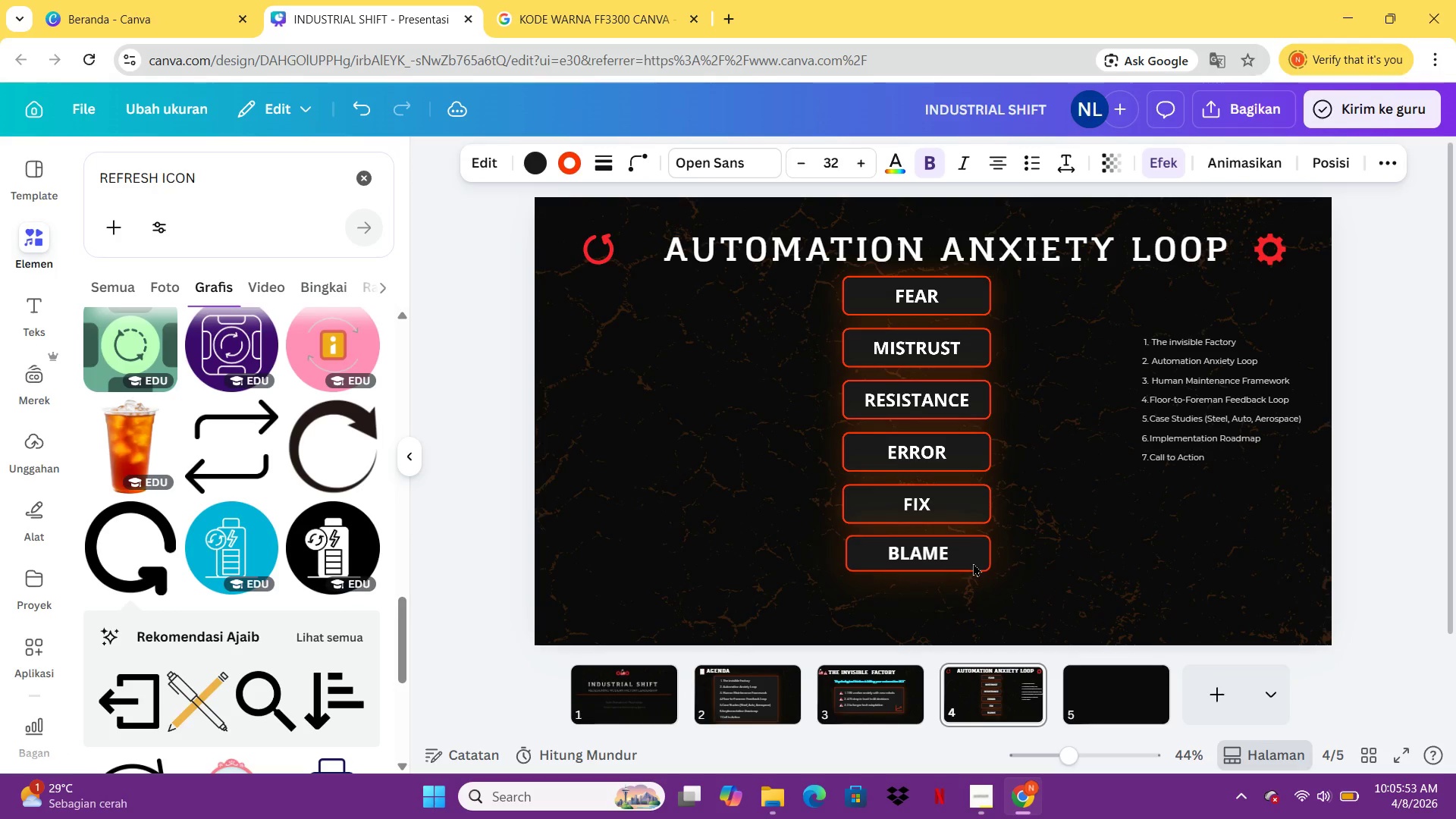 
key(ArrowUp)
 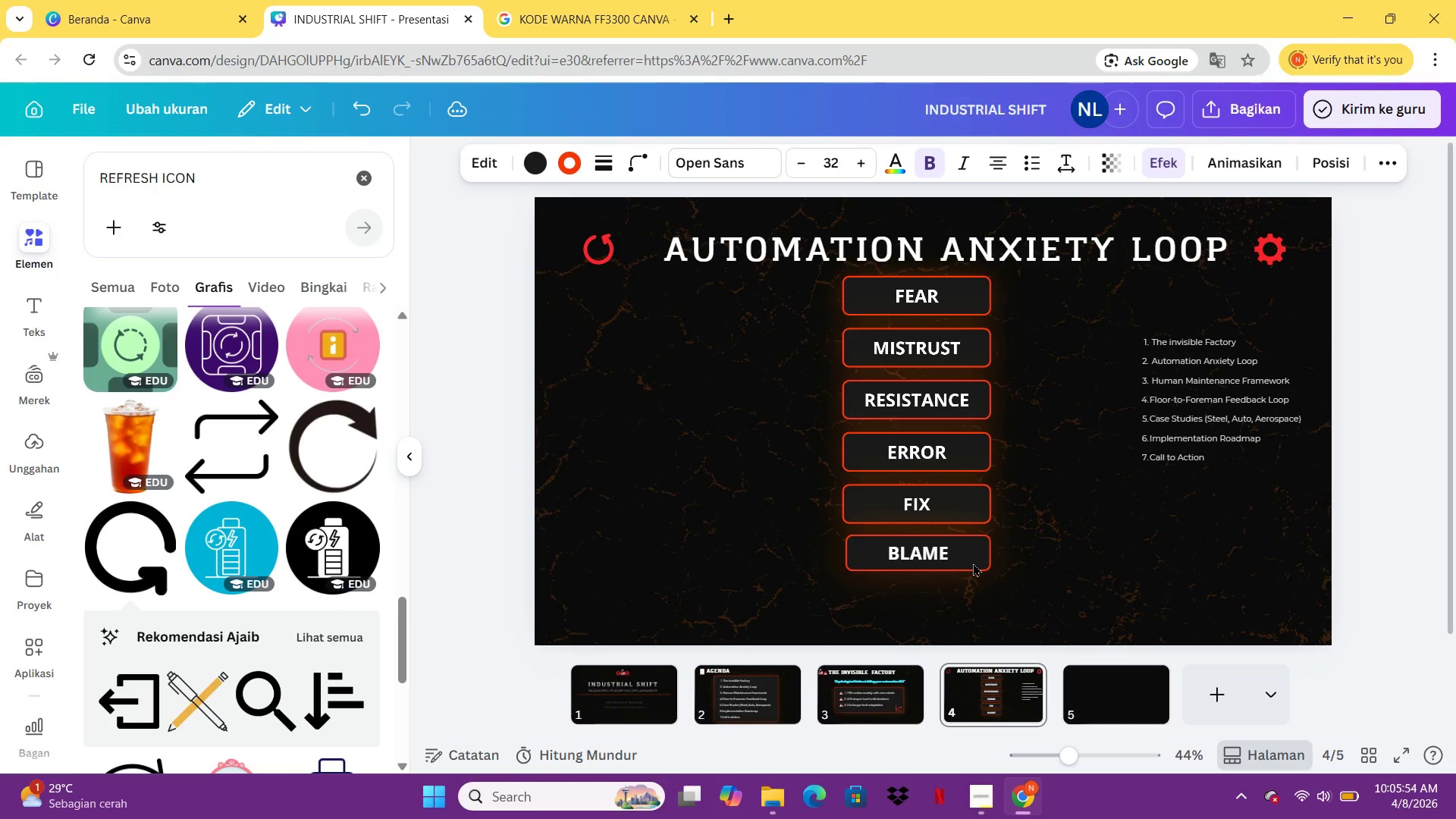 
key(ArrowUp)
 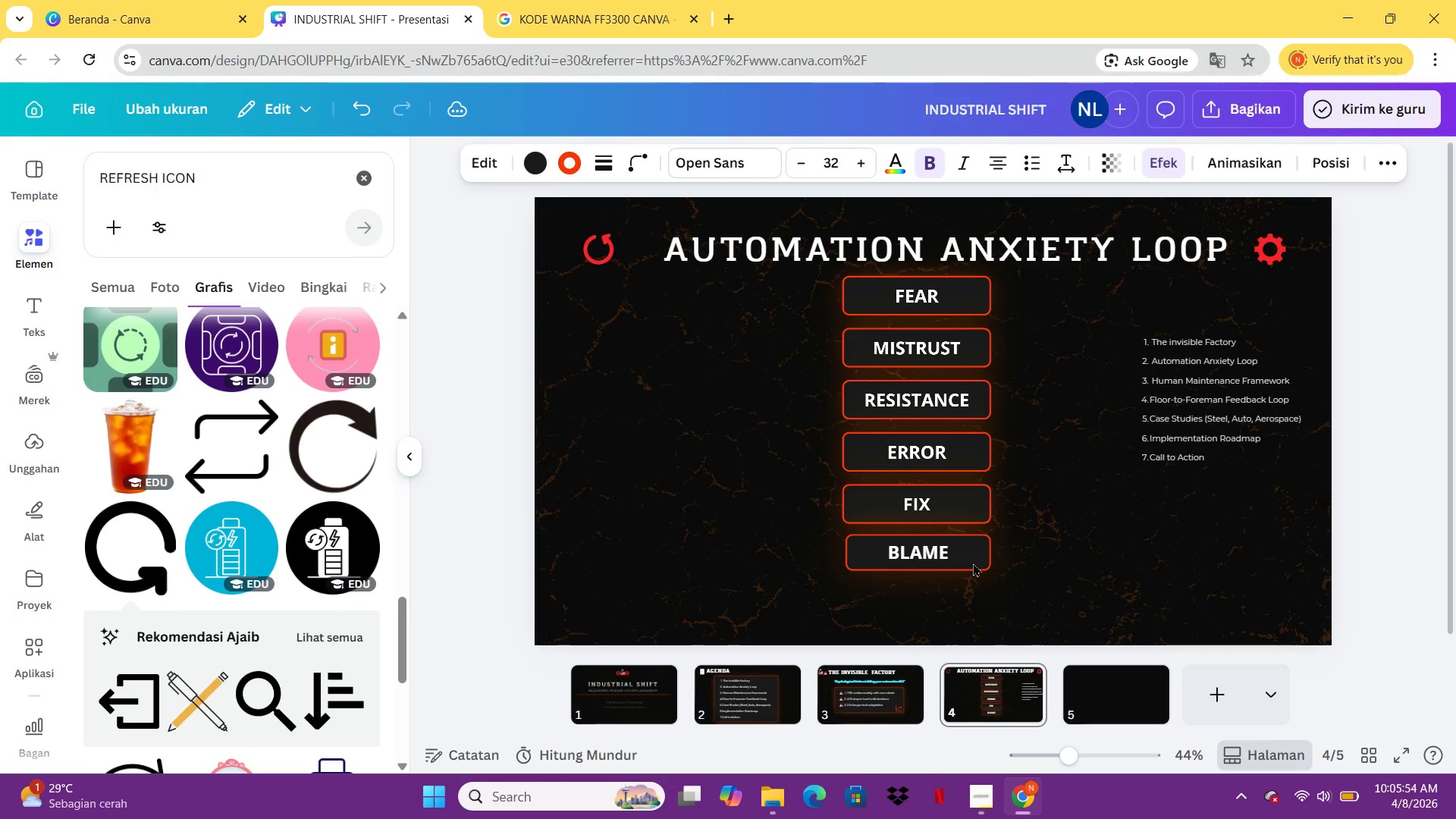 
key(ArrowUp)
 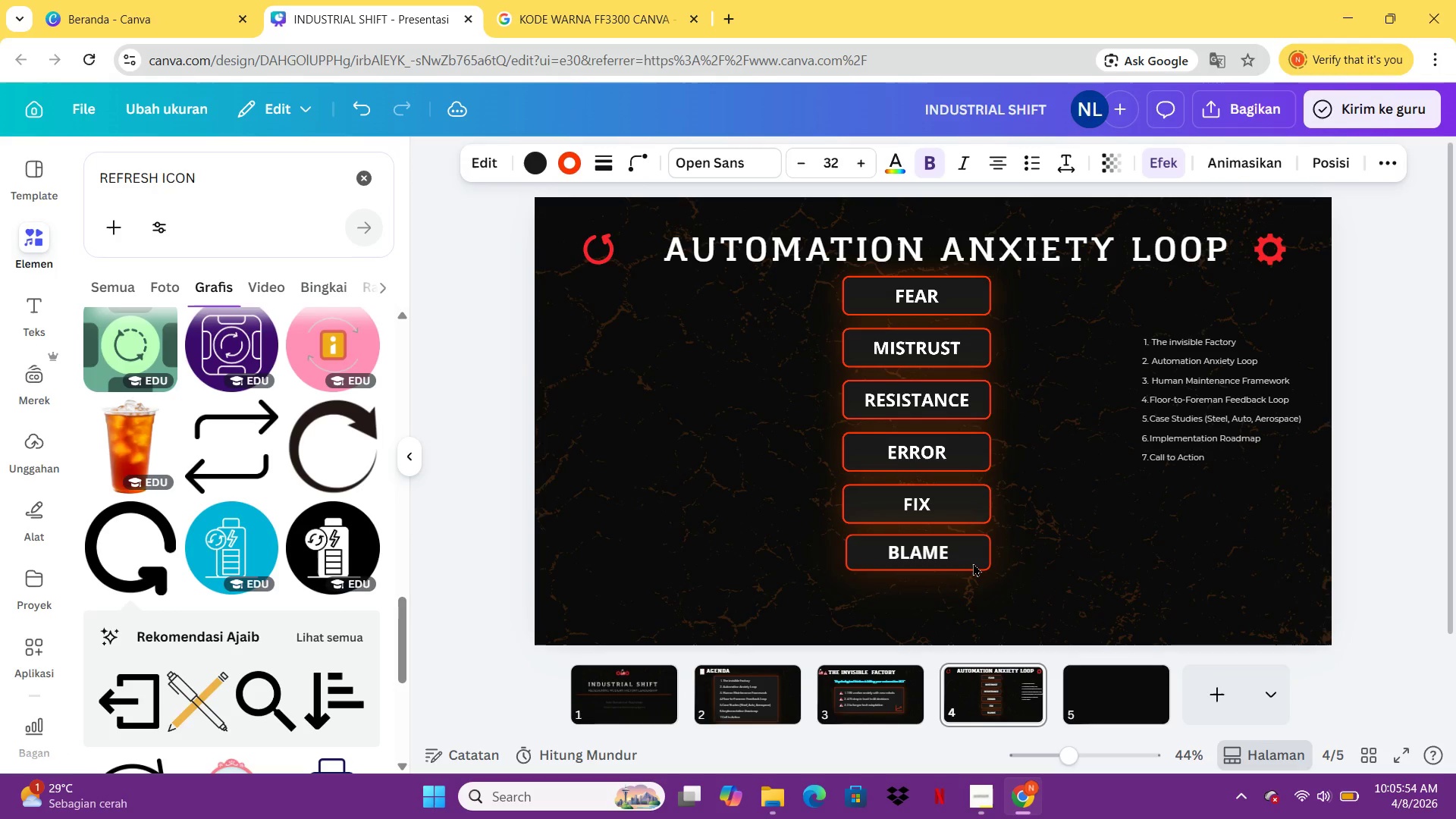 
hold_key(key=ArrowDown, duration=0.66)
 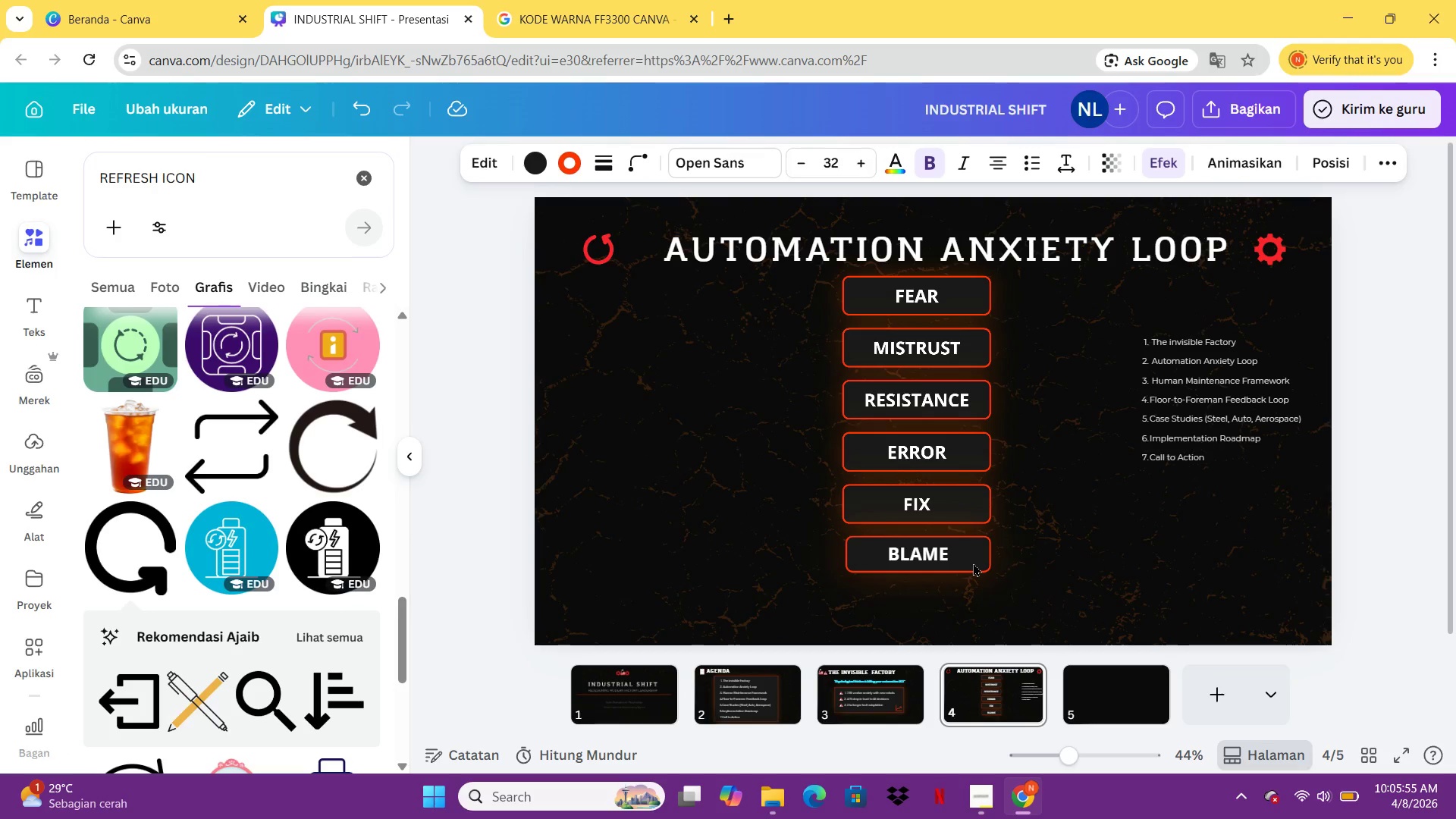 
left_click([973, 563])
 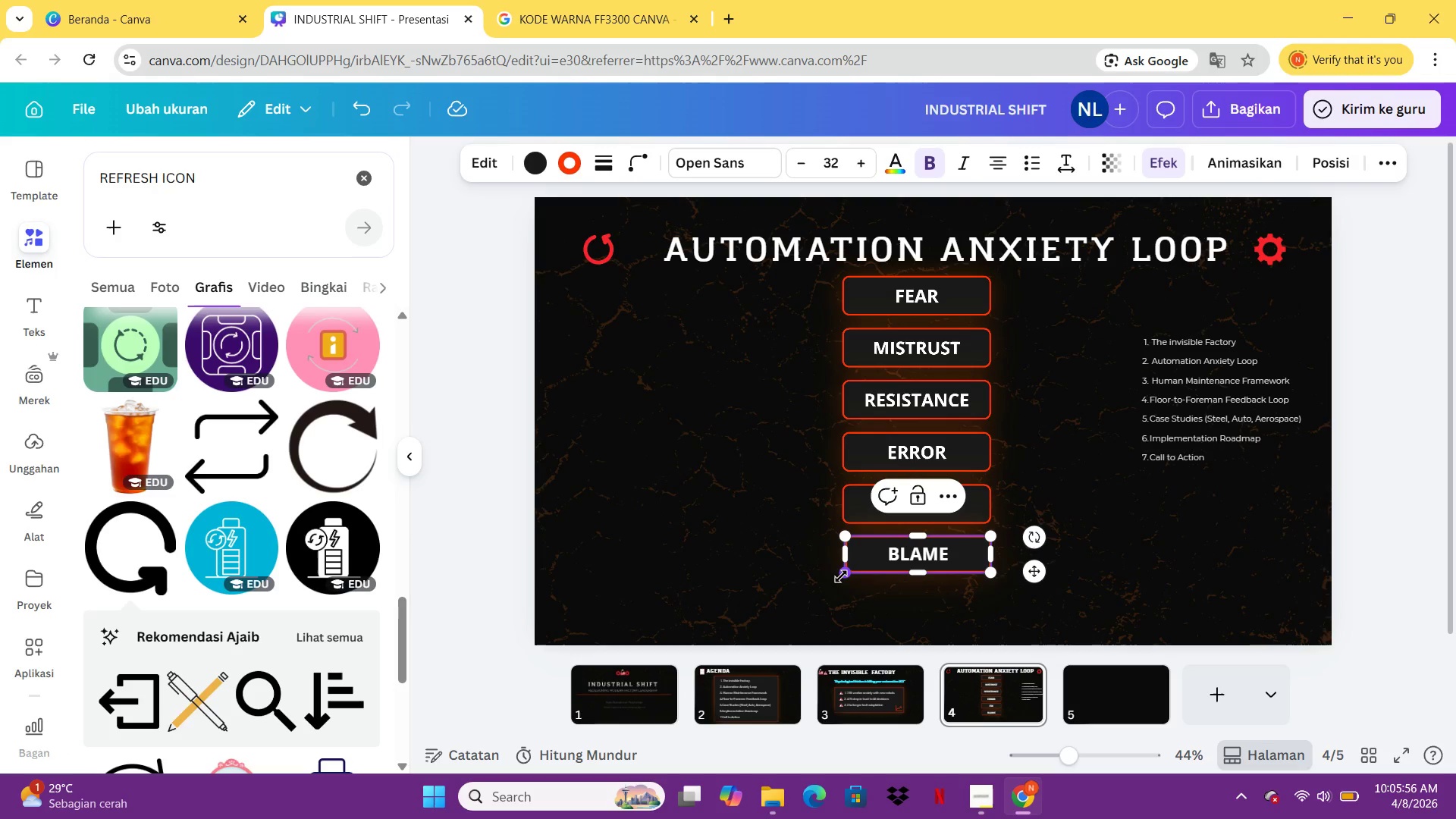 
left_click_drag(start_coordinate=[841, 576], to_coordinate=[838, 580])
 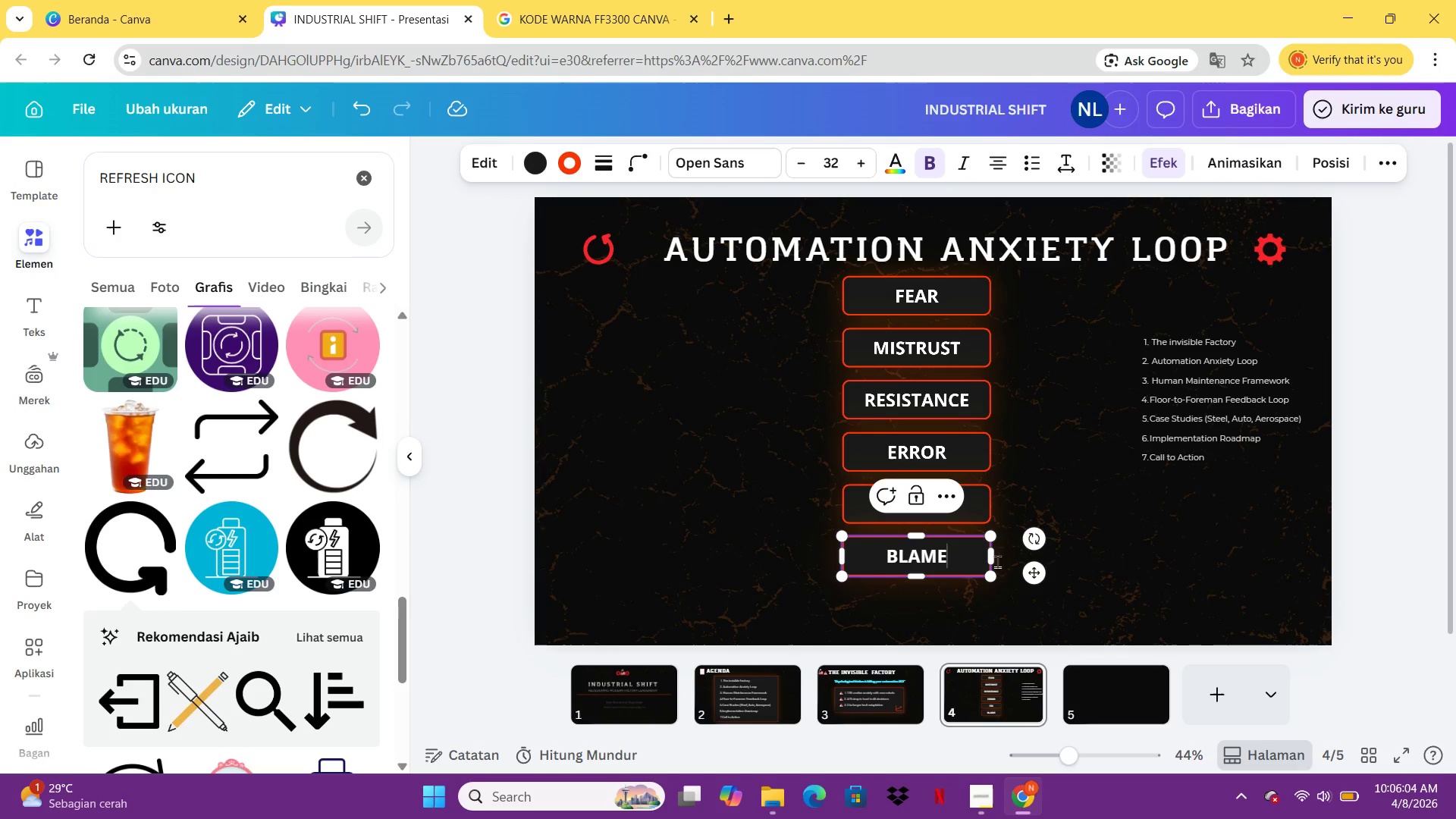 
left_click([1072, 576])
 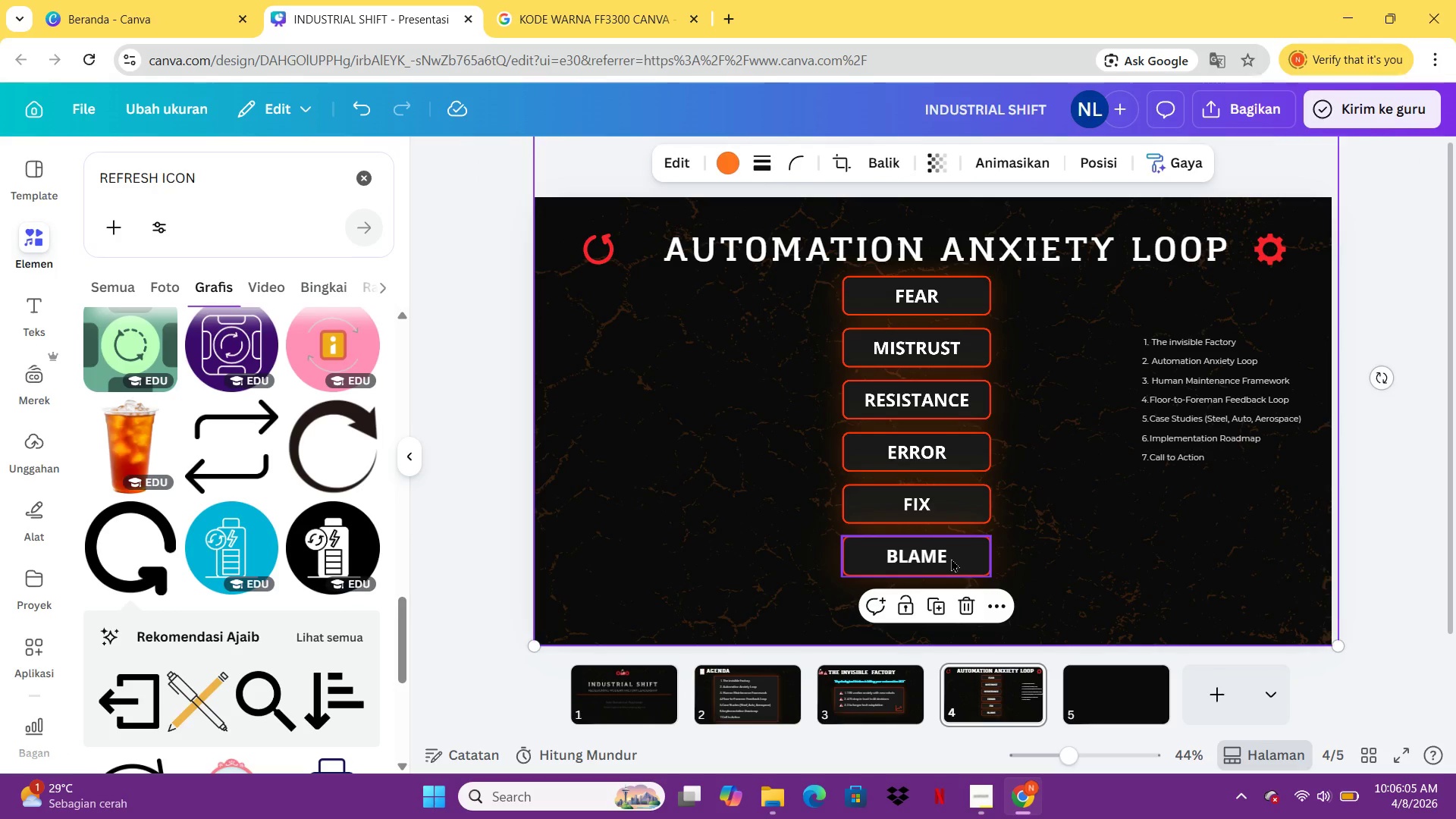 
left_click_drag(start_coordinate=[950, 557], to_coordinate=[952, 560])
 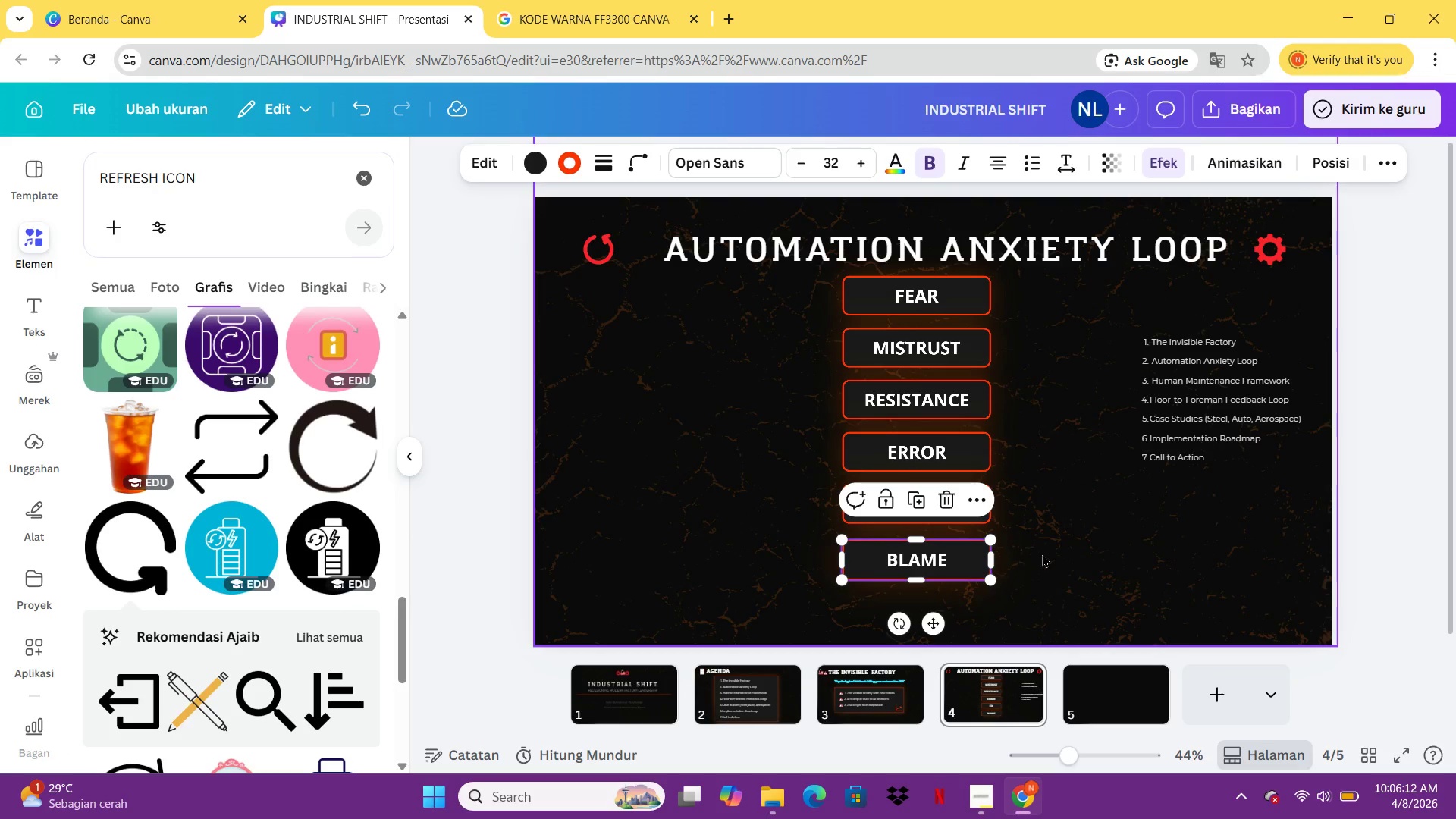 
left_click([1040, 552])
 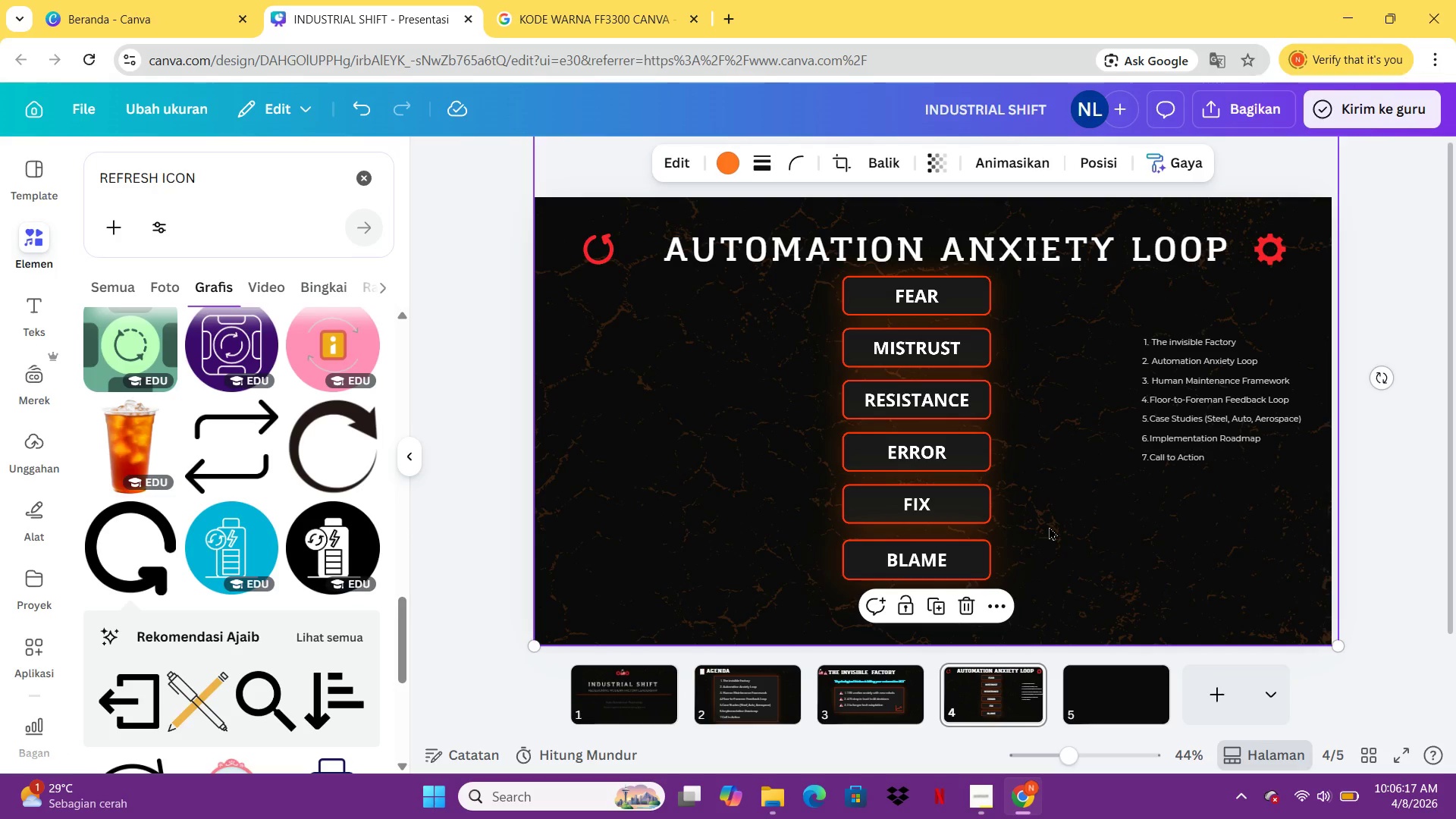 
wait(5.91)
 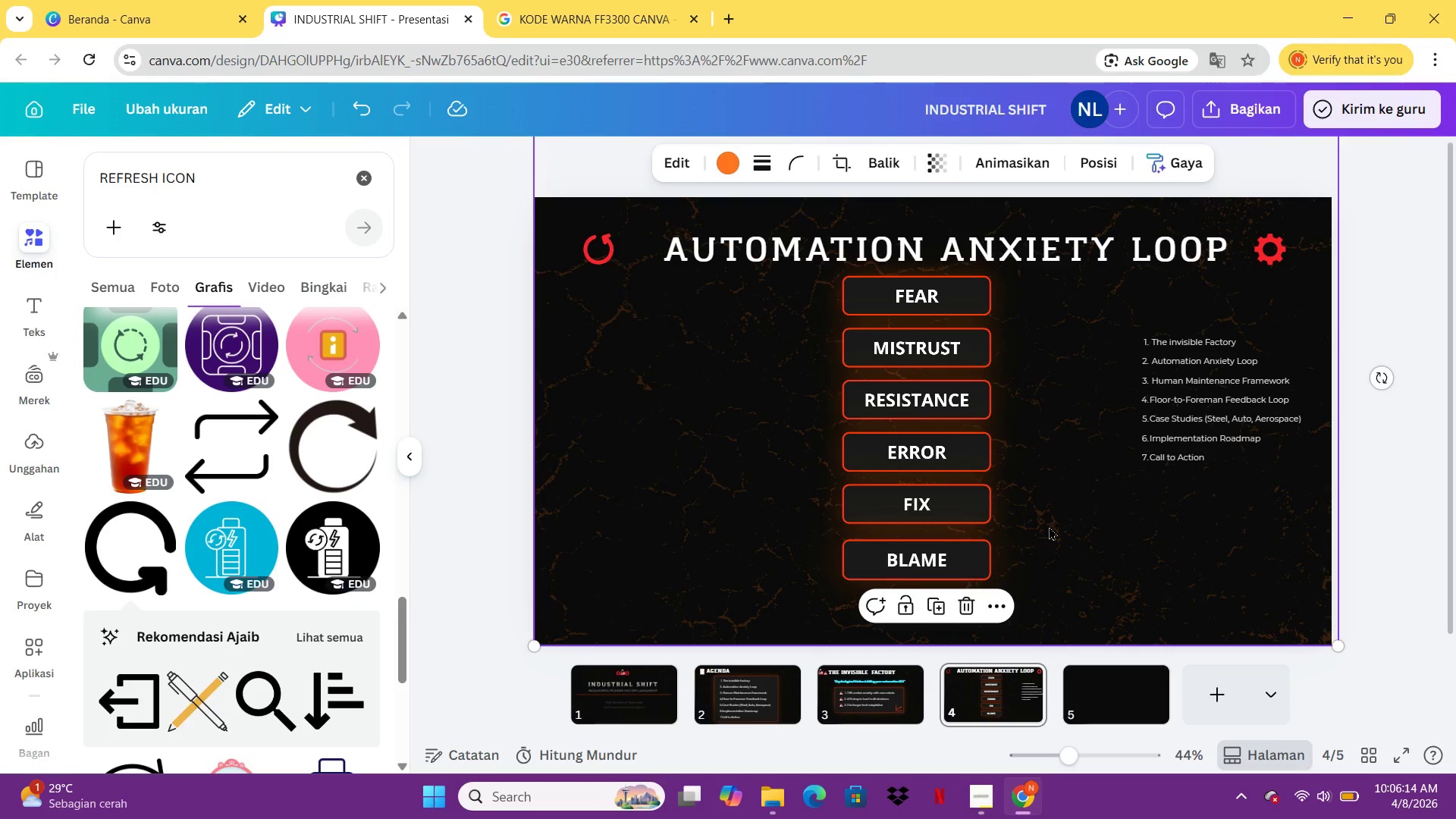 
left_click([1056, 420])
 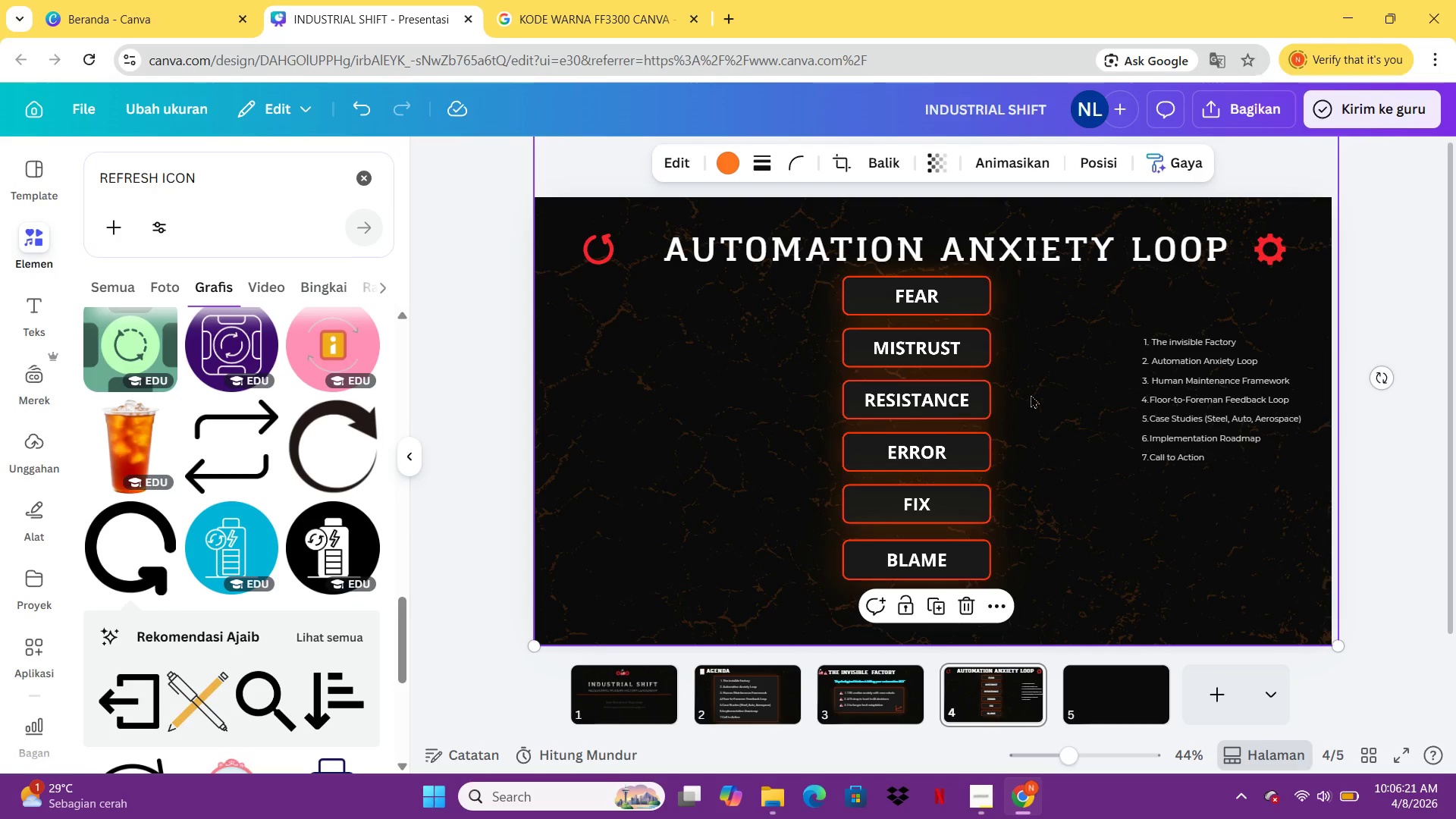 
left_click([1069, 447])
 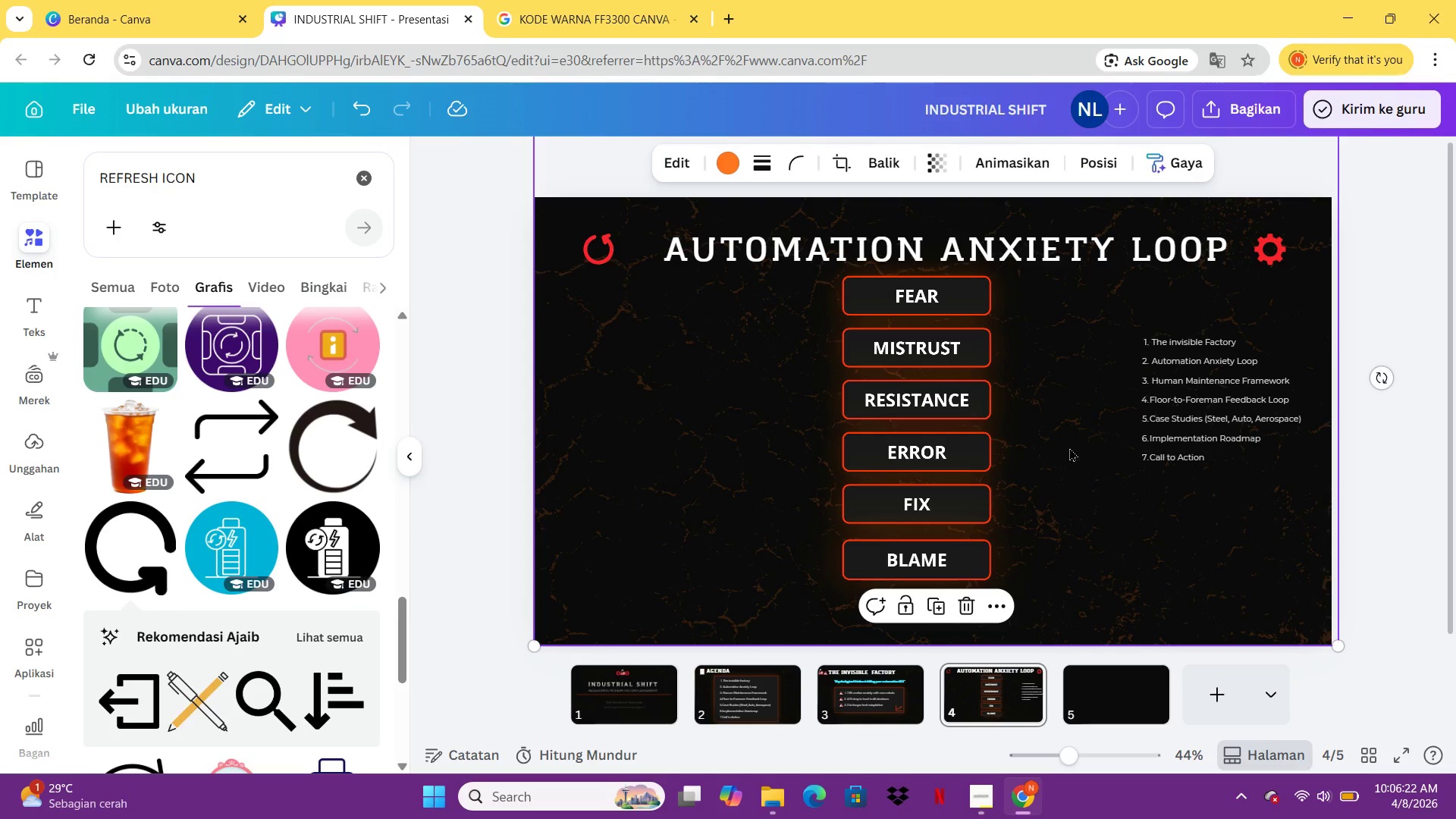 
left_click([1069, 447])
 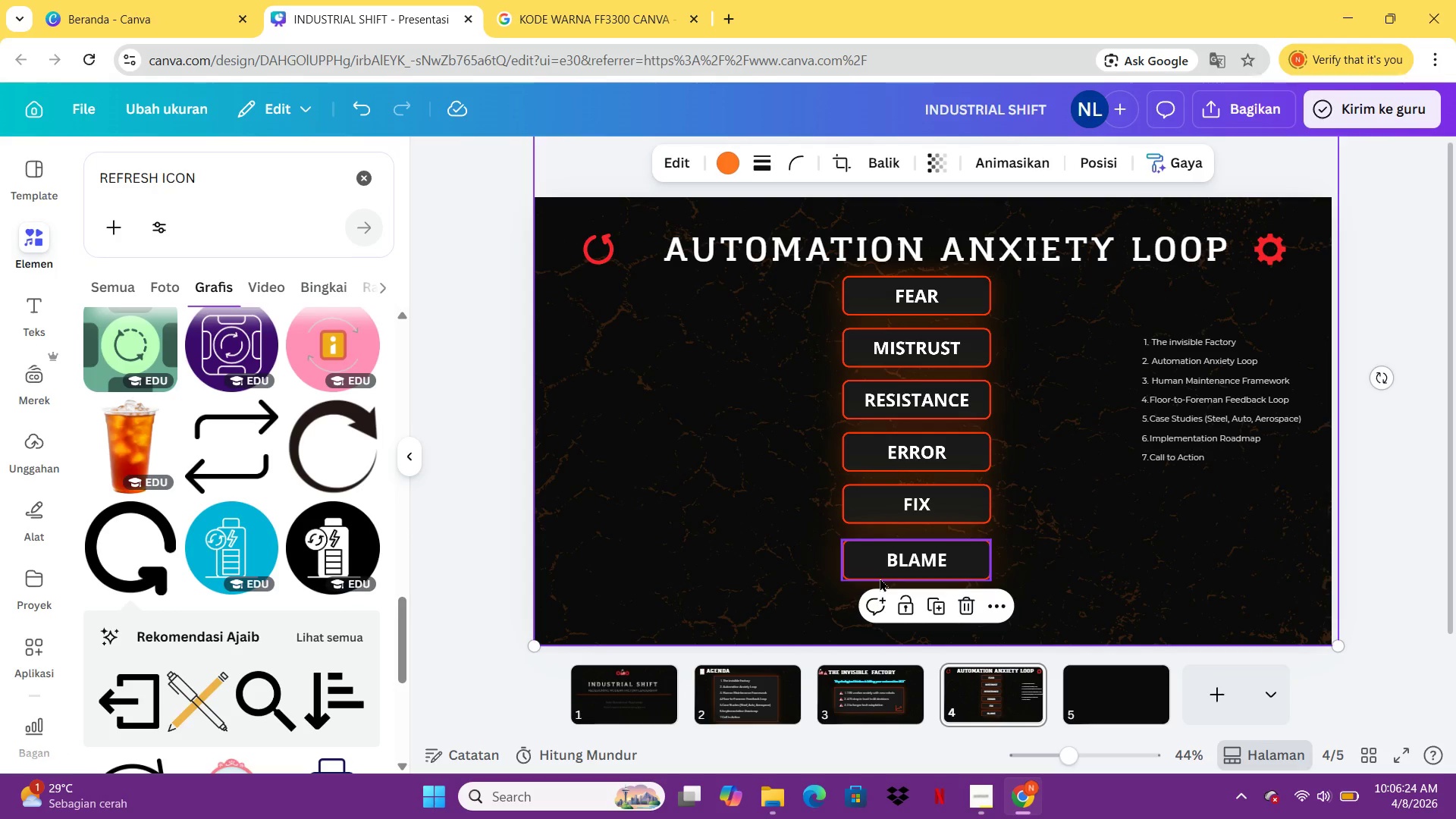 
left_click_drag(start_coordinate=[880, 566], to_coordinate=[880, 607])
 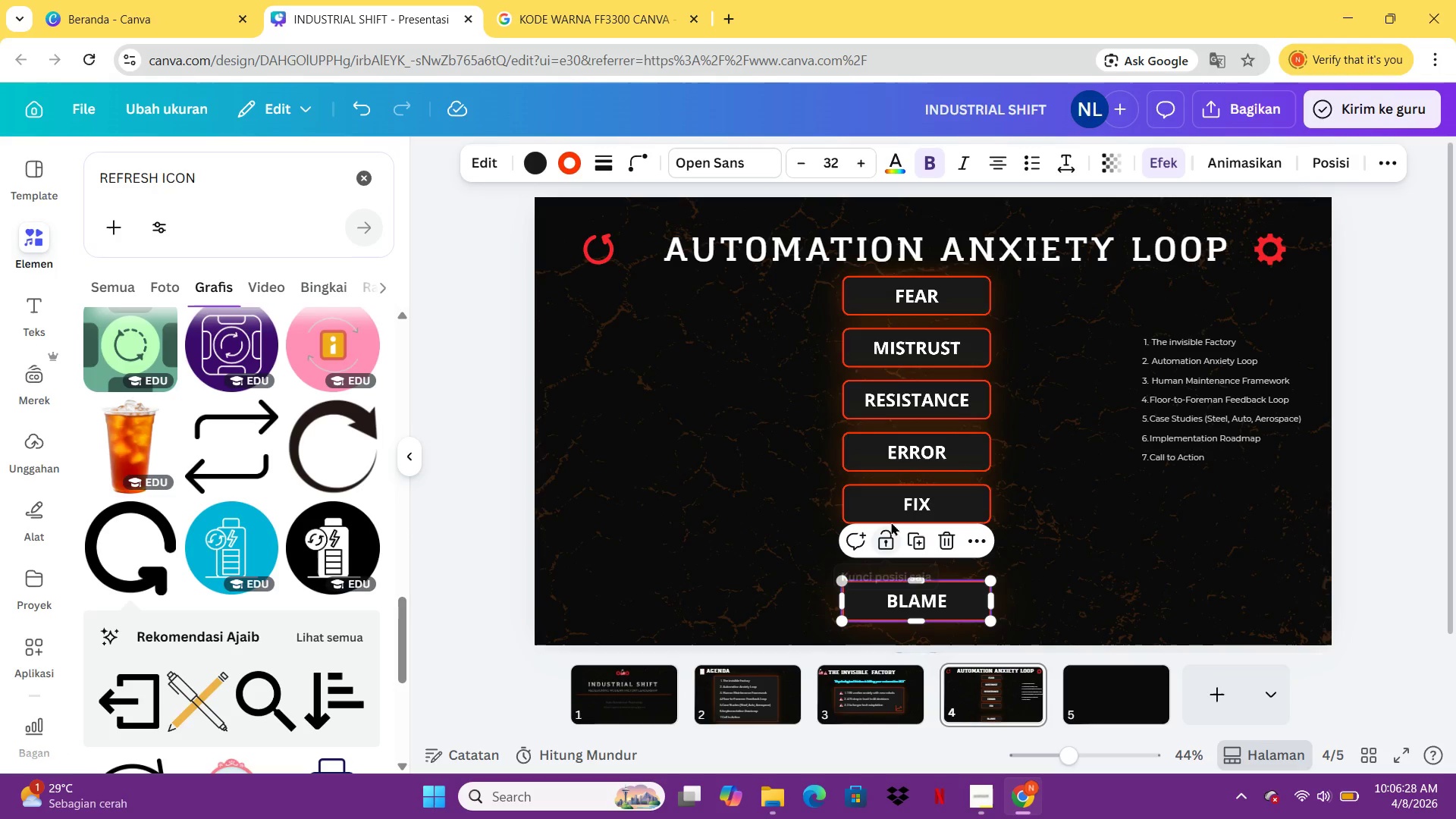 
left_click([887, 500])
 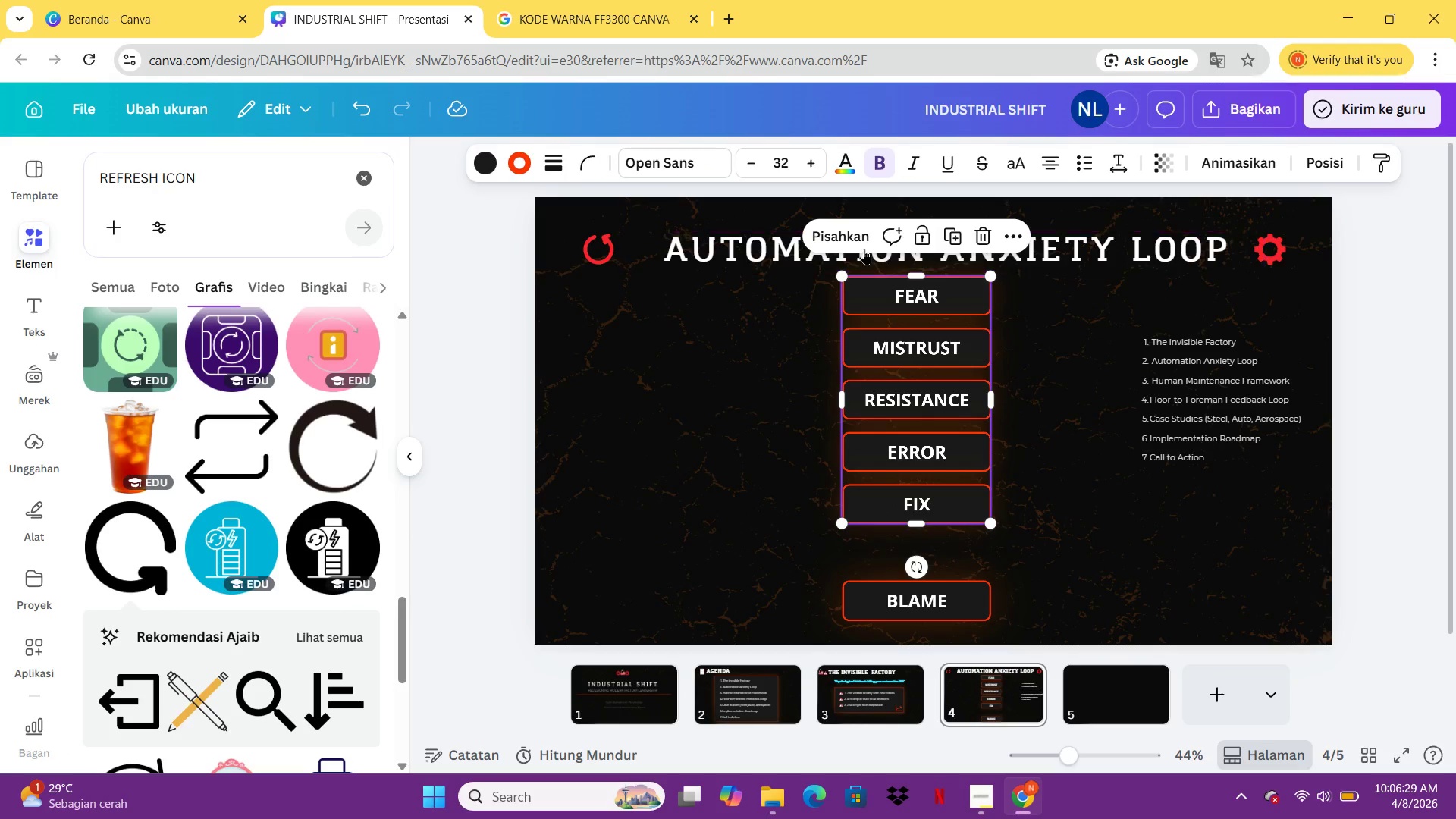 
left_click([864, 248])
 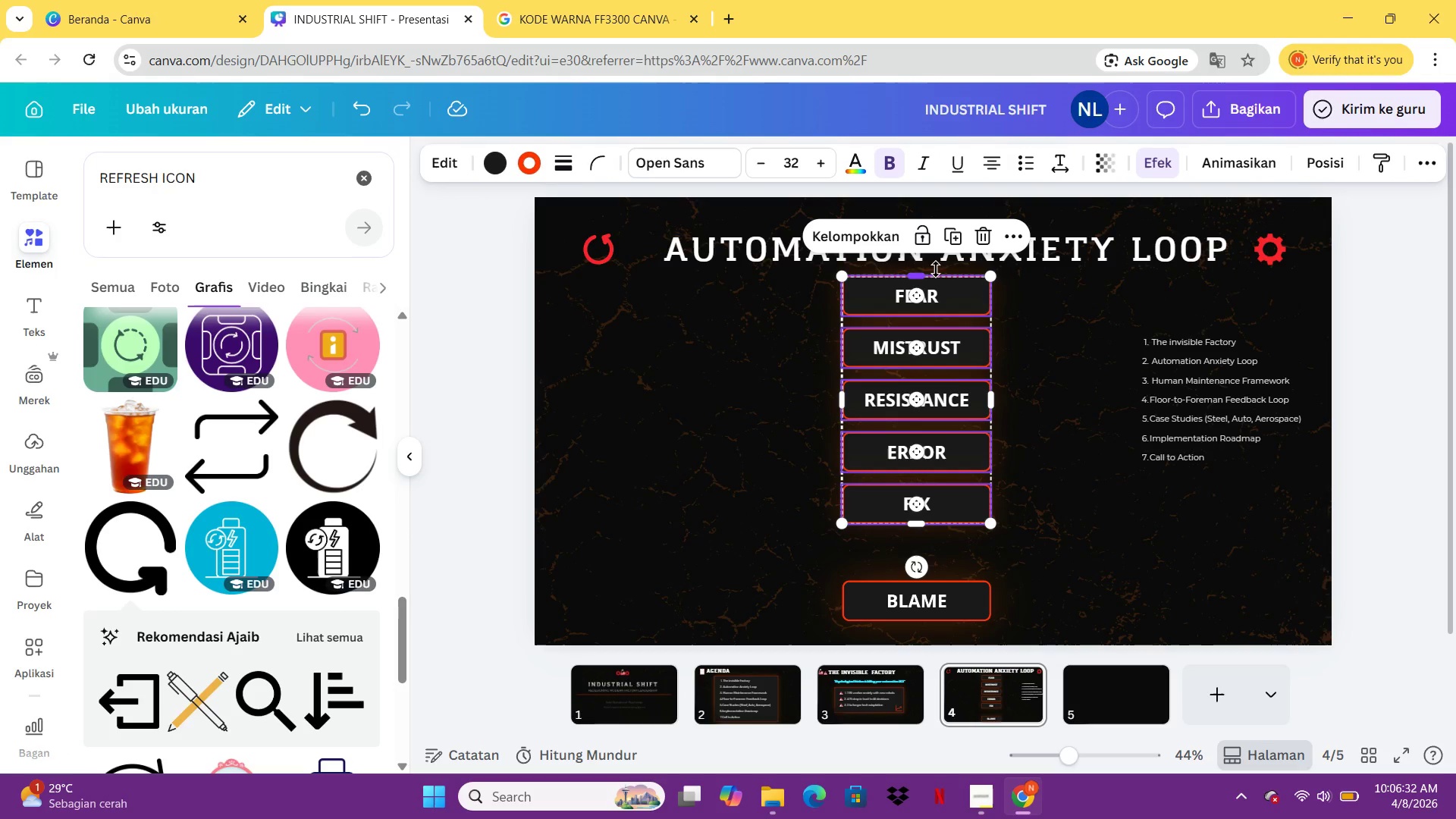 
left_click([1007, 233])
 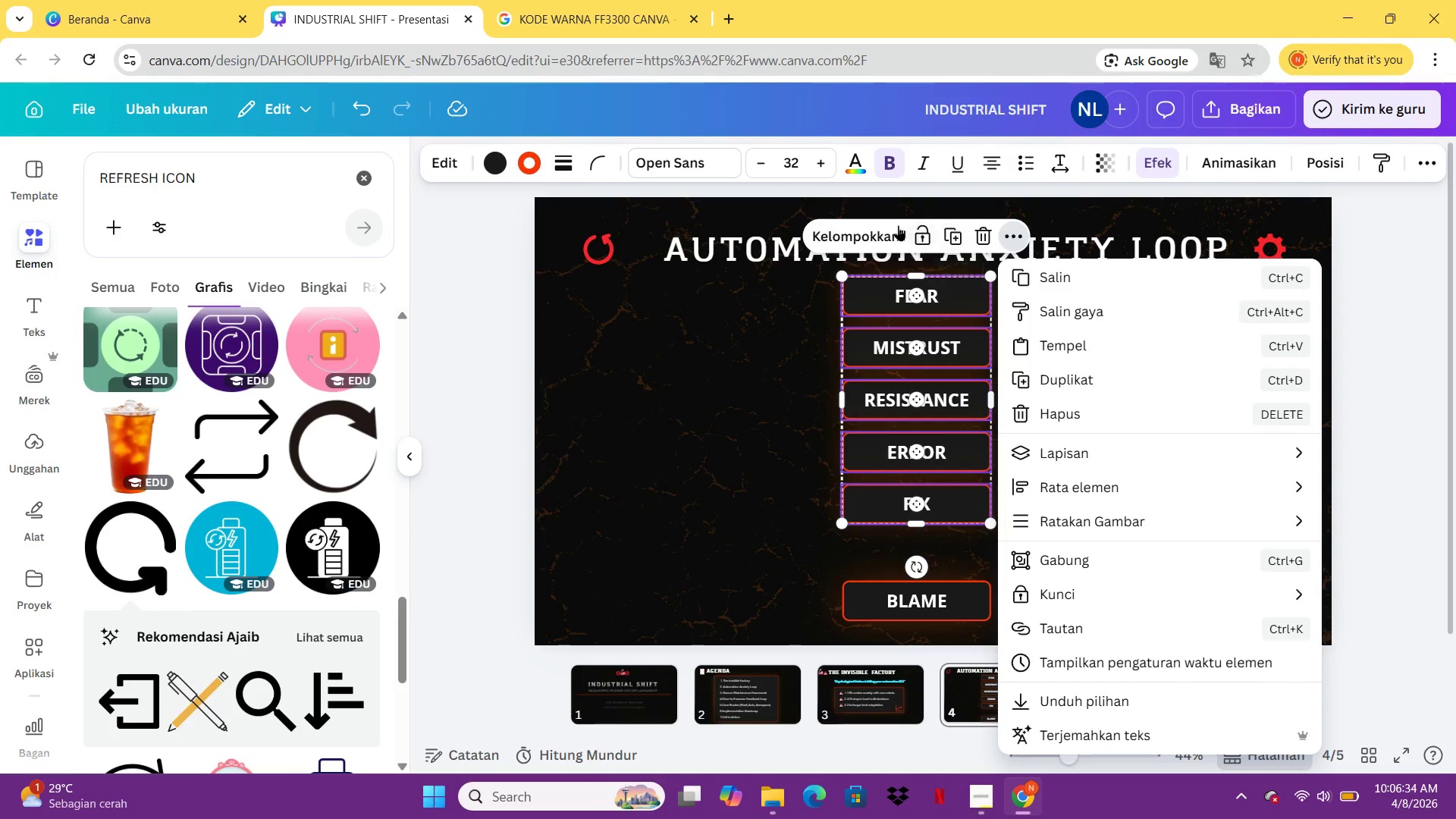 
left_click([895, 228])
 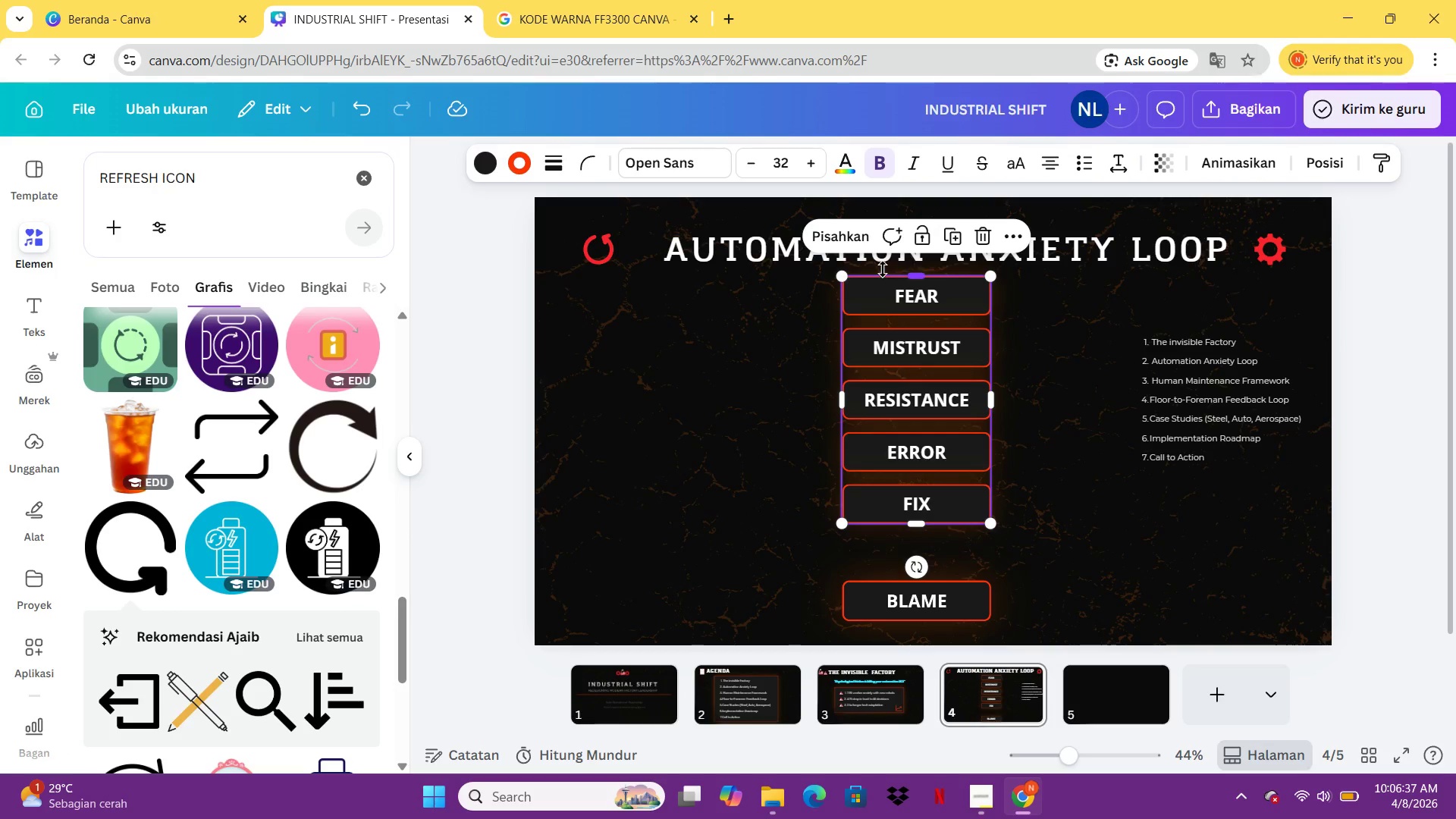 
left_click([853, 235])
 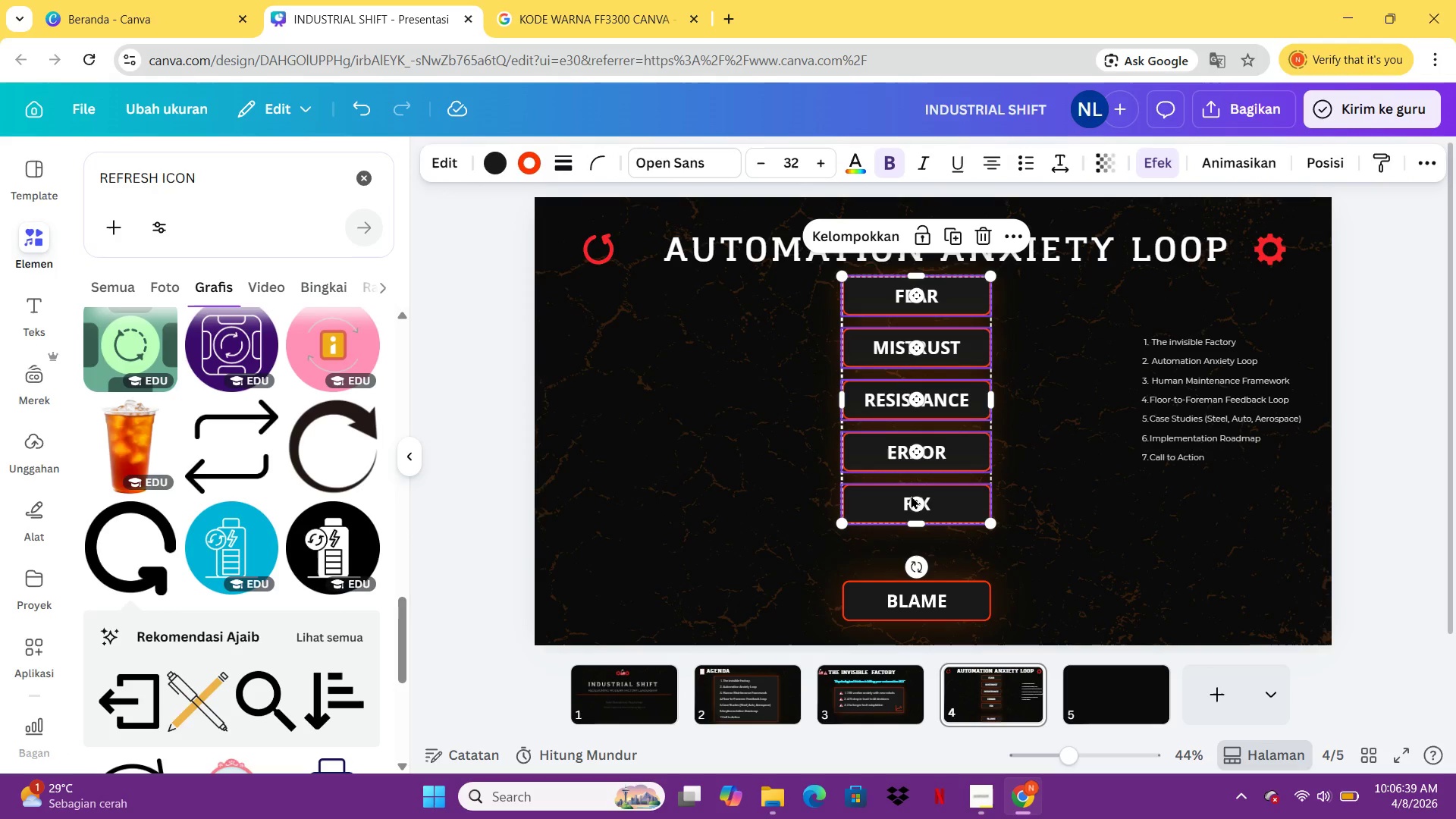 
double_click([912, 500])
 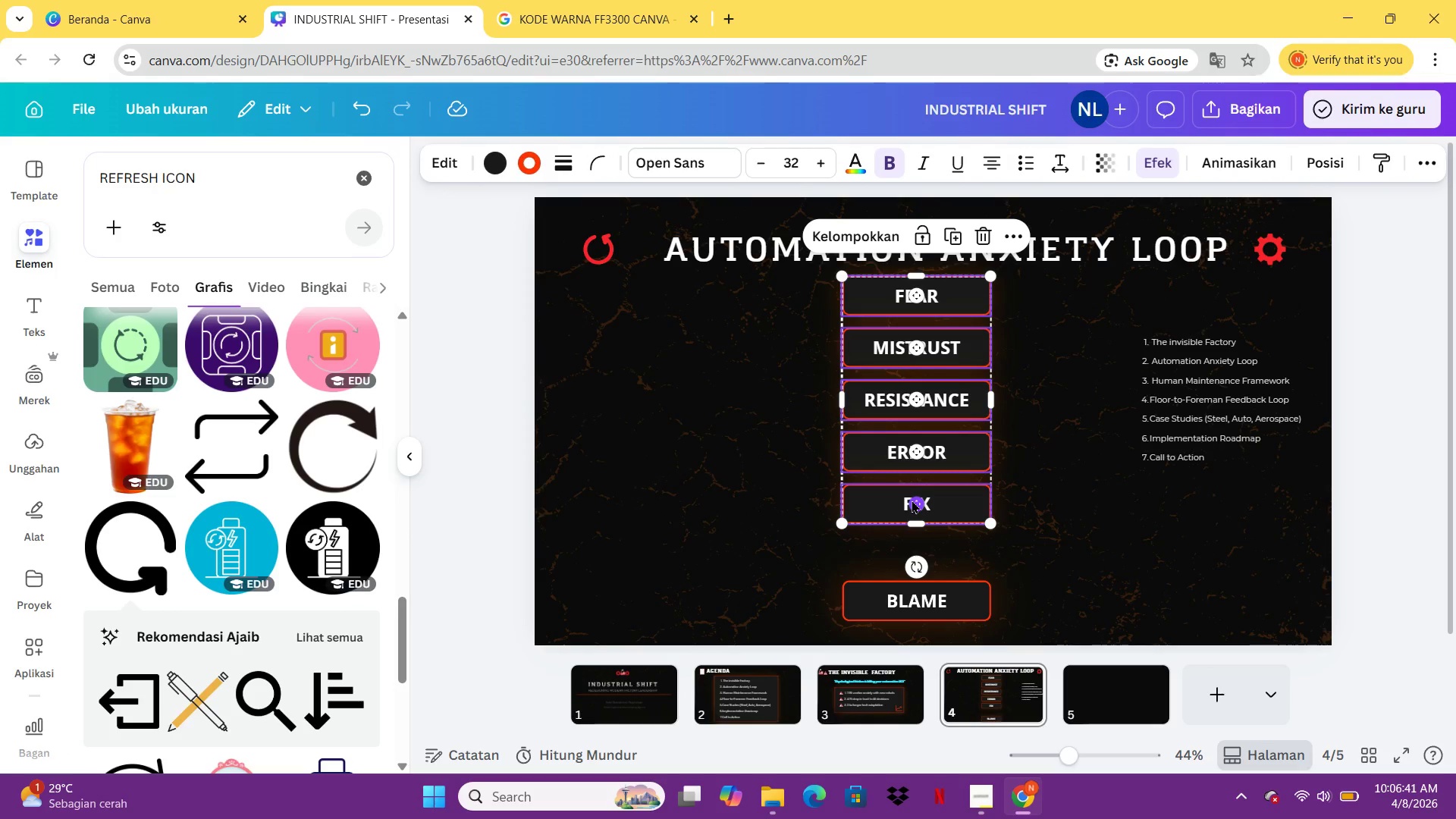 
left_click_drag(start_coordinate=[912, 500], to_coordinate=[910, 524])
 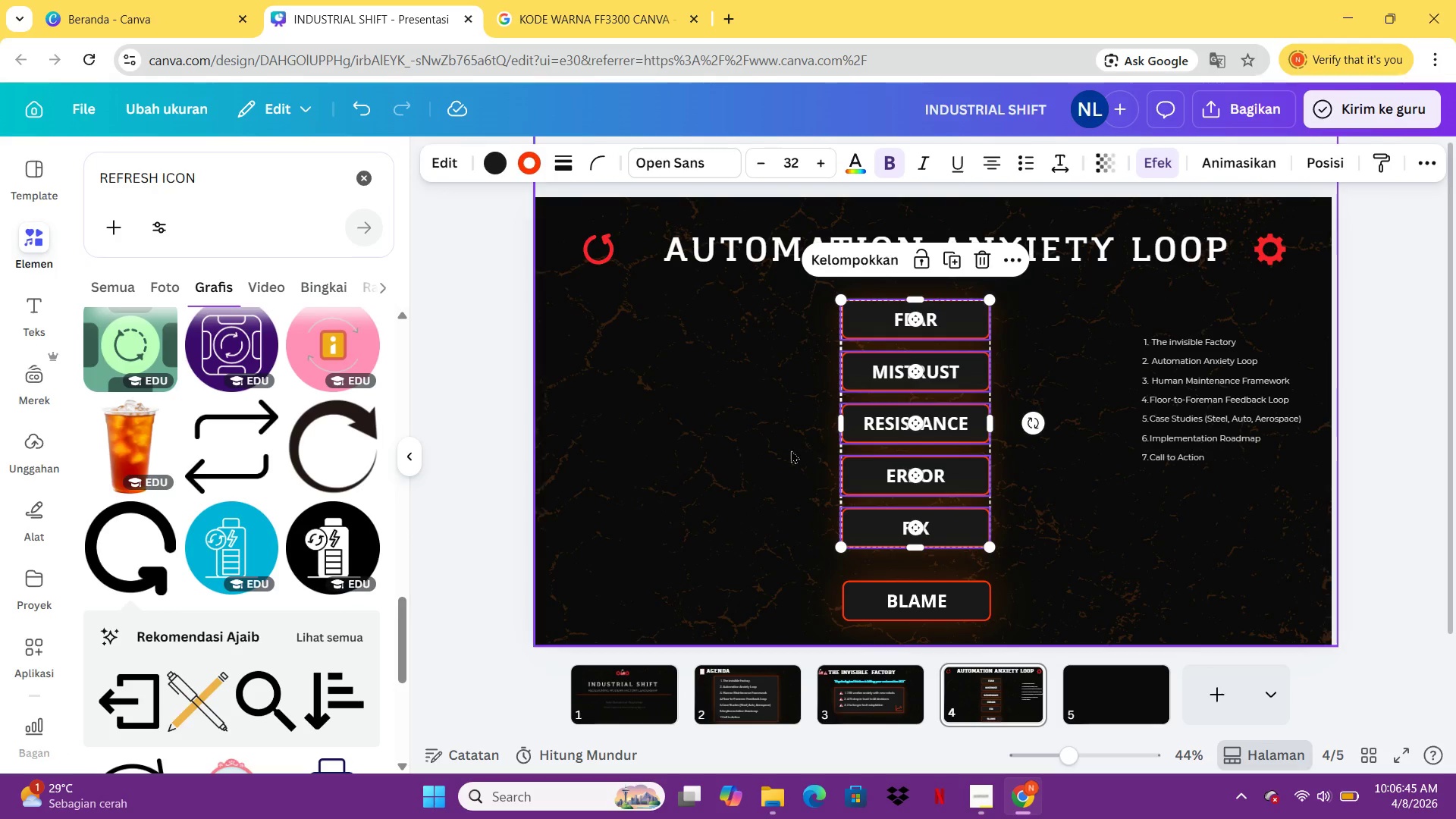 
left_click([780, 453])
 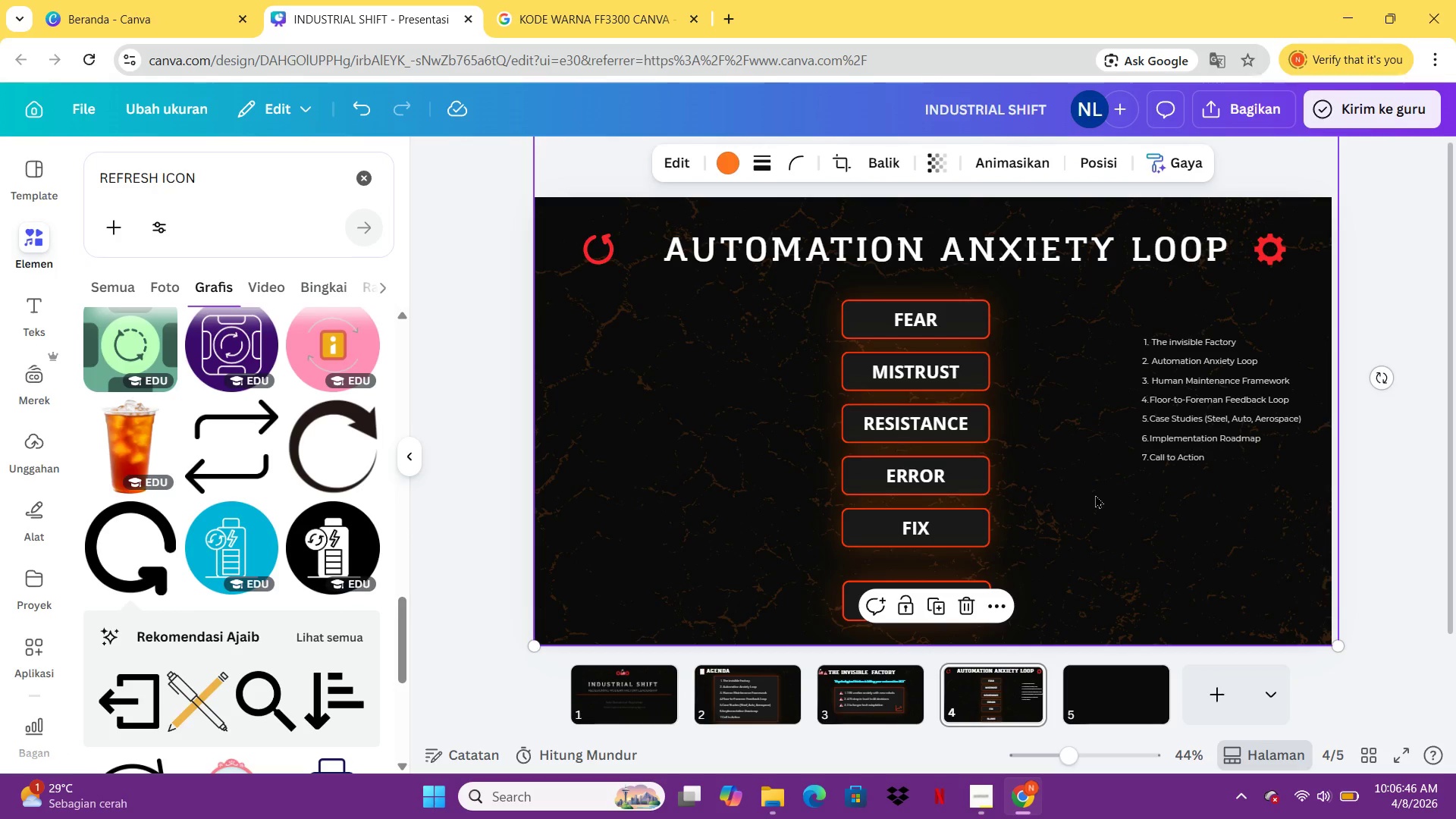 
key(Control+Z)
 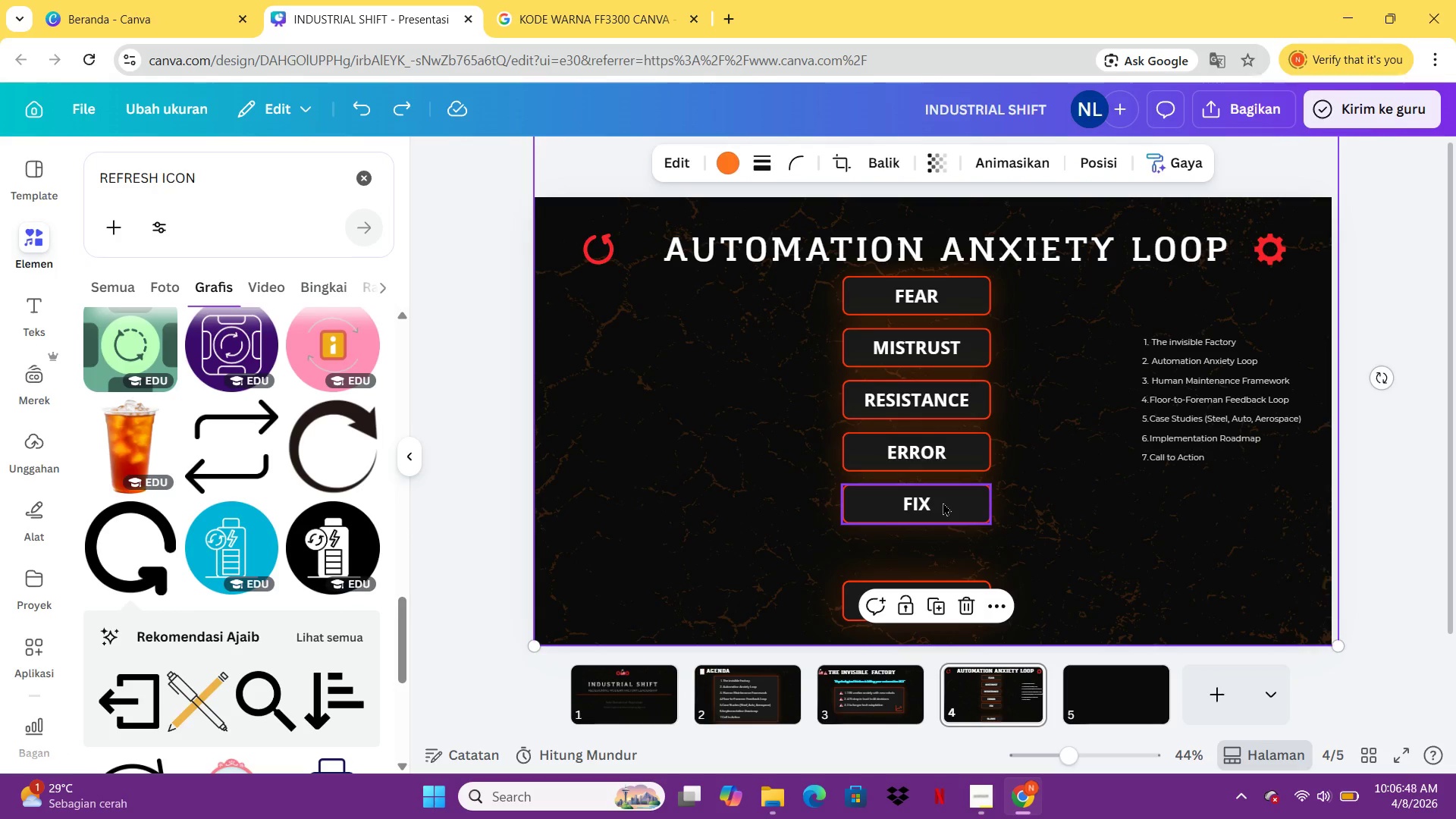 
double_click([943, 502])
 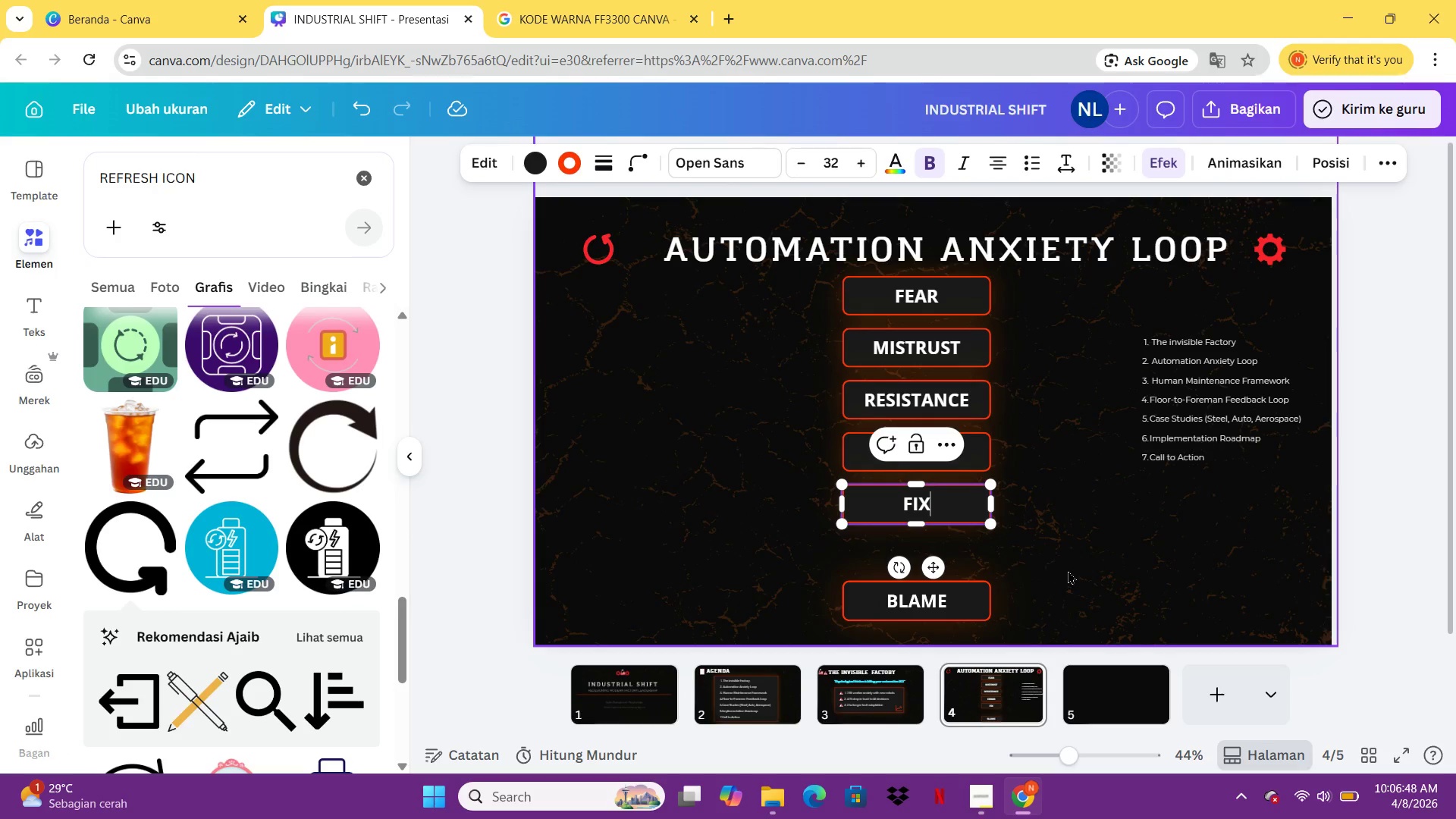 
left_click([1068, 570])
 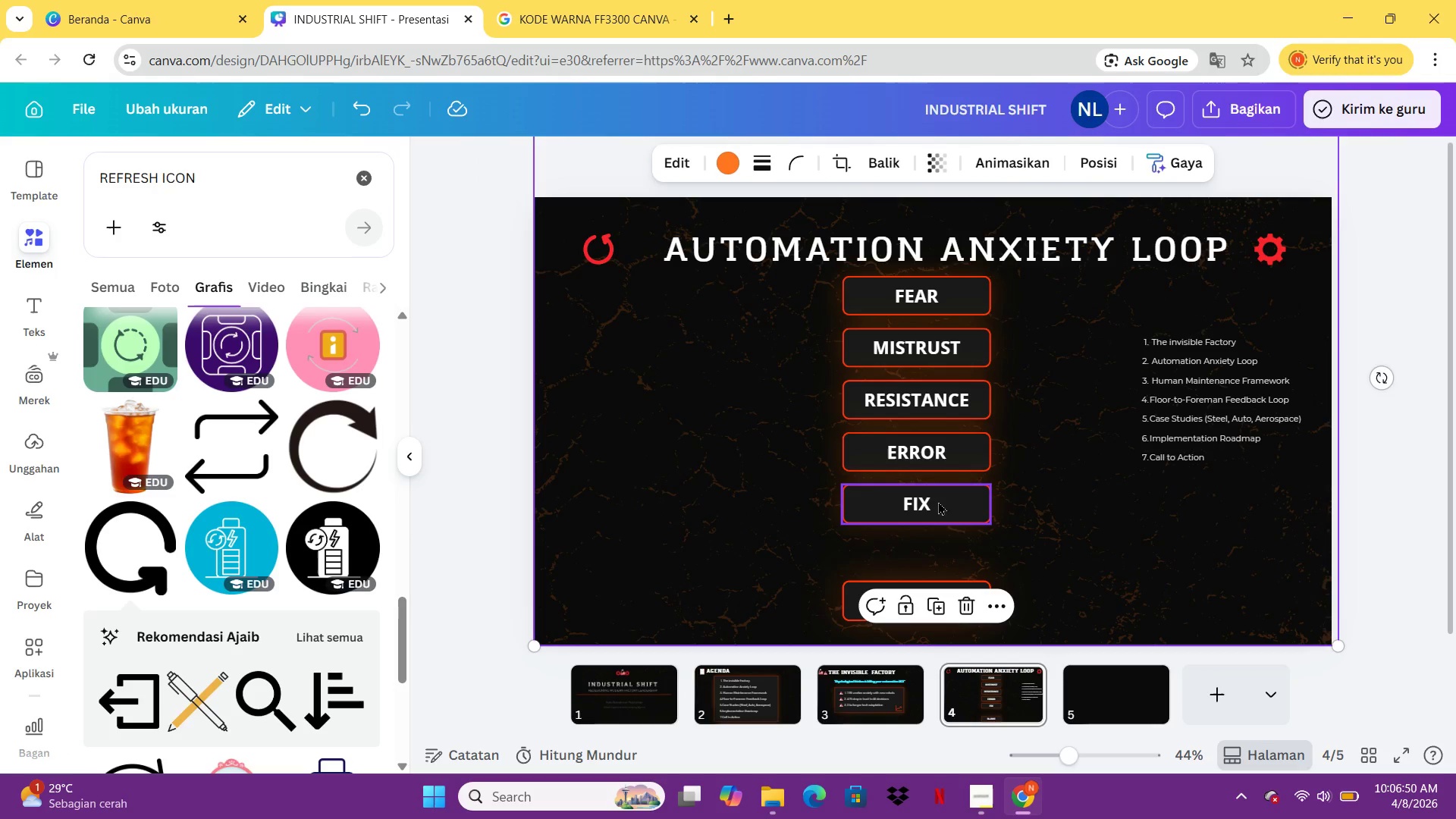 
left_click([935, 506])
 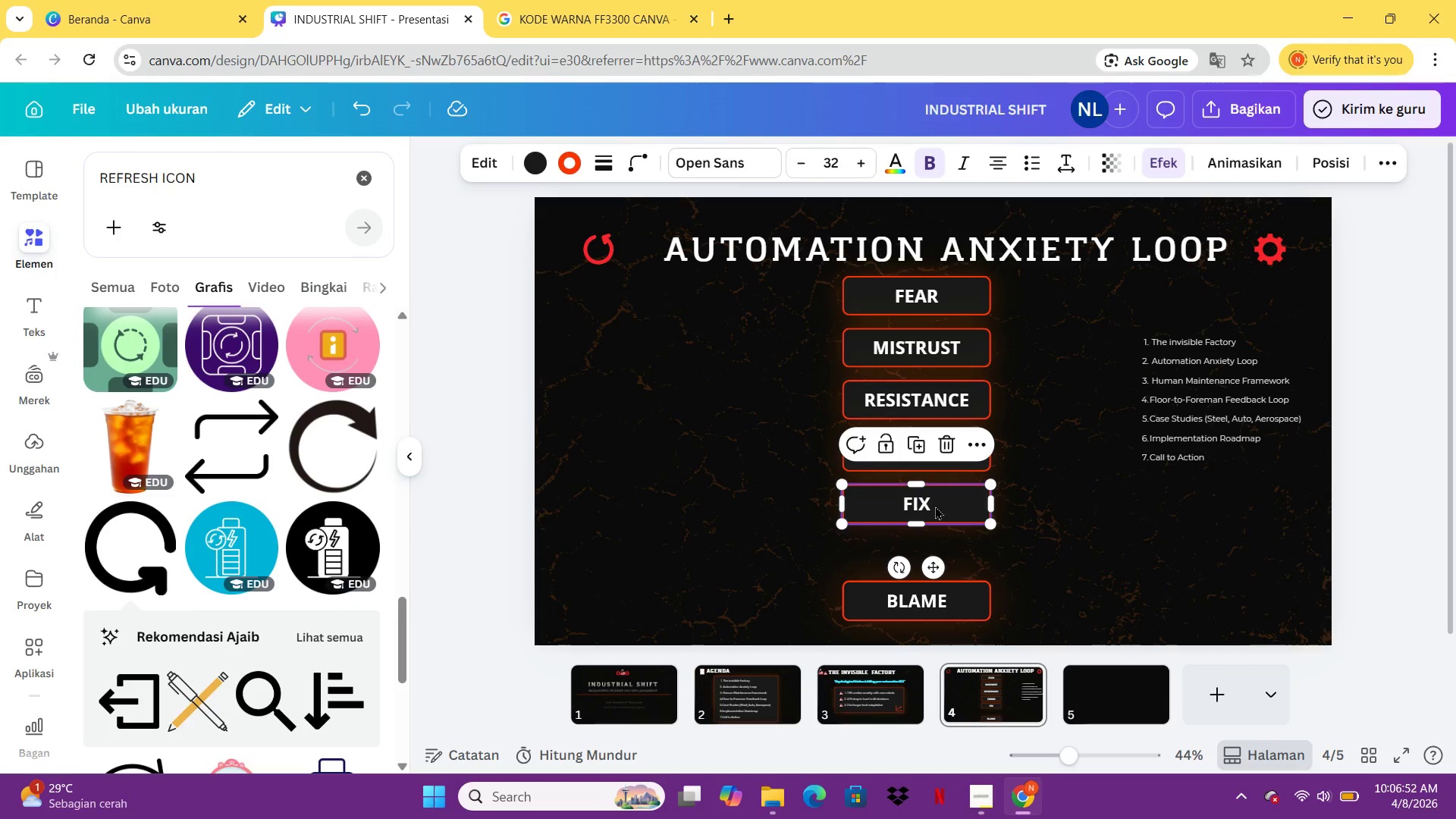 
left_click_drag(start_coordinate=[935, 506], to_coordinate=[938, 535])
 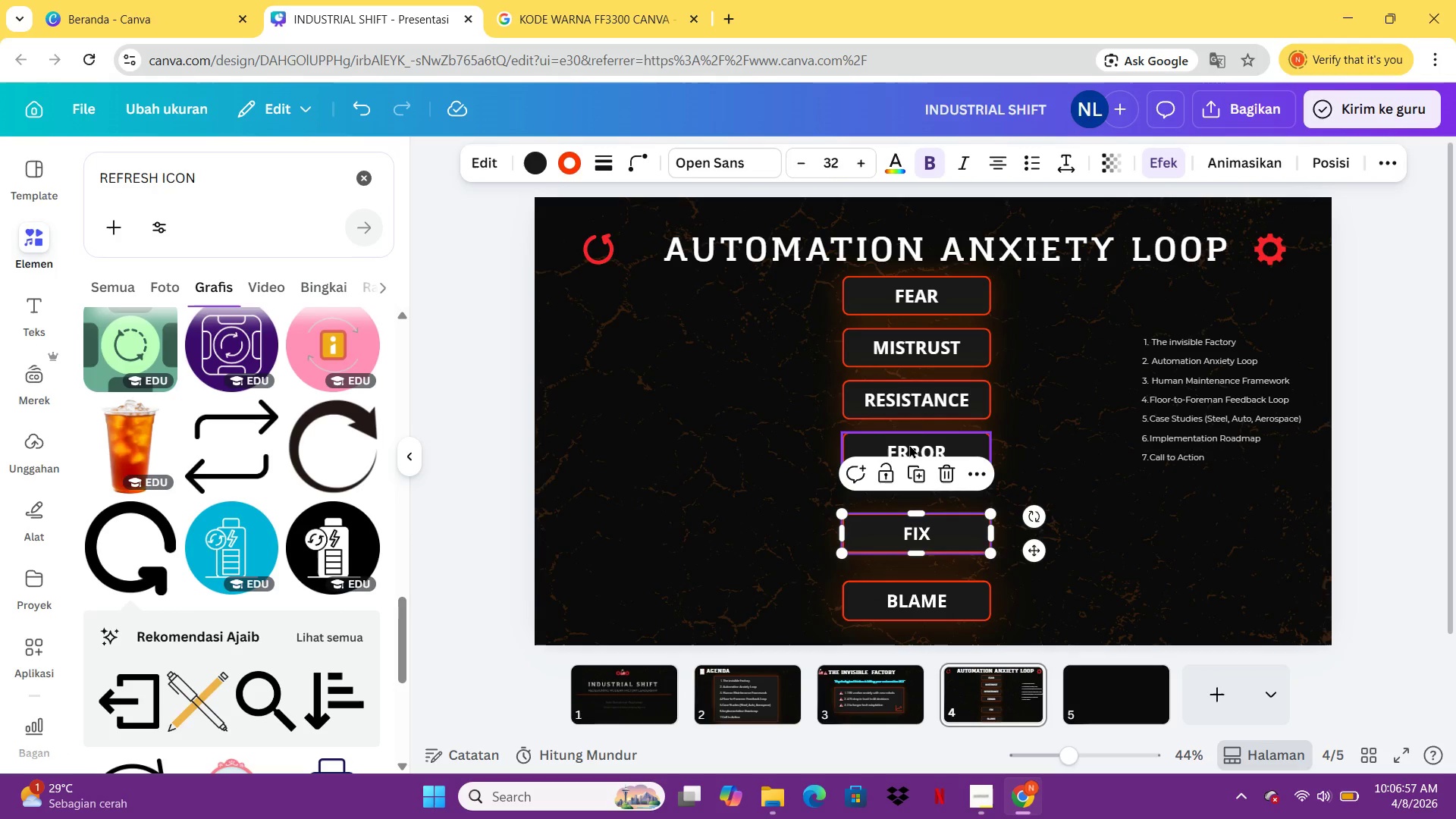 
left_click_drag(start_coordinate=[908, 439], to_coordinate=[905, 456])
 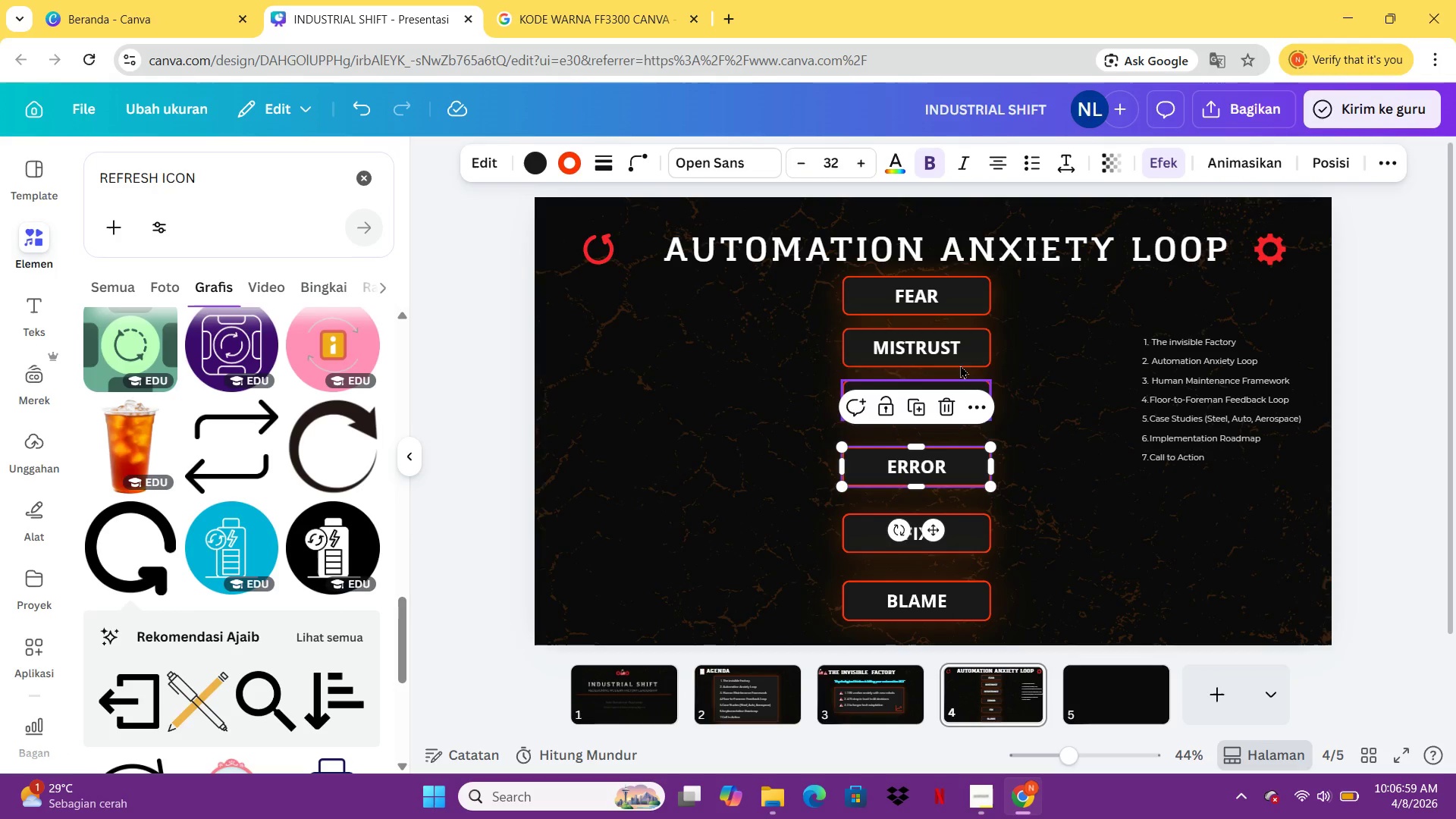 
left_click([1023, 356])
 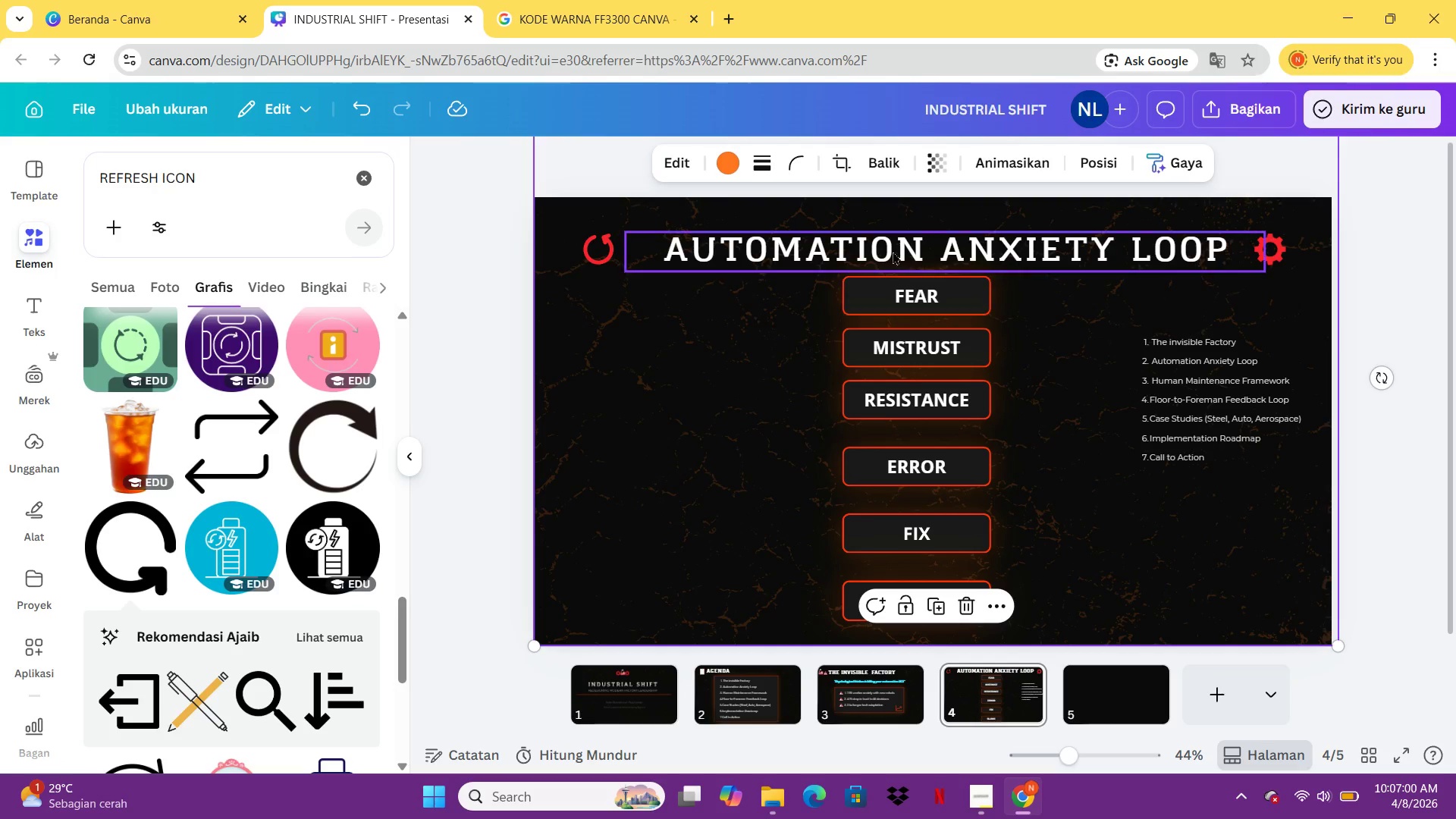 
left_click_drag(start_coordinate=[889, 246], to_coordinate=[893, 224])
 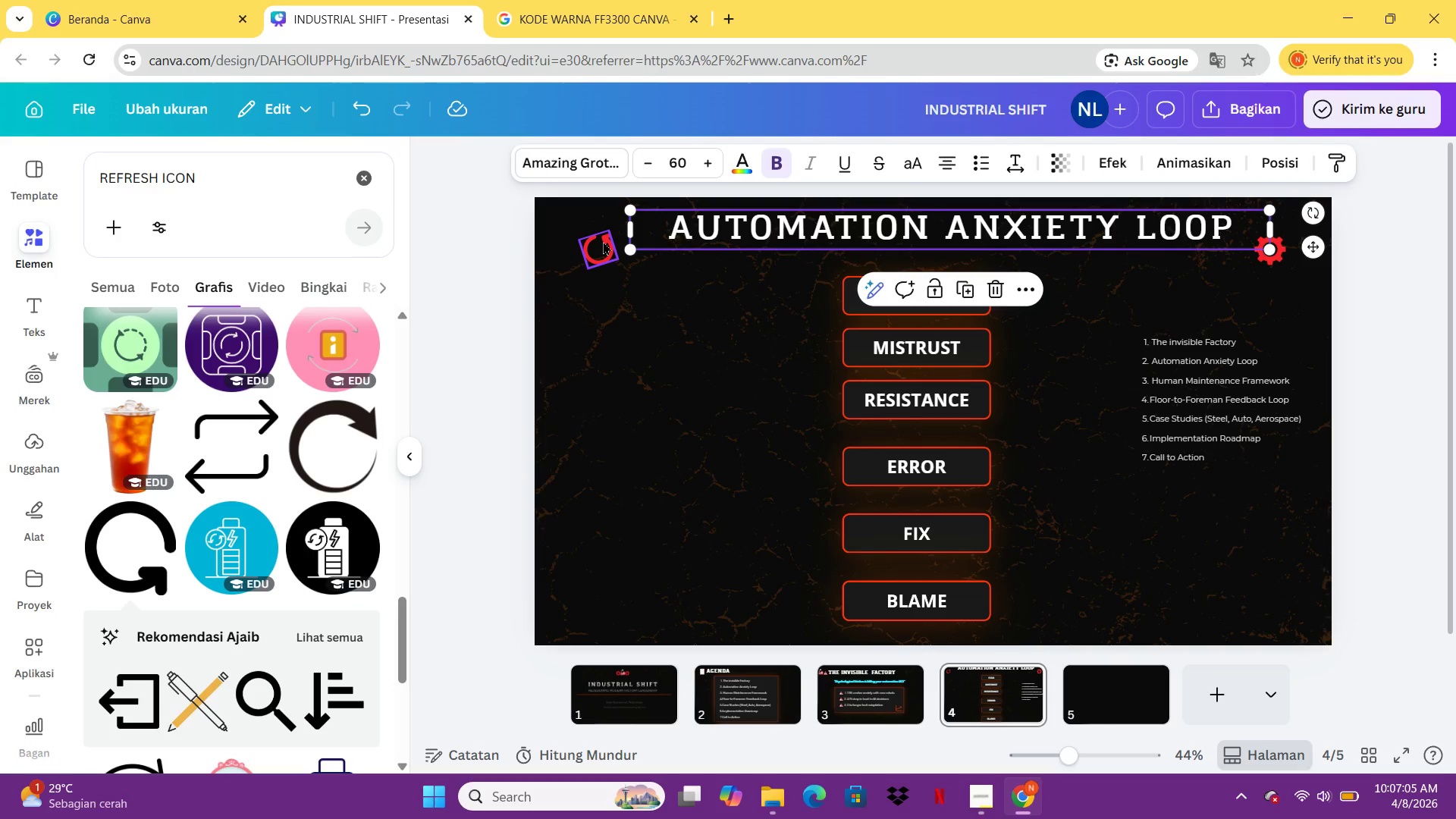 
left_click_drag(start_coordinate=[603, 241], to_coordinate=[601, 211])
 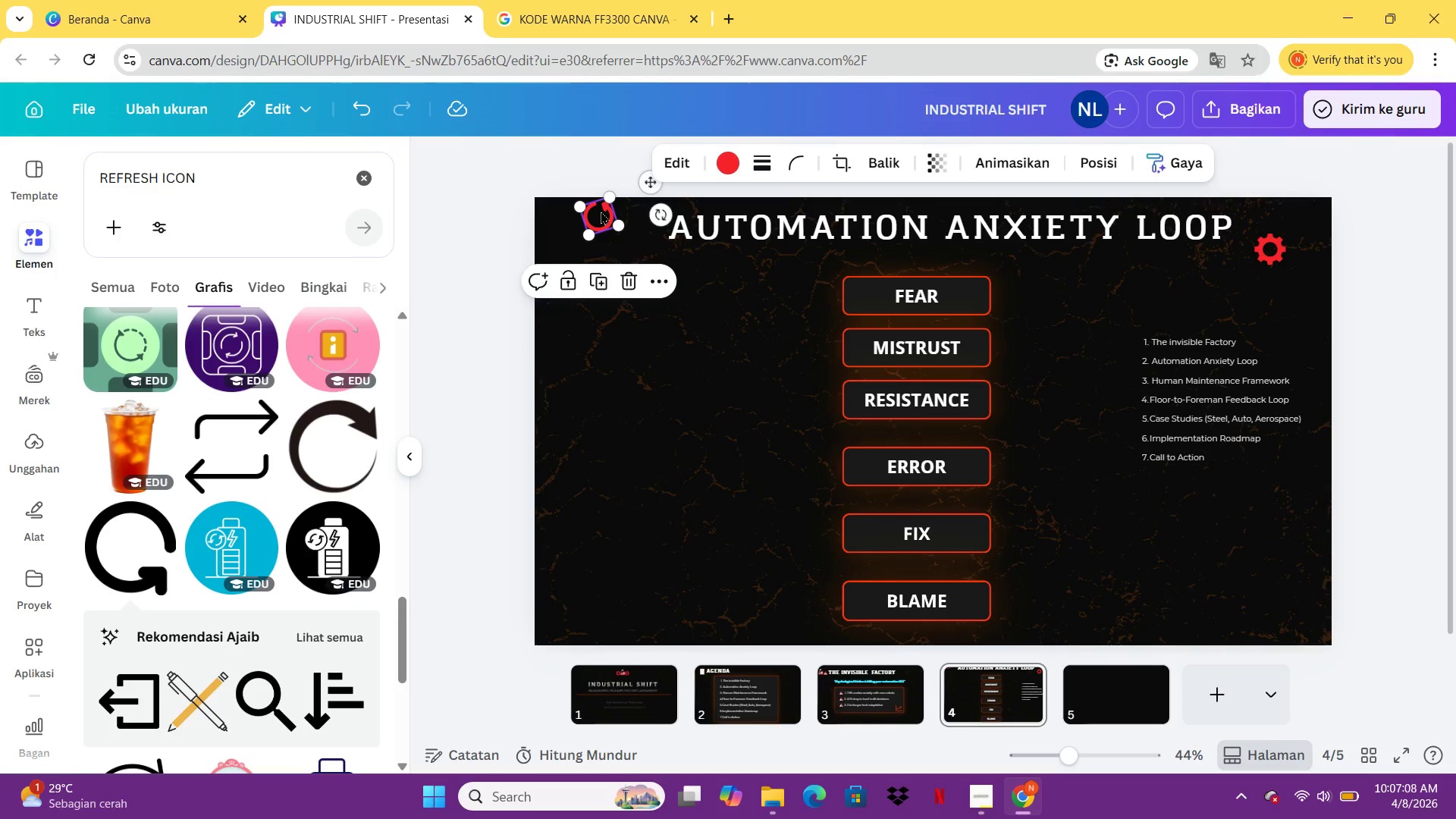 
key(Control+Z)
 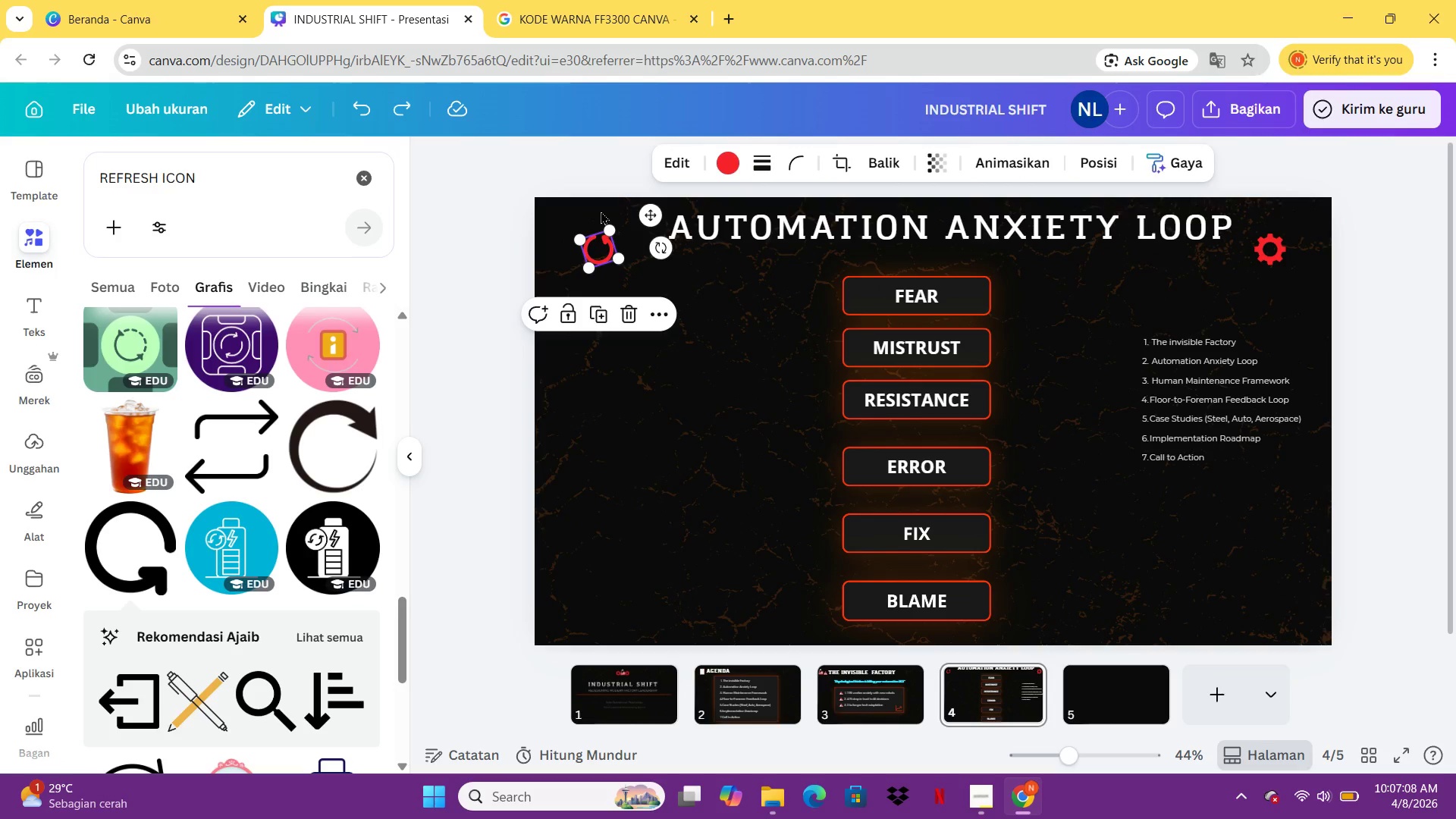 
key(Control+Z)
 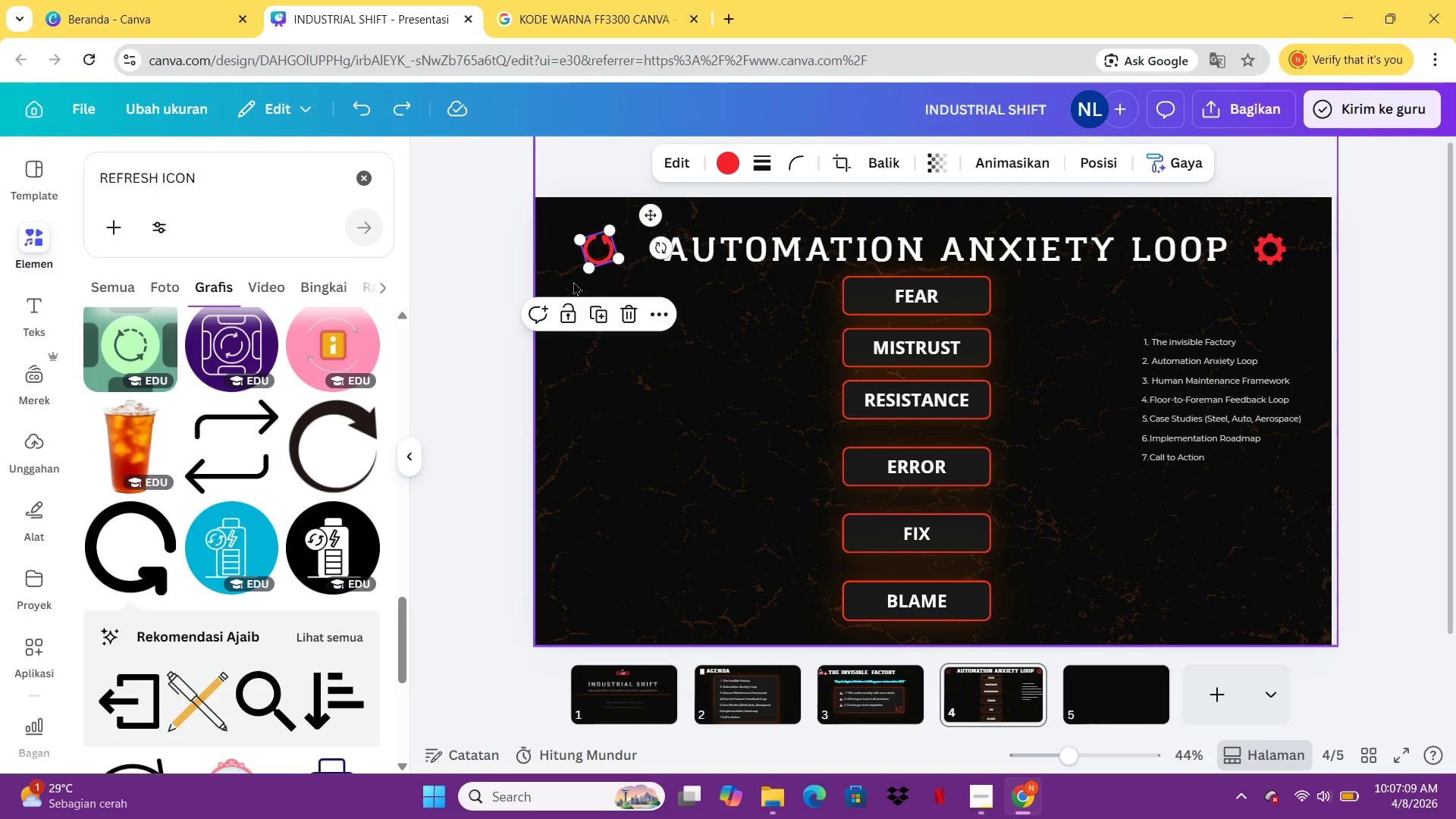 
left_click_drag(start_coordinate=[554, 247], to_coordinate=[1275, 249])
 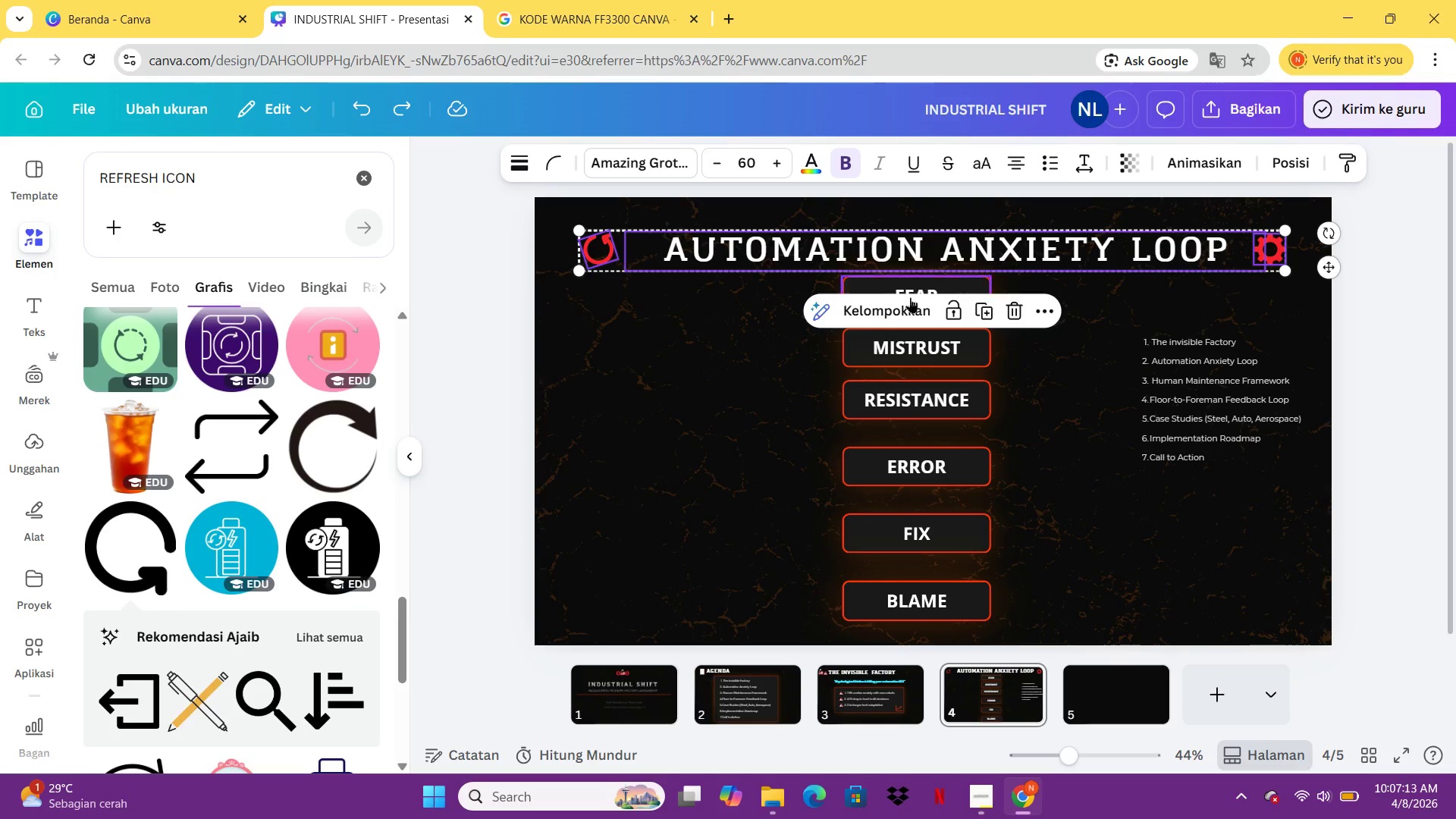 
left_click([891, 307])
 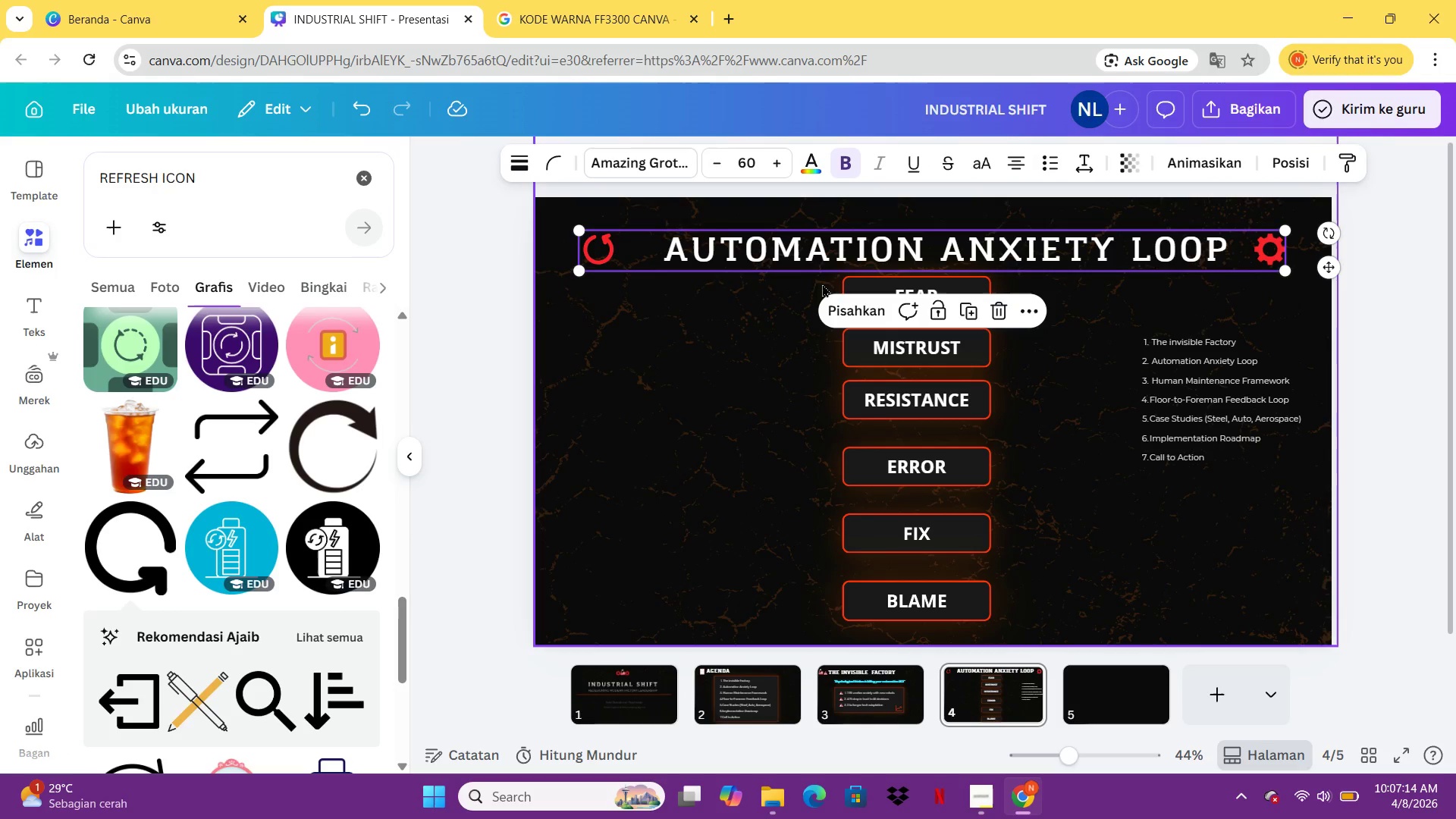 
left_click_drag(start_coordinate=[805, 255], to_coordinate=[798, 224])
 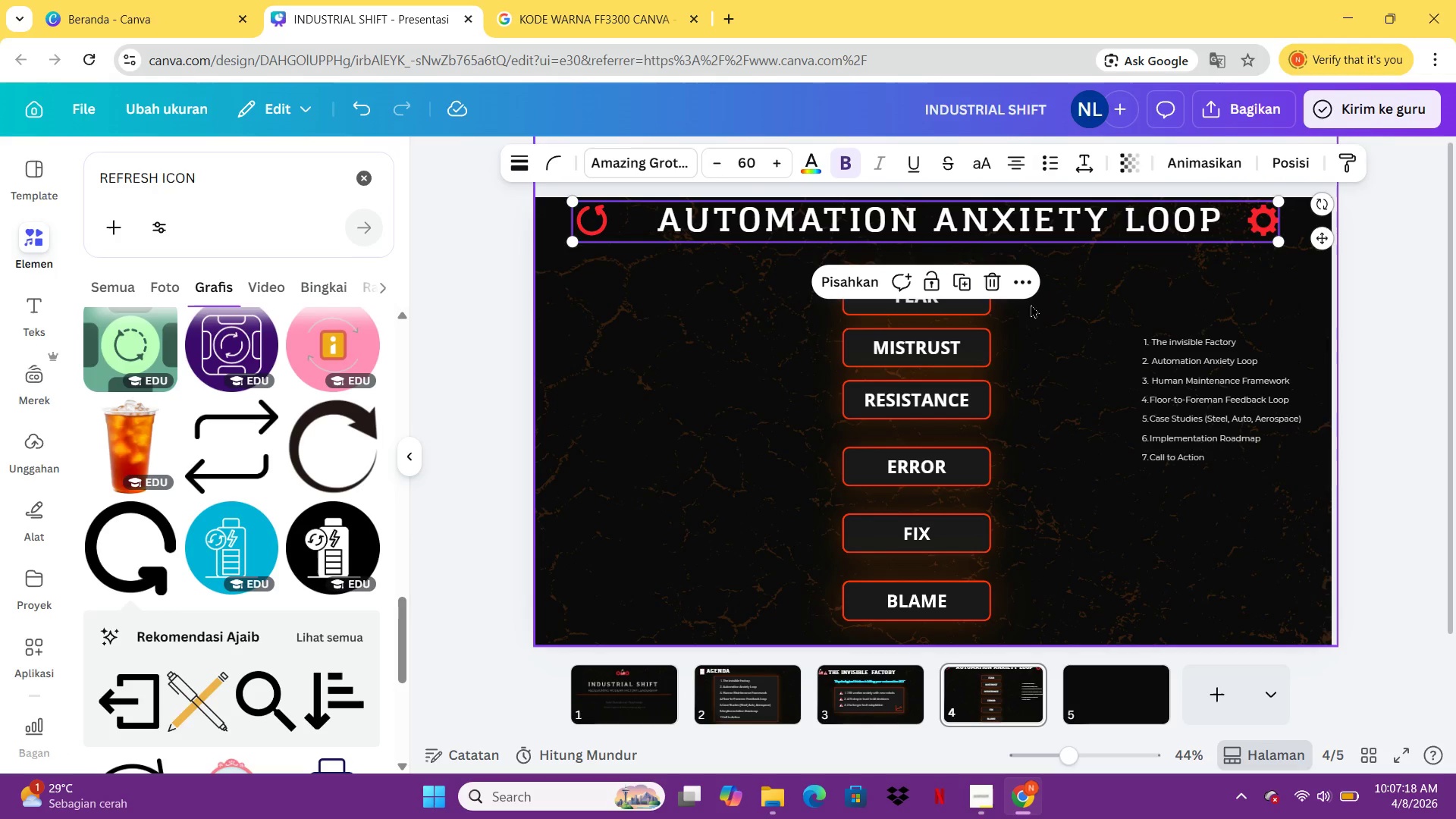 
left_click([1033, 306])
 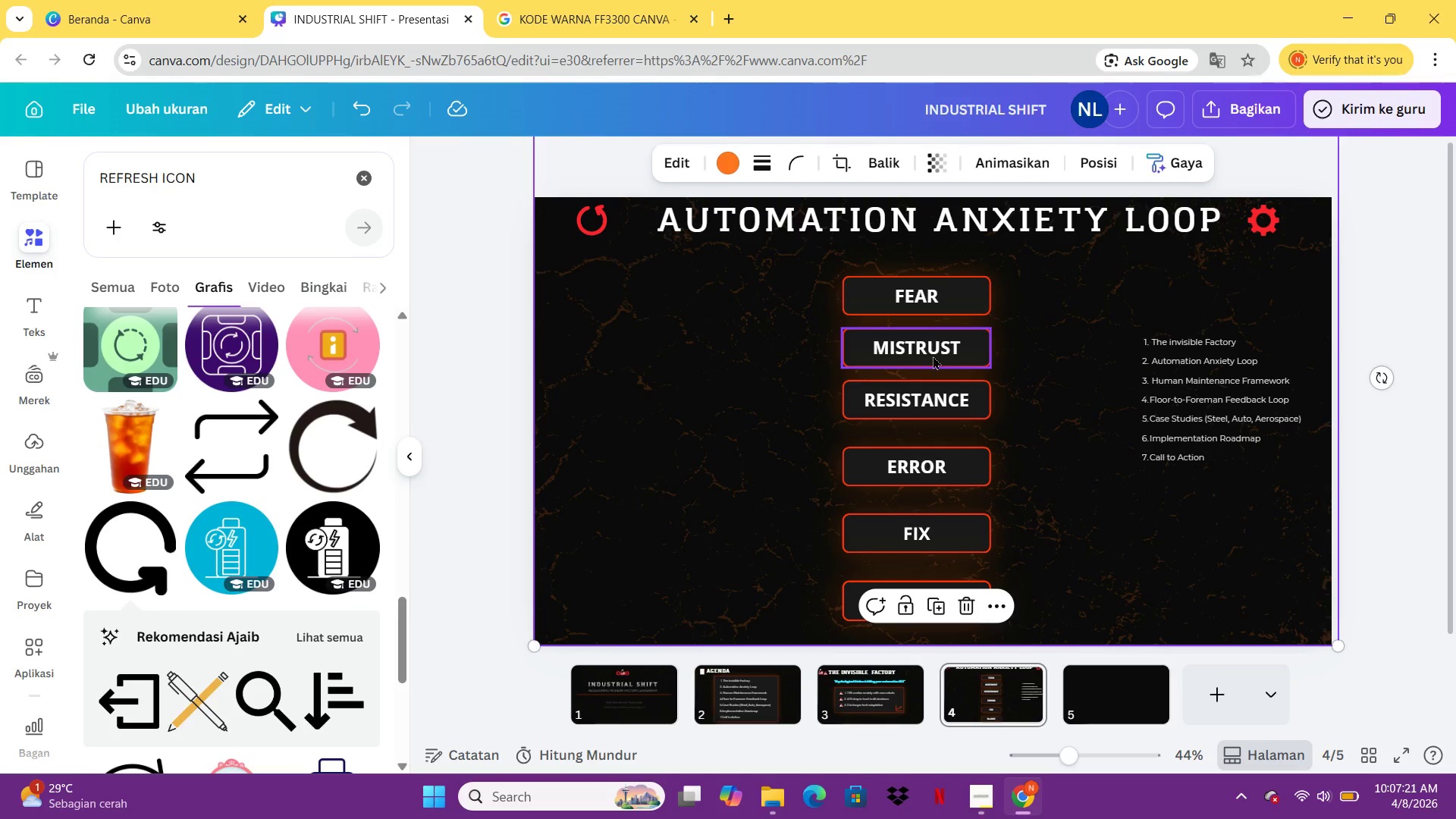 
left_click_drag(start_coordinate=[931, 303], to_coordinate=[930, 256])
 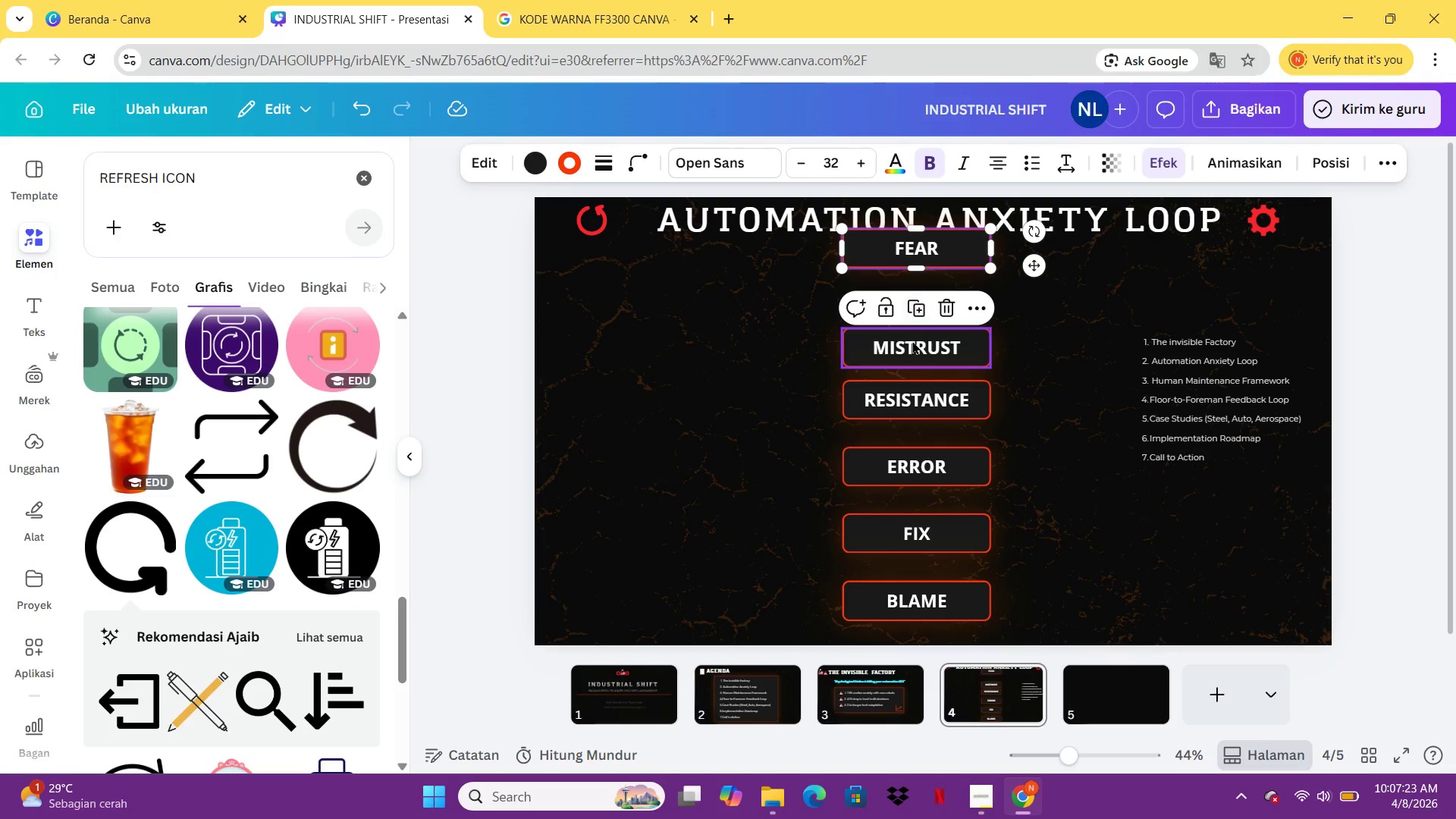 
left_click_drag(start_coordinate=[912, 340], to_coordinate=[912, 325])
 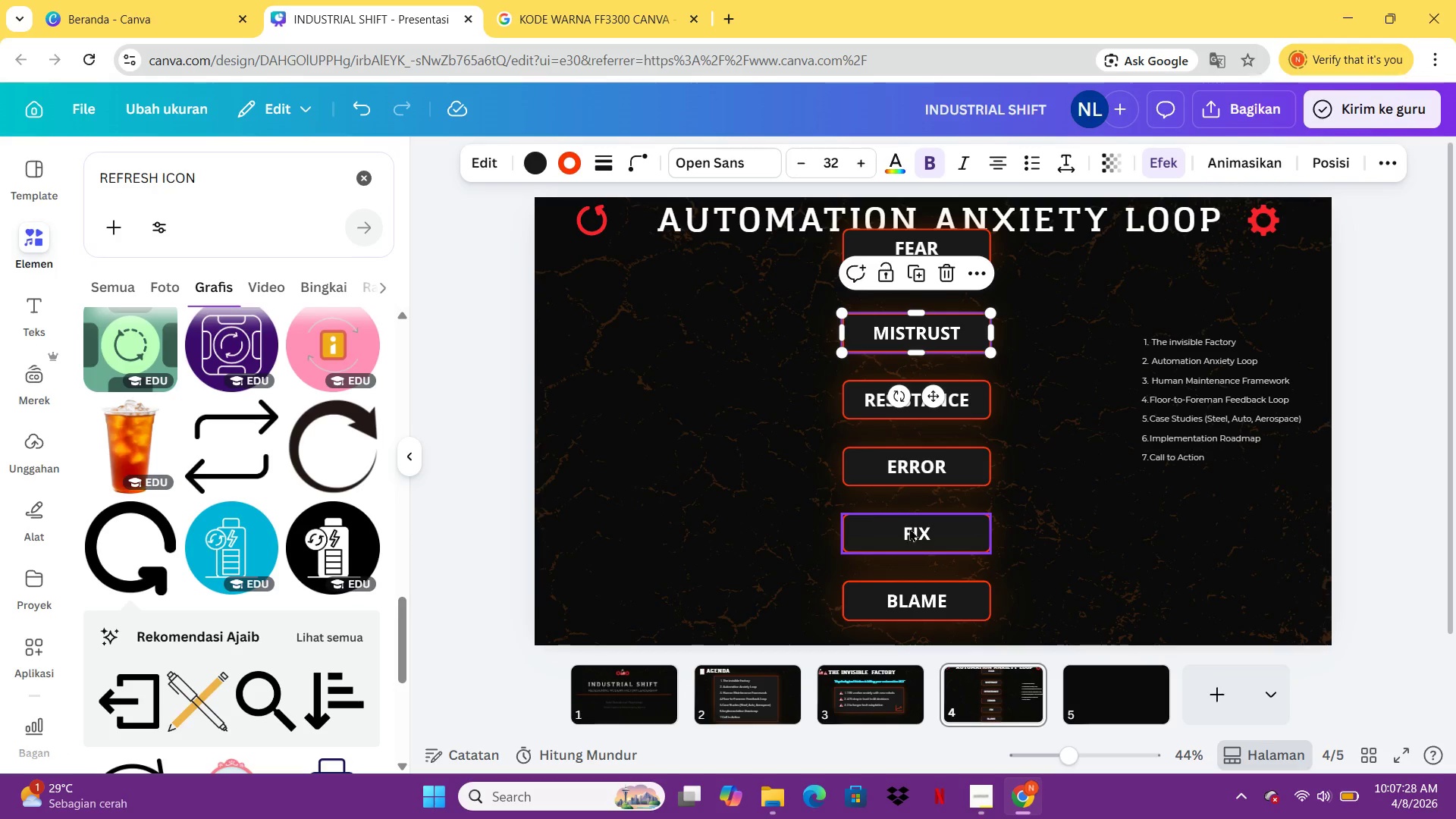 
mouse_move([913, 461])
 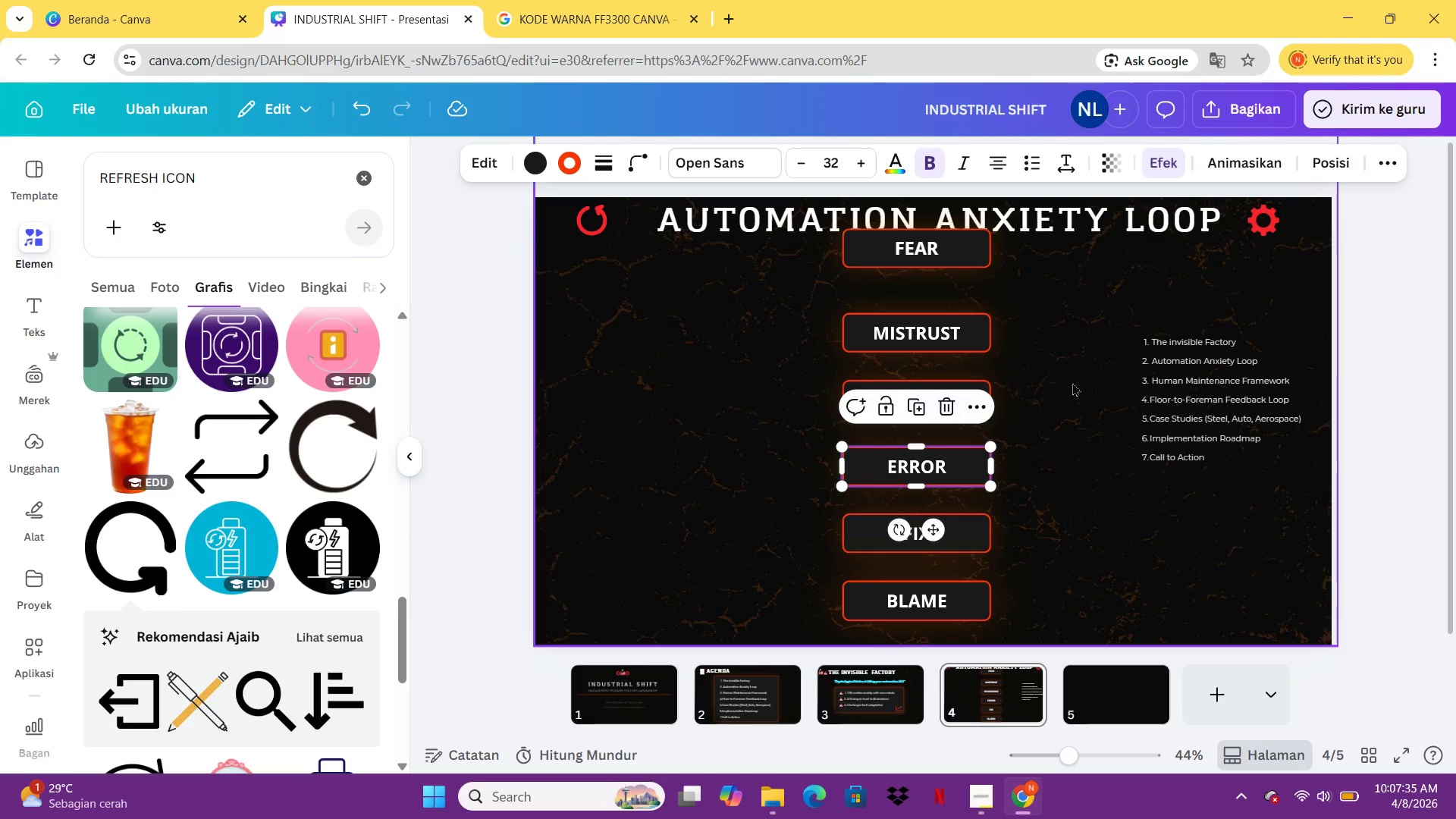 
left_click([1073, 383])
 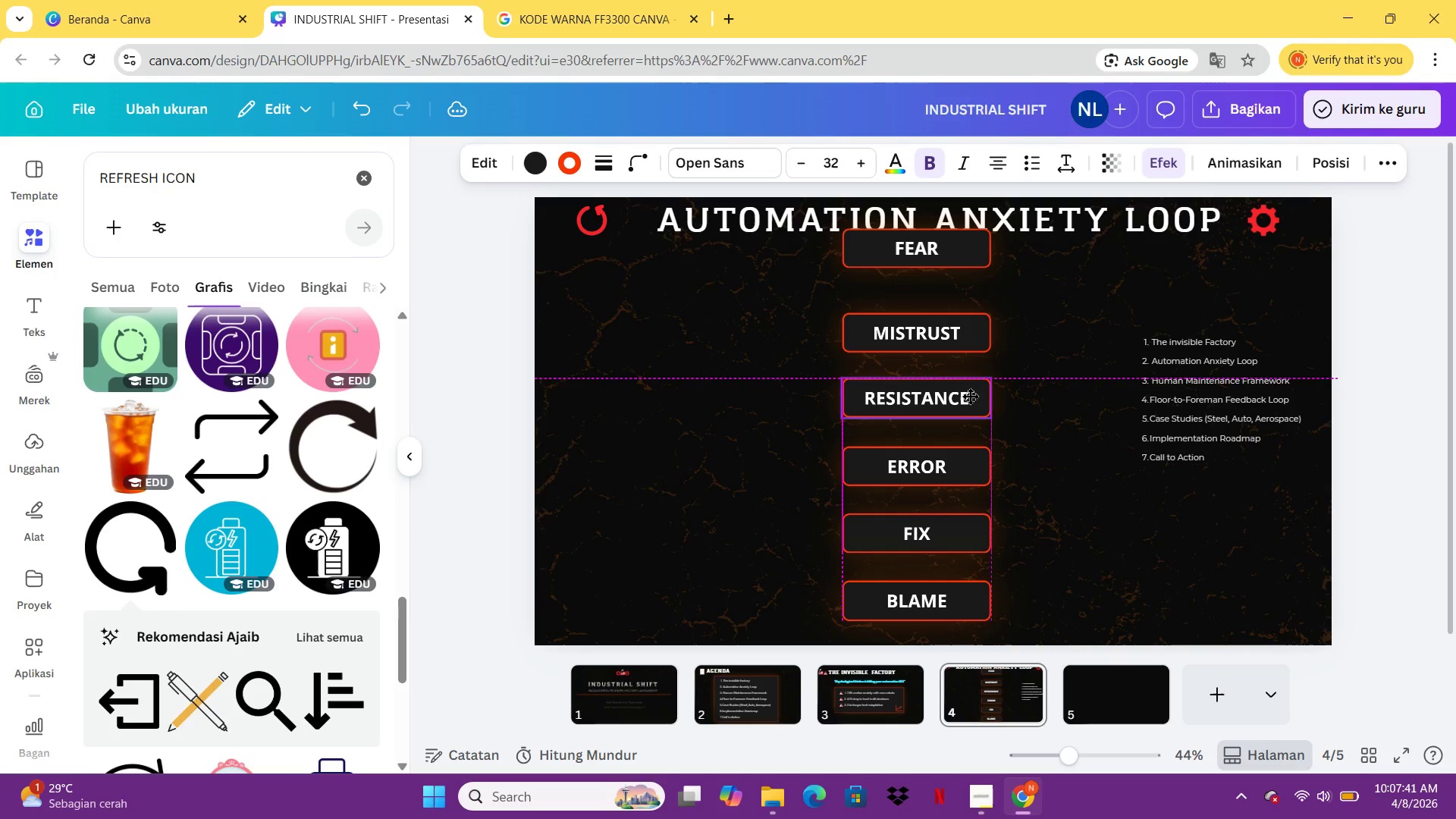 
wait(10.72)
 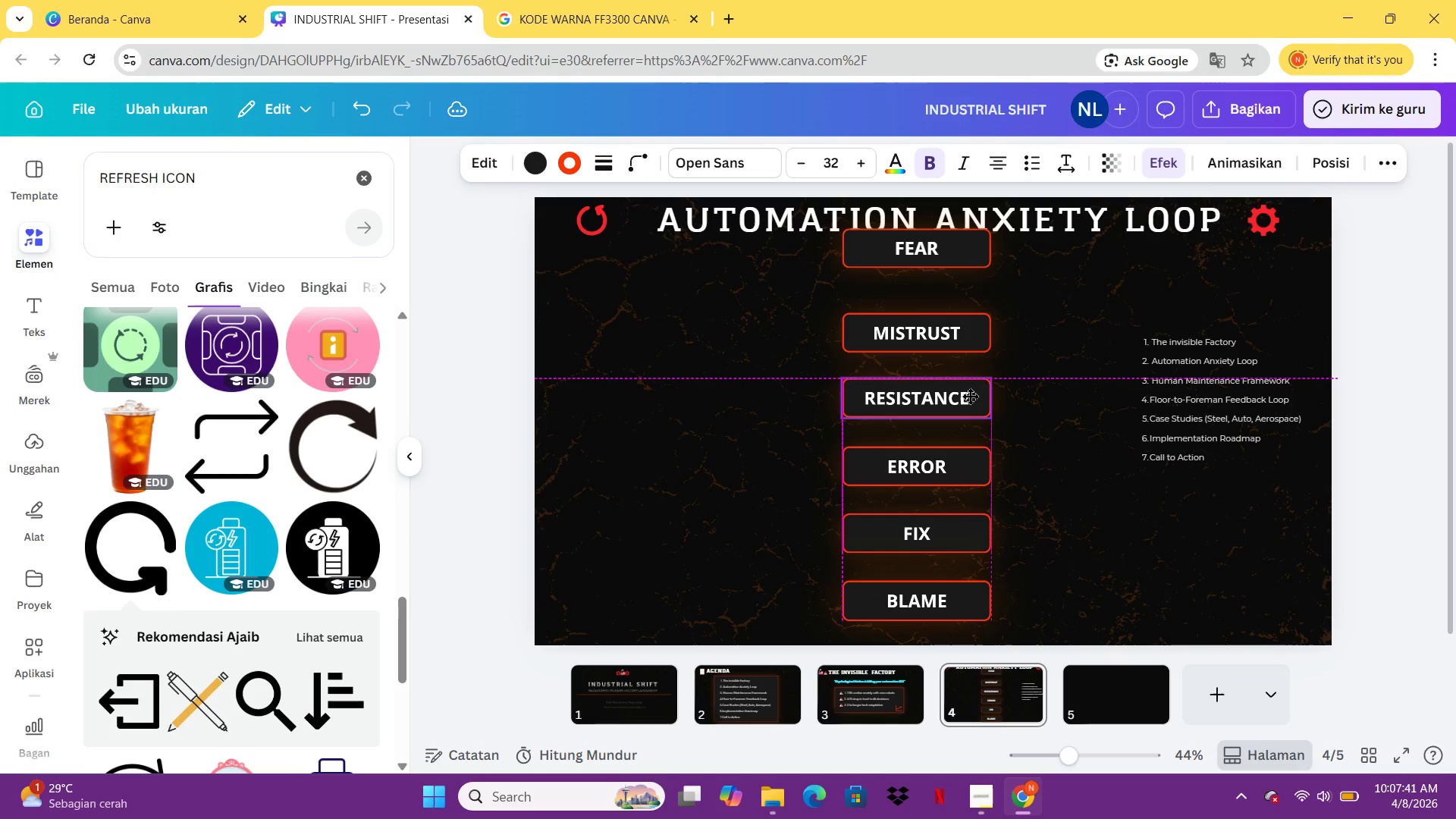 
left_click([1049, 312])
 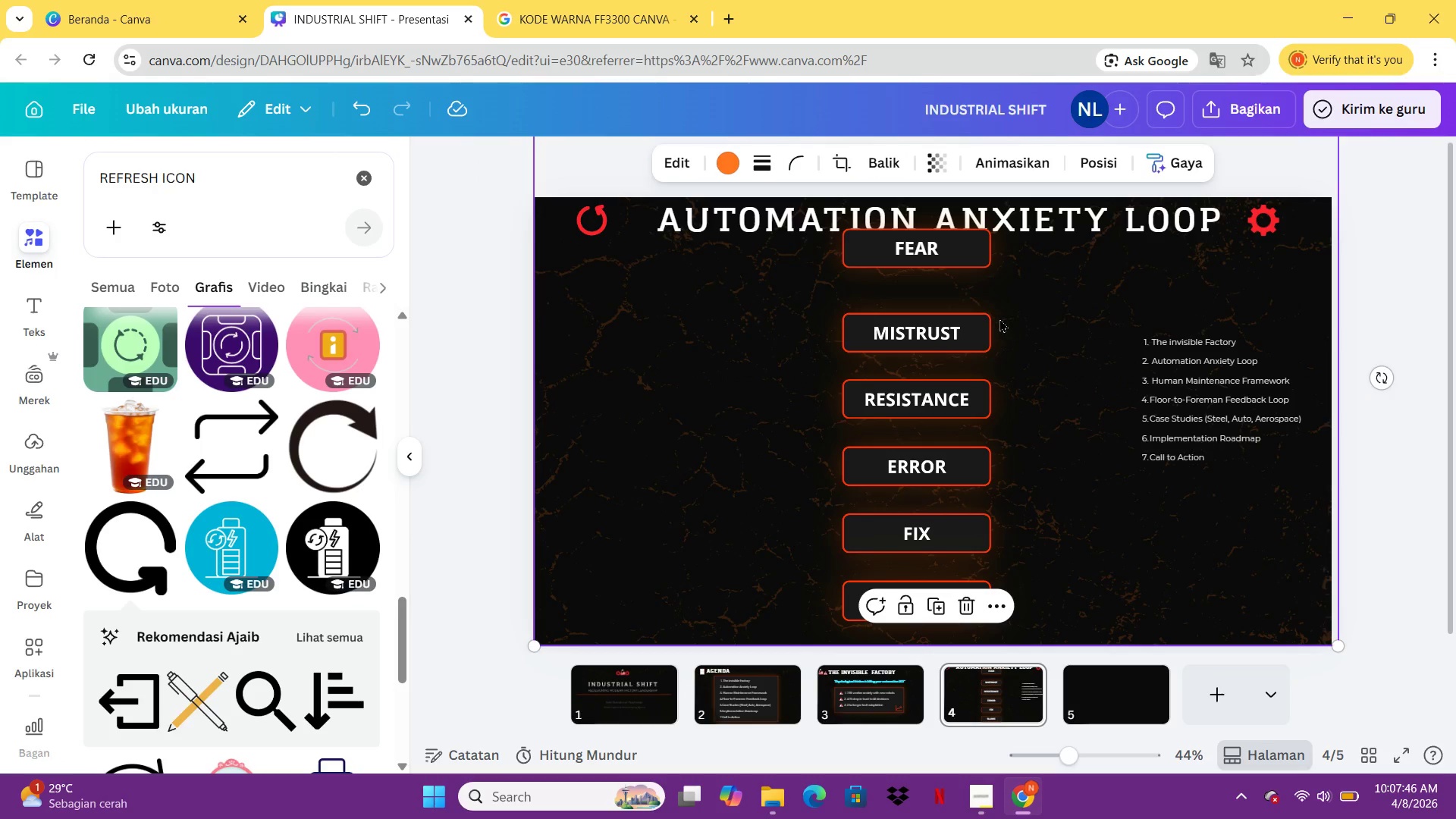 
mouse_move([963, 320])
 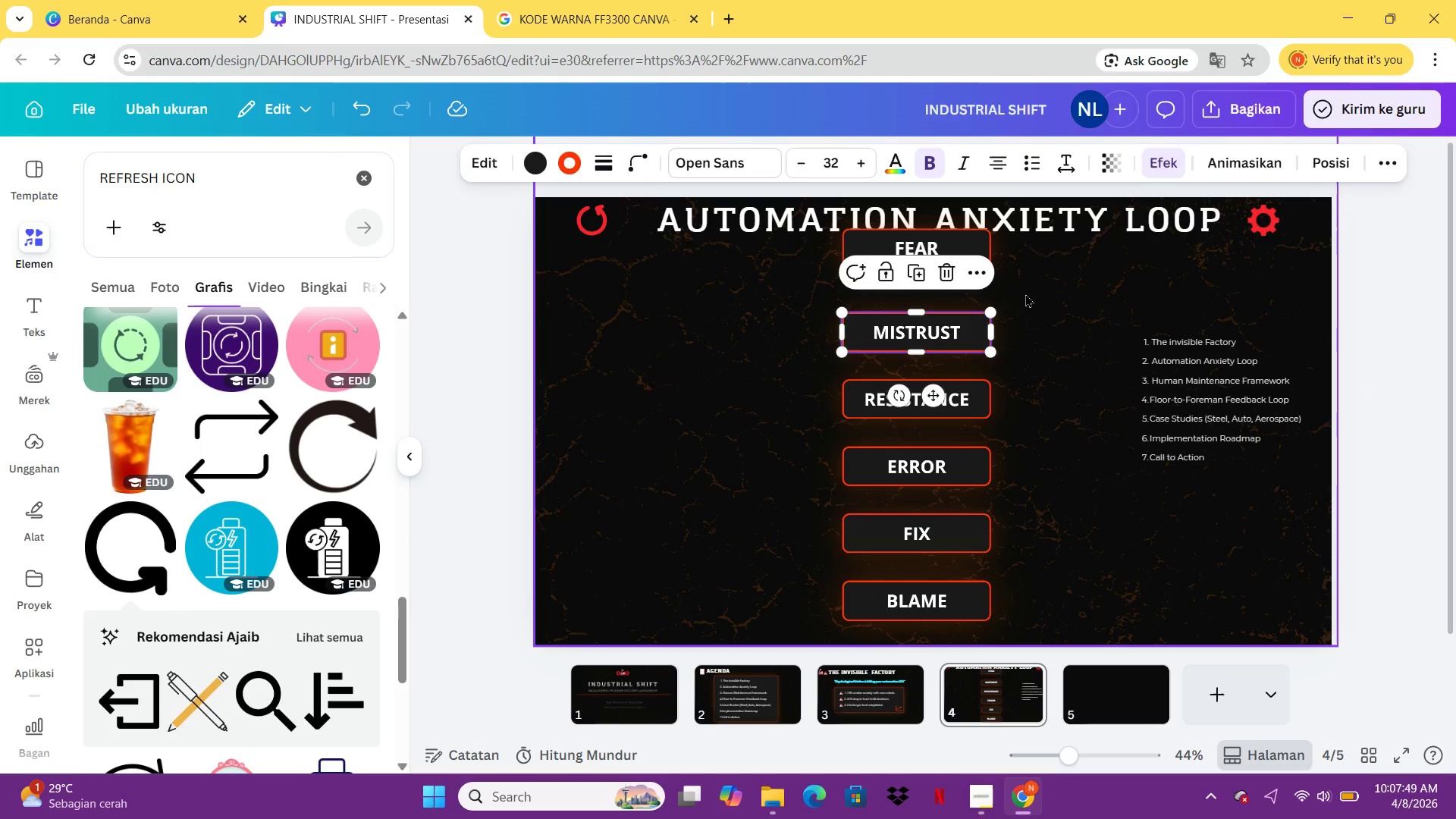 
left_click([1025, 293])
 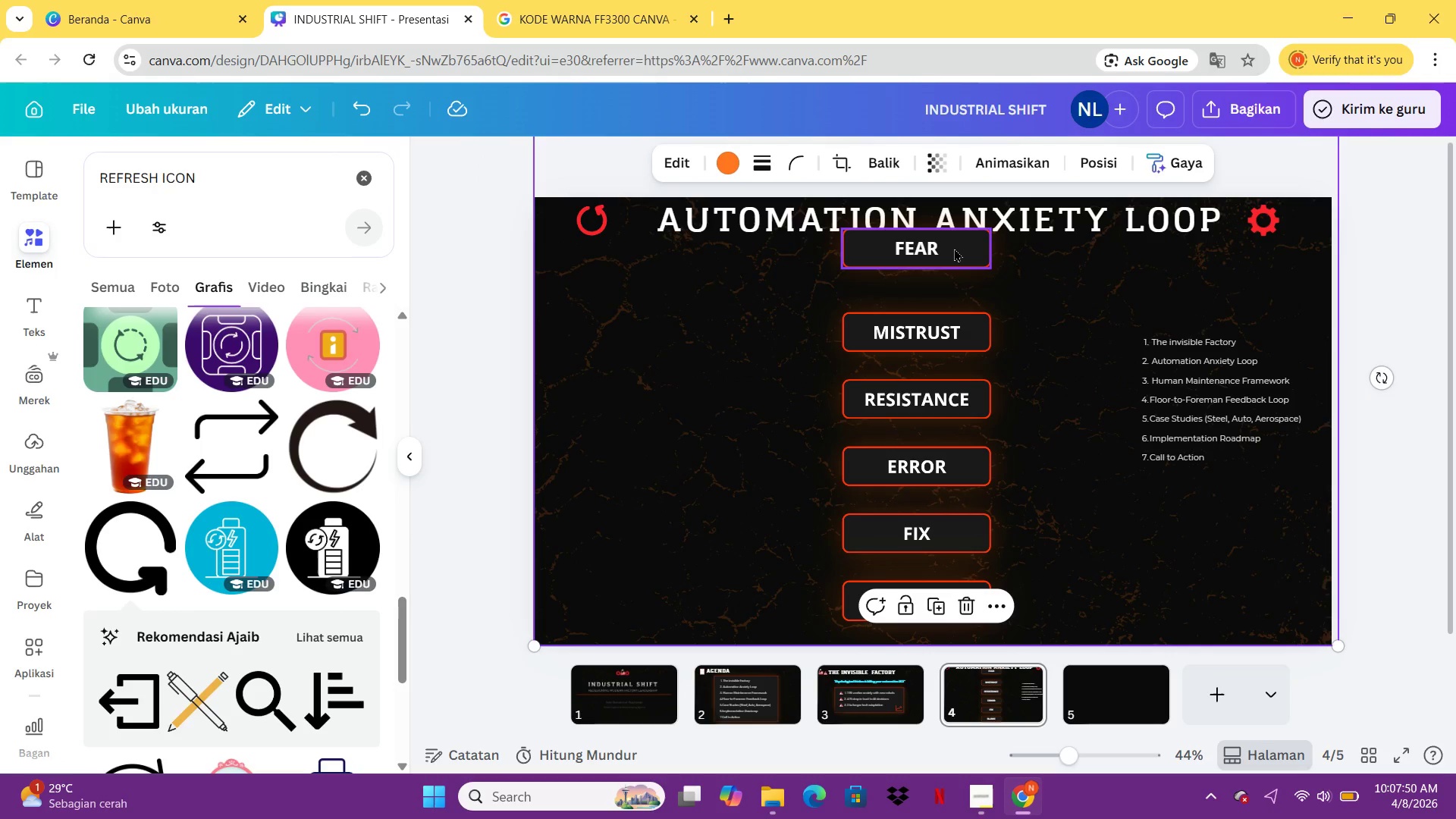 
left_click_drag(start_coordinate=[954, 248], to_coordinate=[954, 265])
 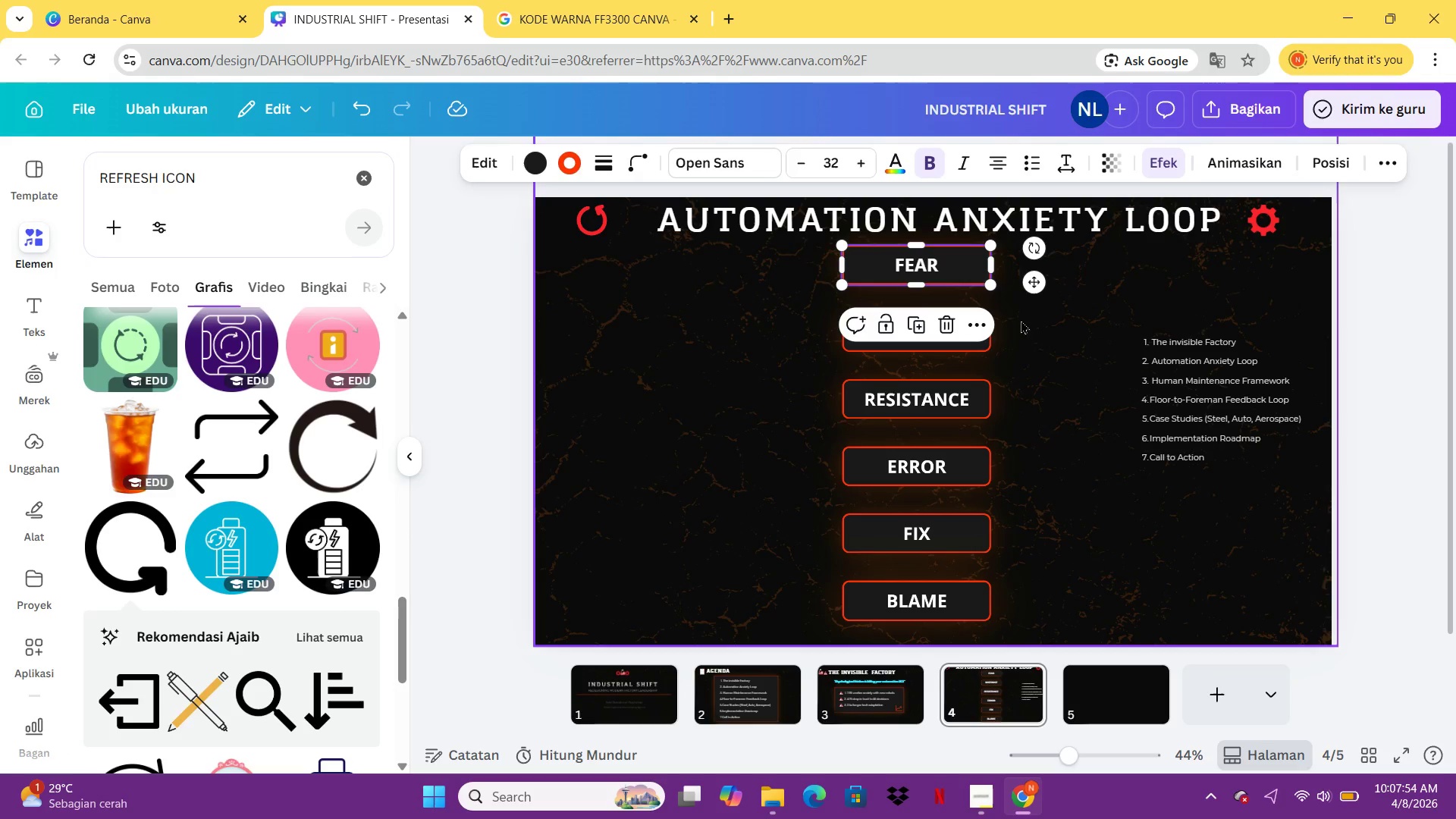 
left_click([1034, 349])
 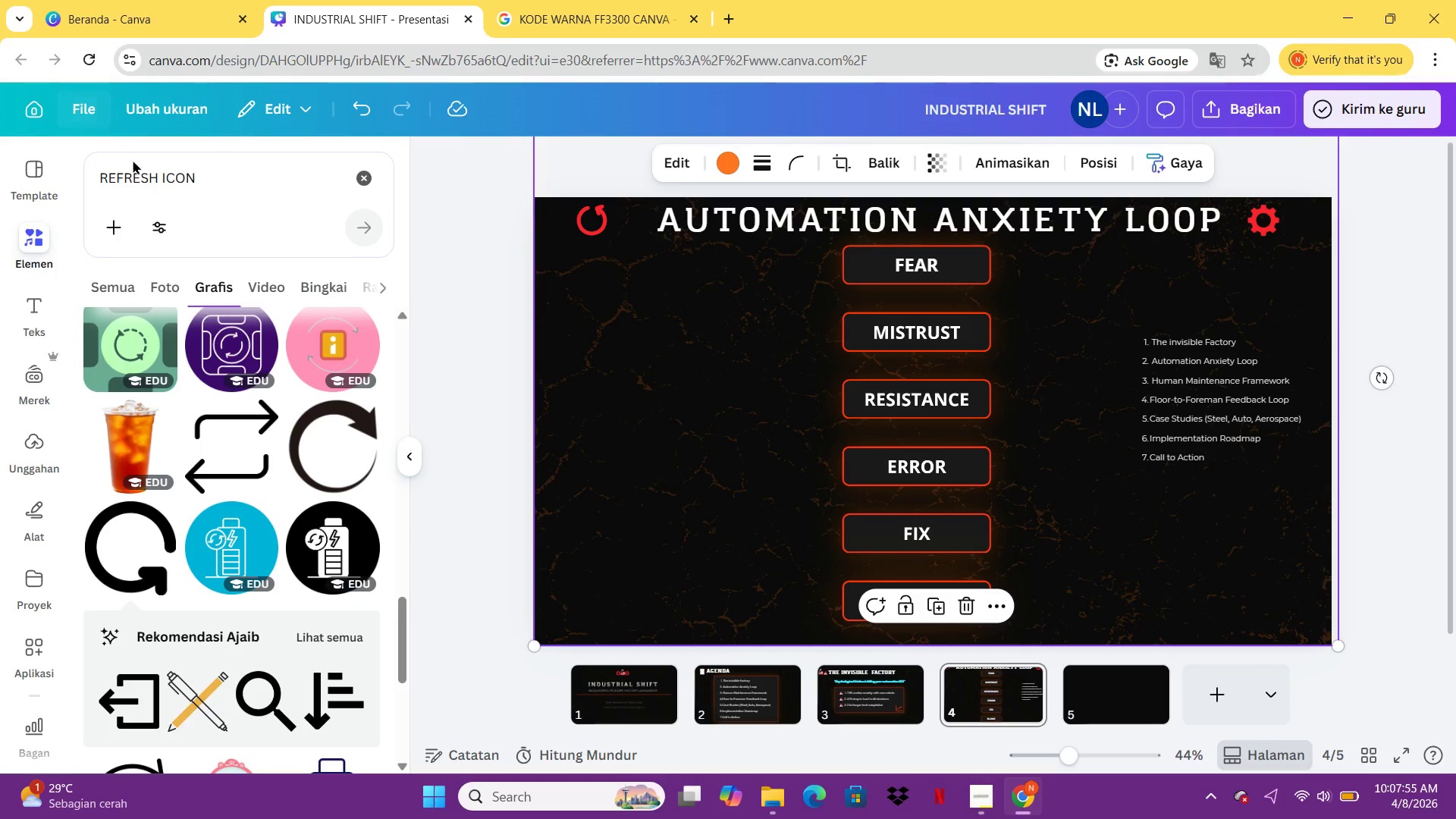 
left_click_drag(start_coordinate=[219, 174], to_coordinate=[92, 175])
 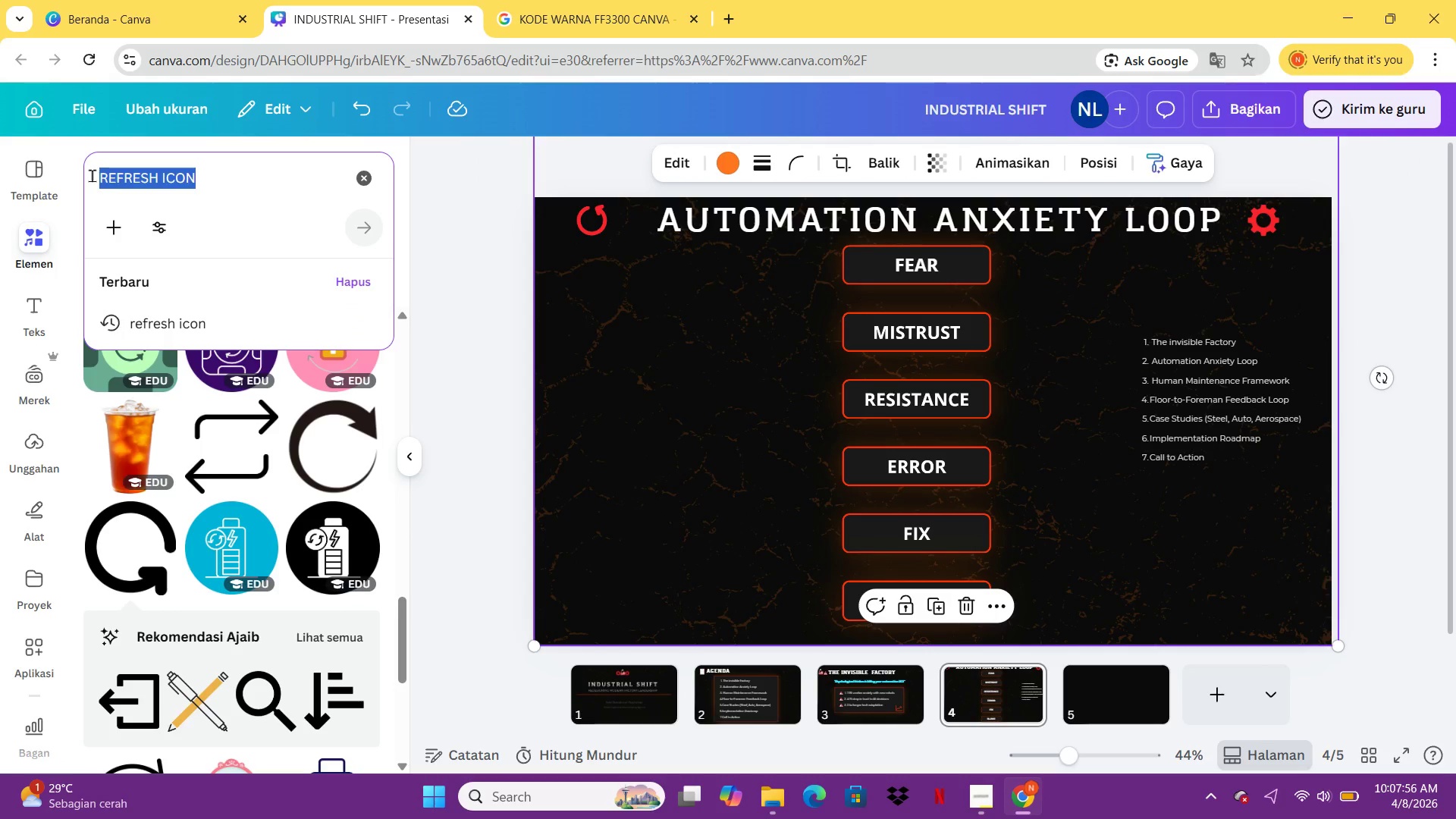 
type(ARAH PANAH)
 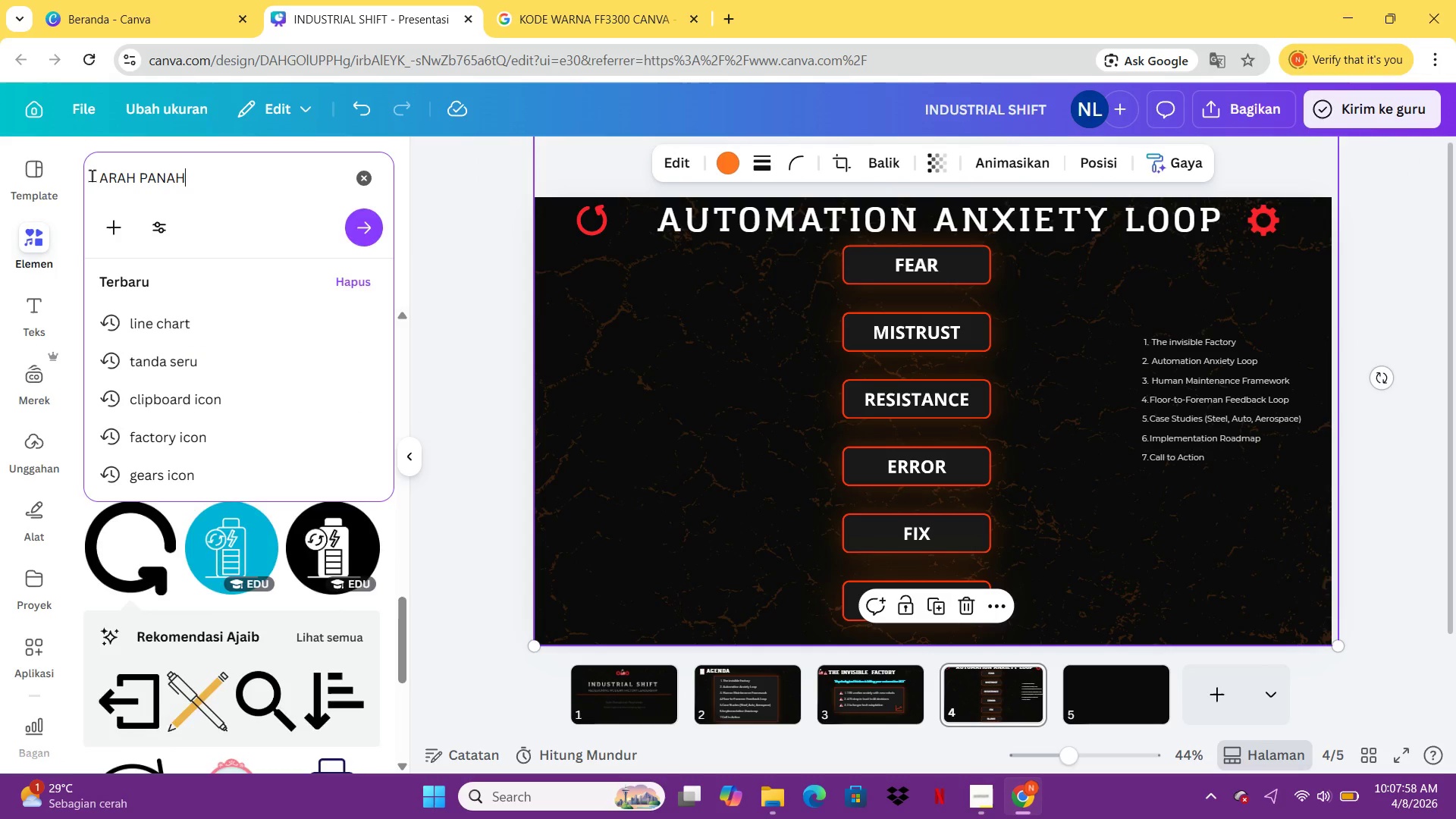 
key(Enter)
 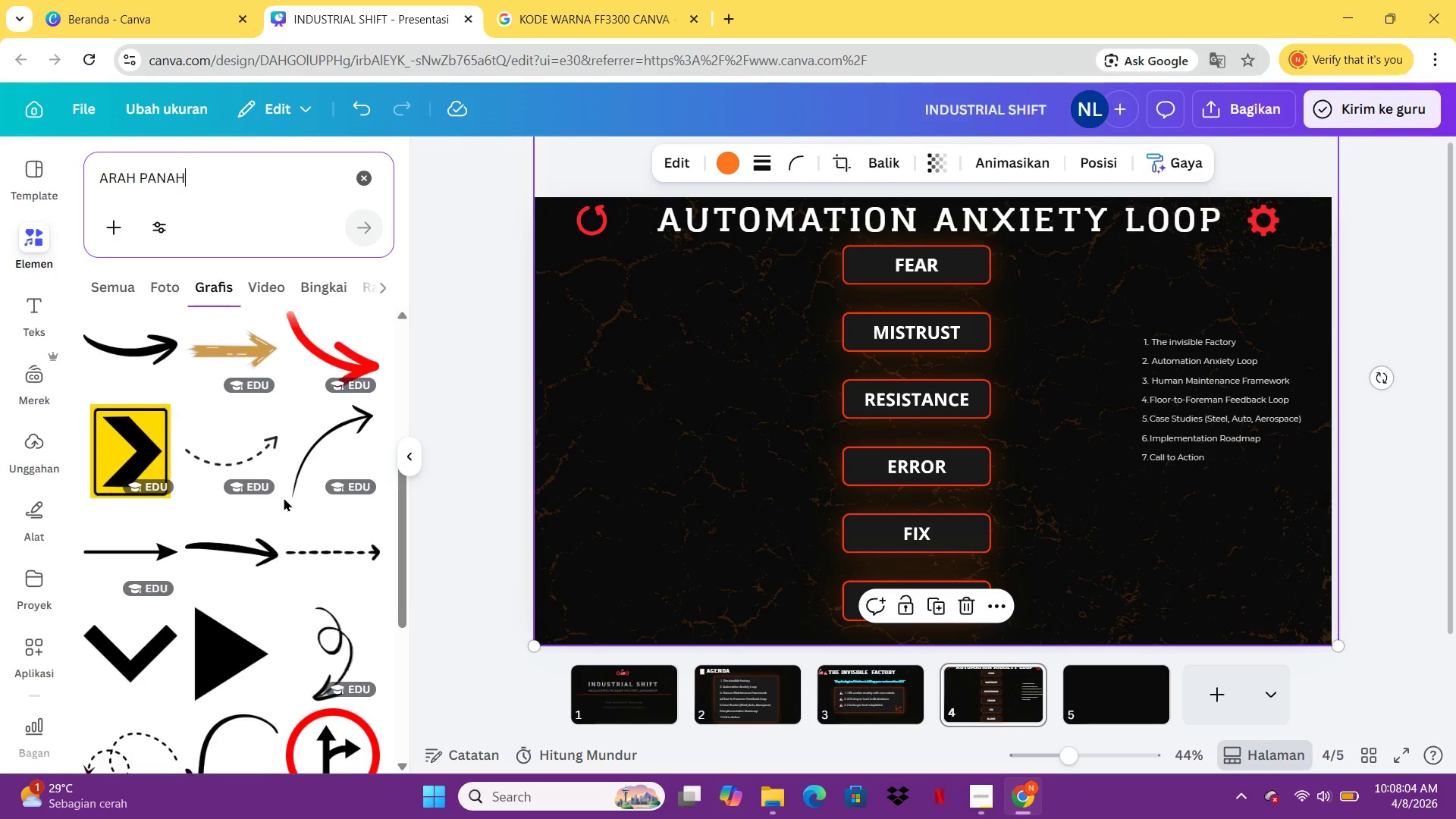 
wait(7.5)
 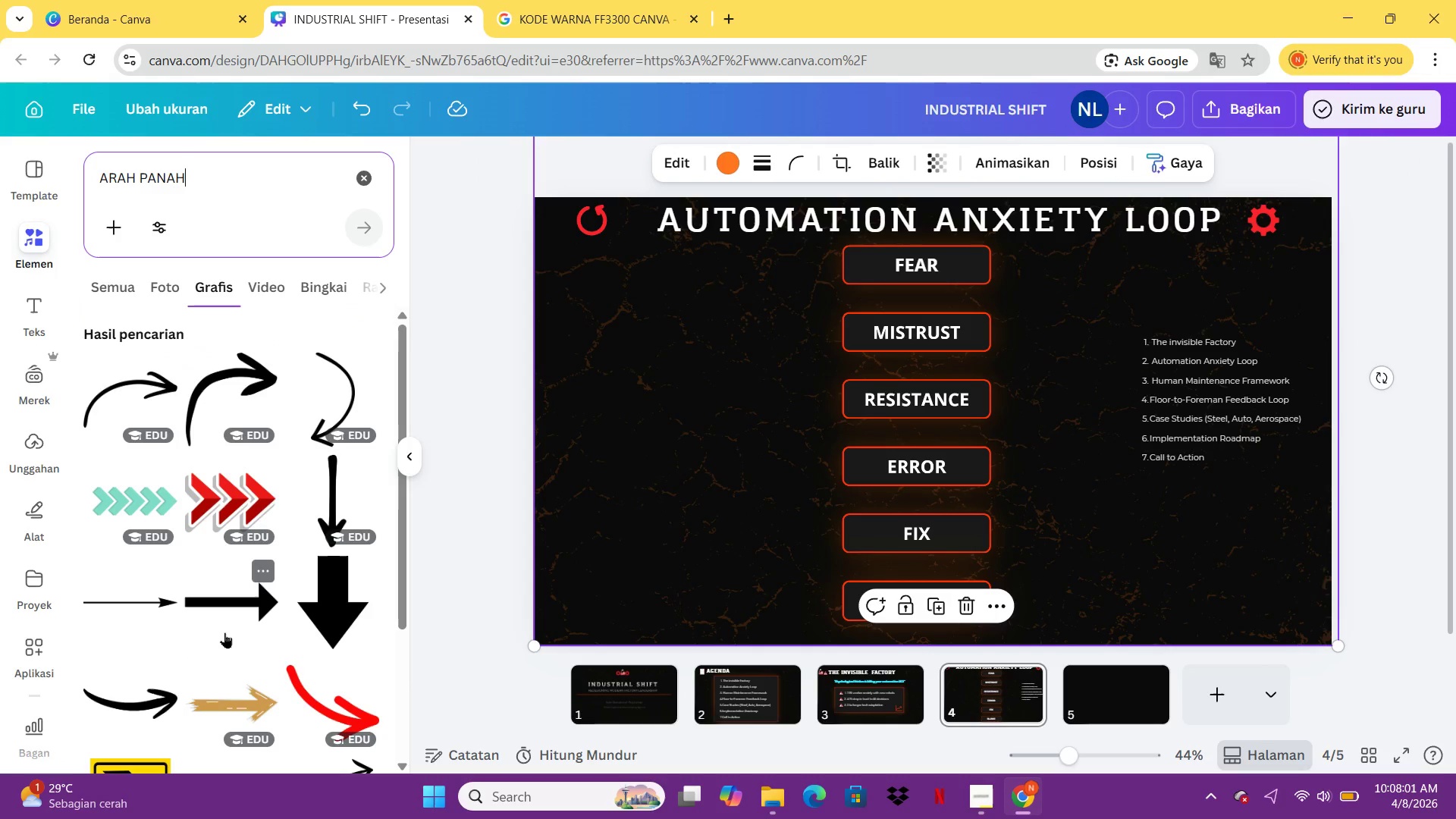 
left_click([244, 481])
 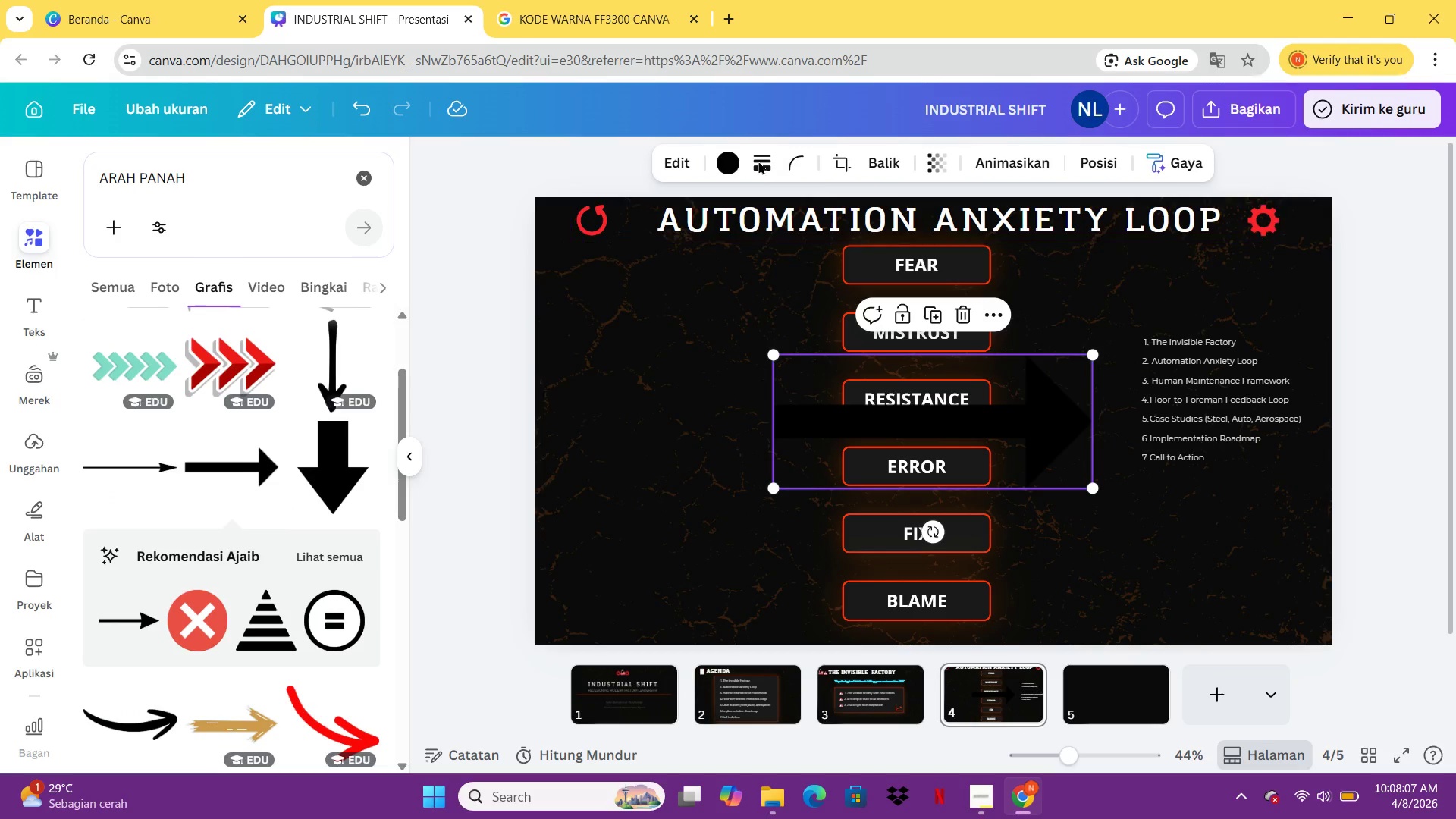 
left_click([726, 157])
 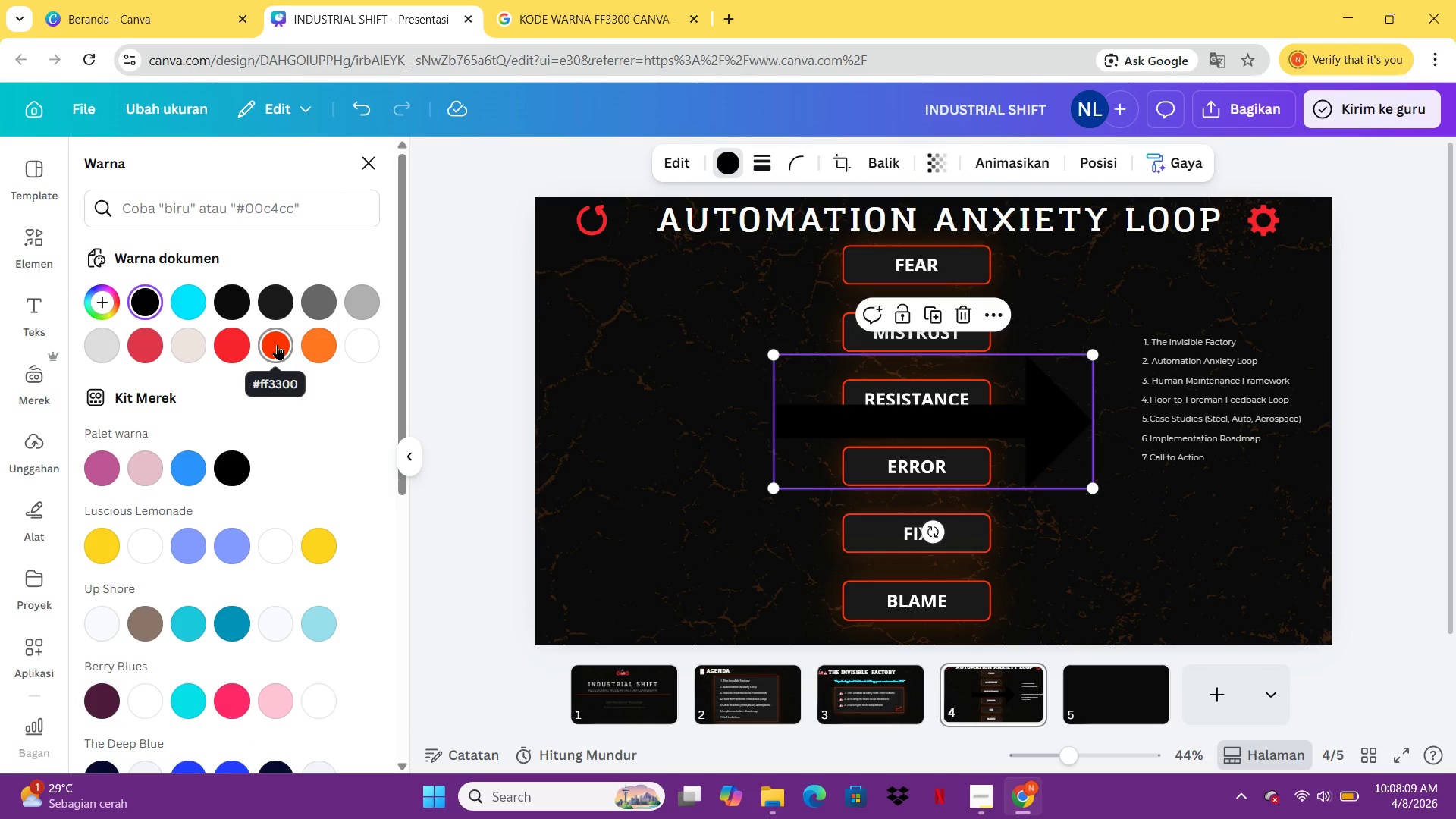 
left_click([277, 344])
 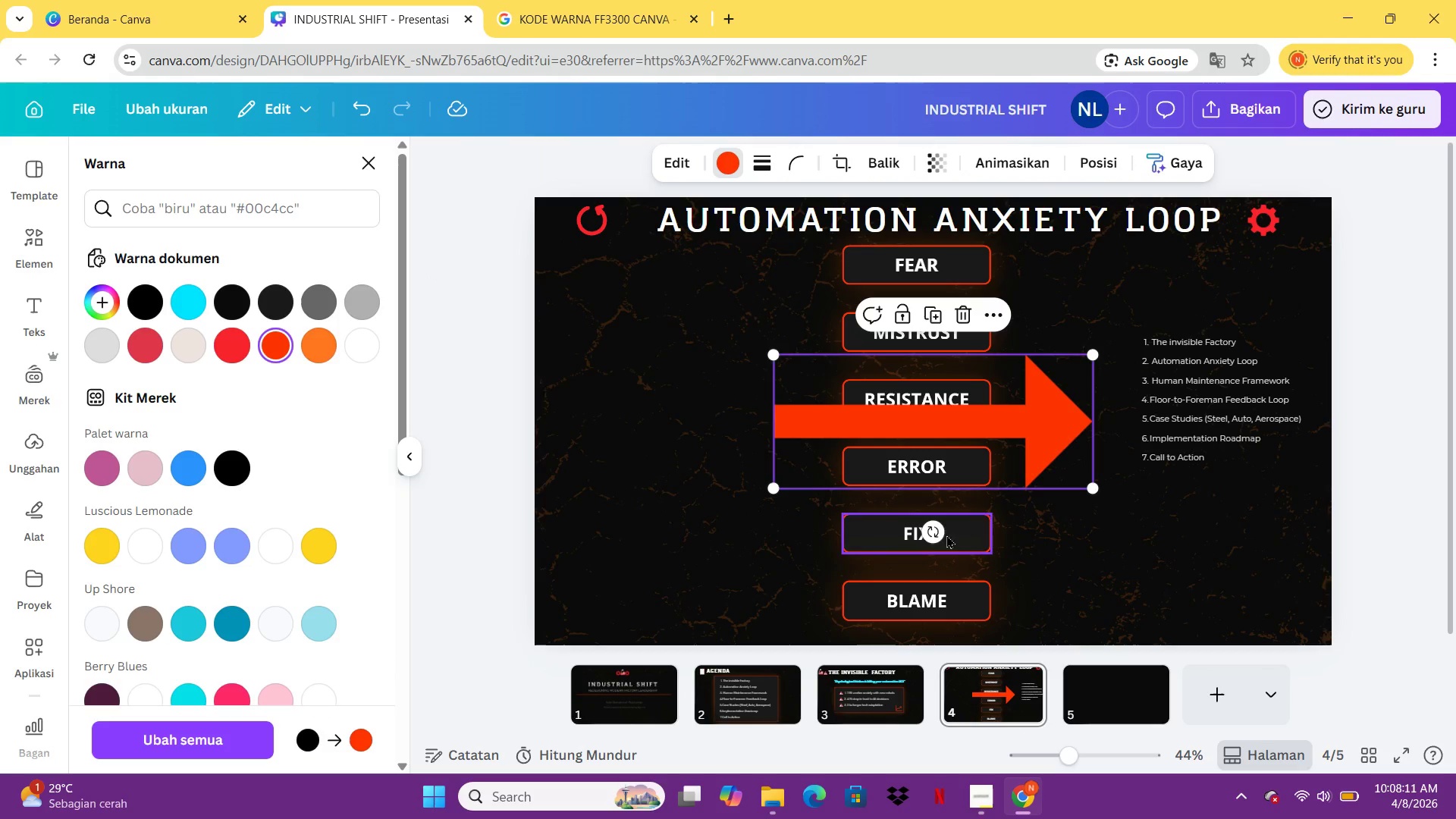 
left_click_drag(start_coordinate=[943, 534], to_coordinate=[504, 428])
 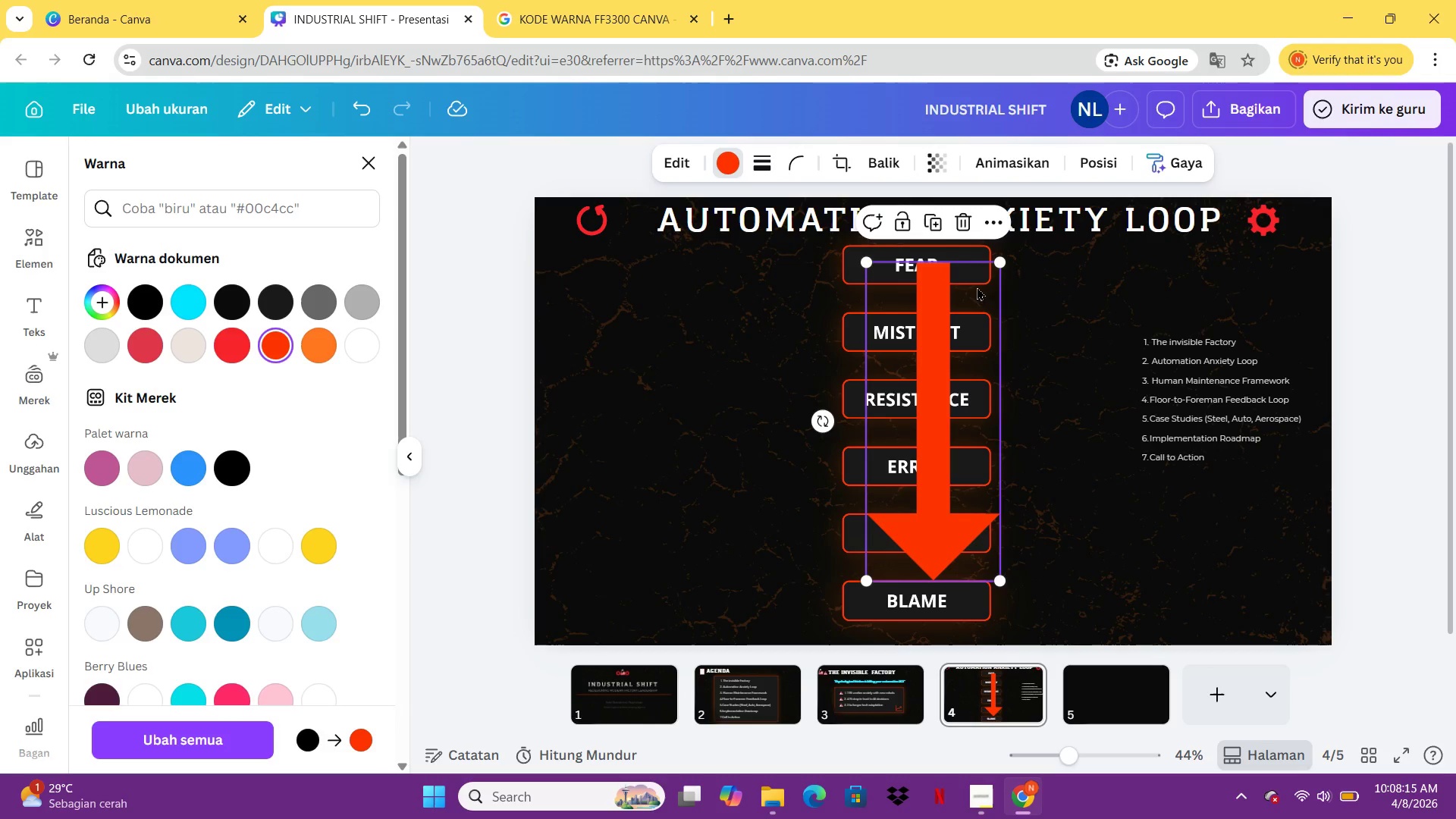 
left_click_drag(start_coordinate=[979, 287], to_coordinate=[697, 333])
 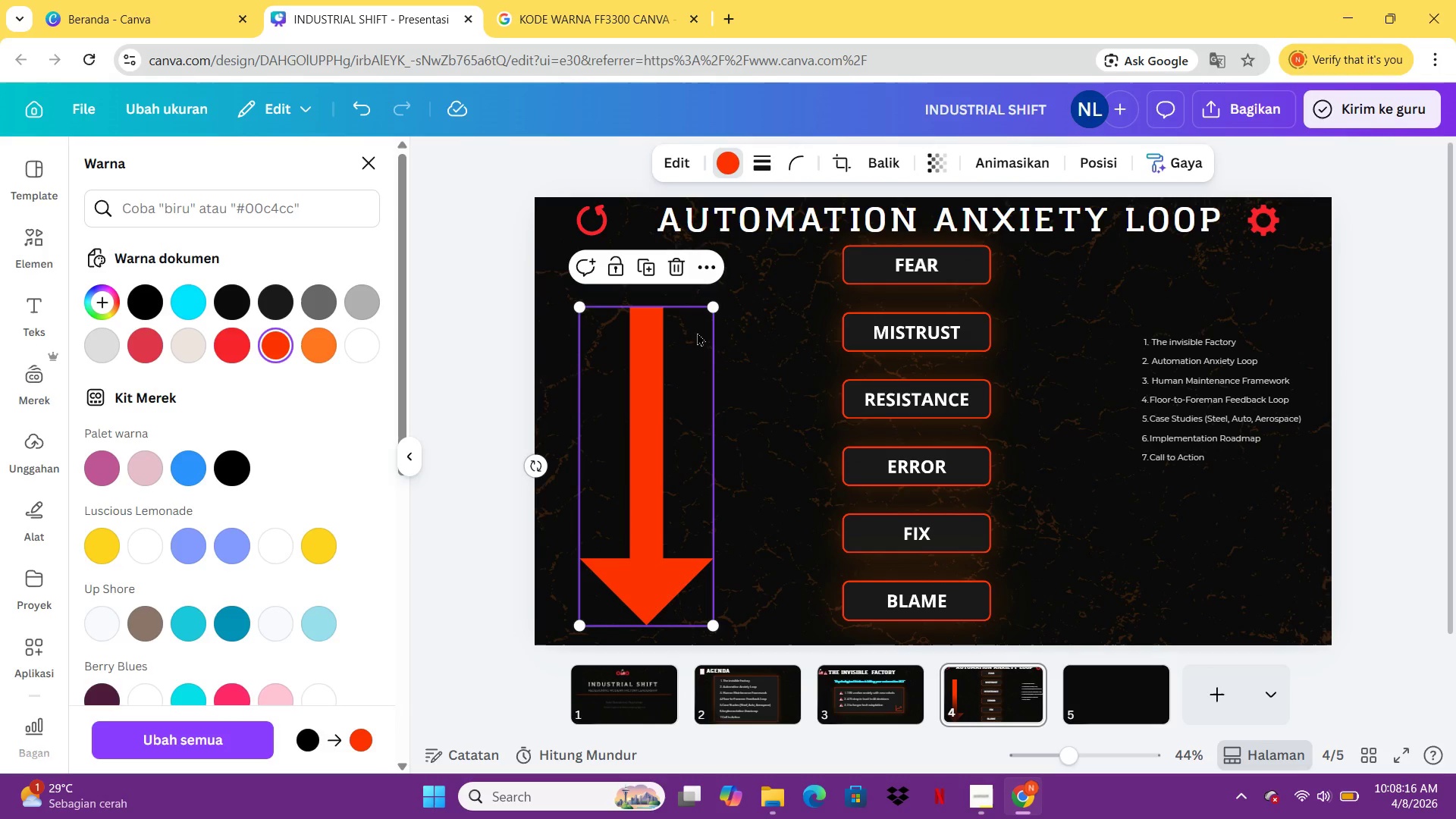 
left_click([697, 332])
 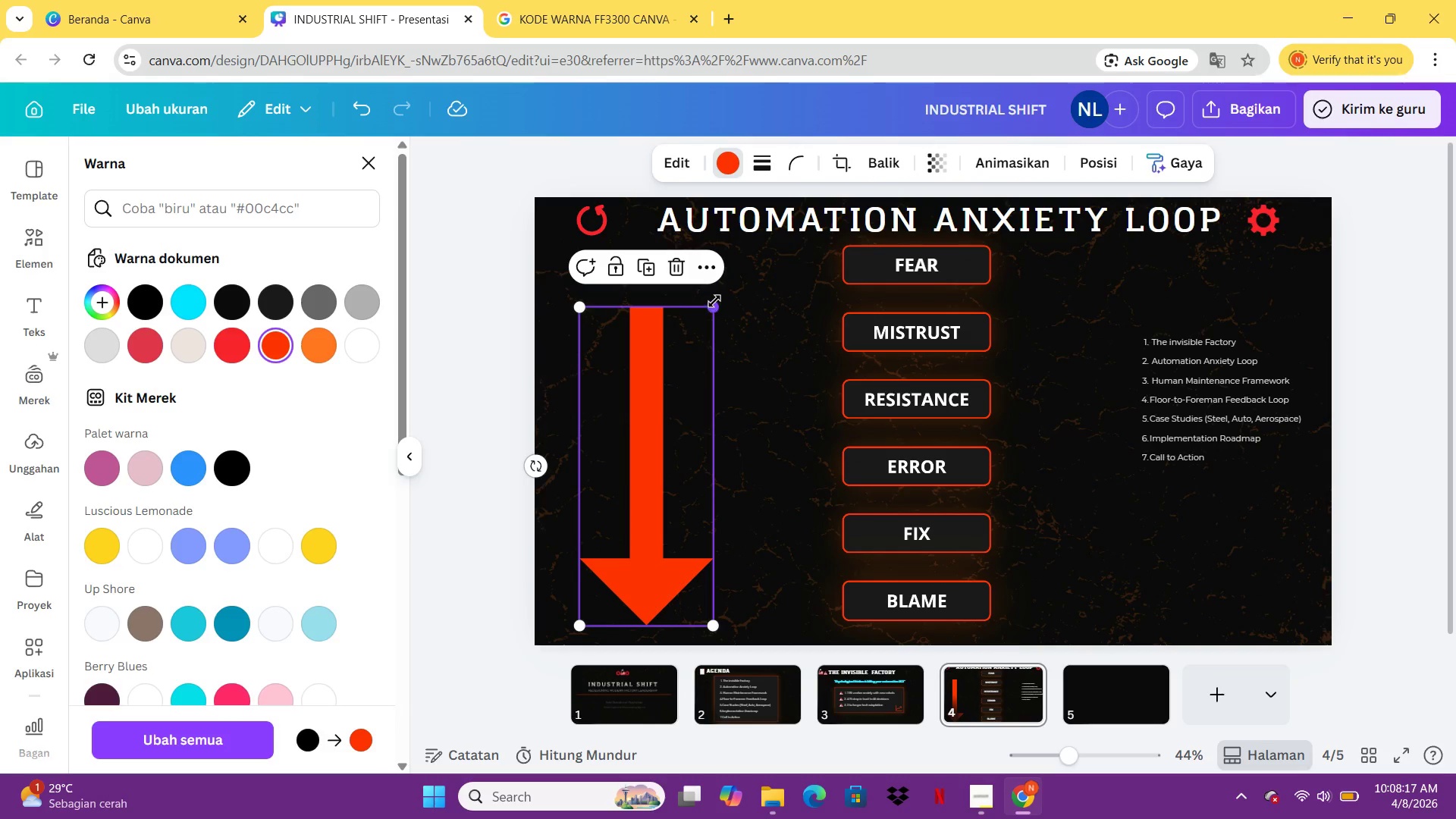 
left_click_drag(start_coordinate=[714, 302], to_coordinate=[598, 579])
 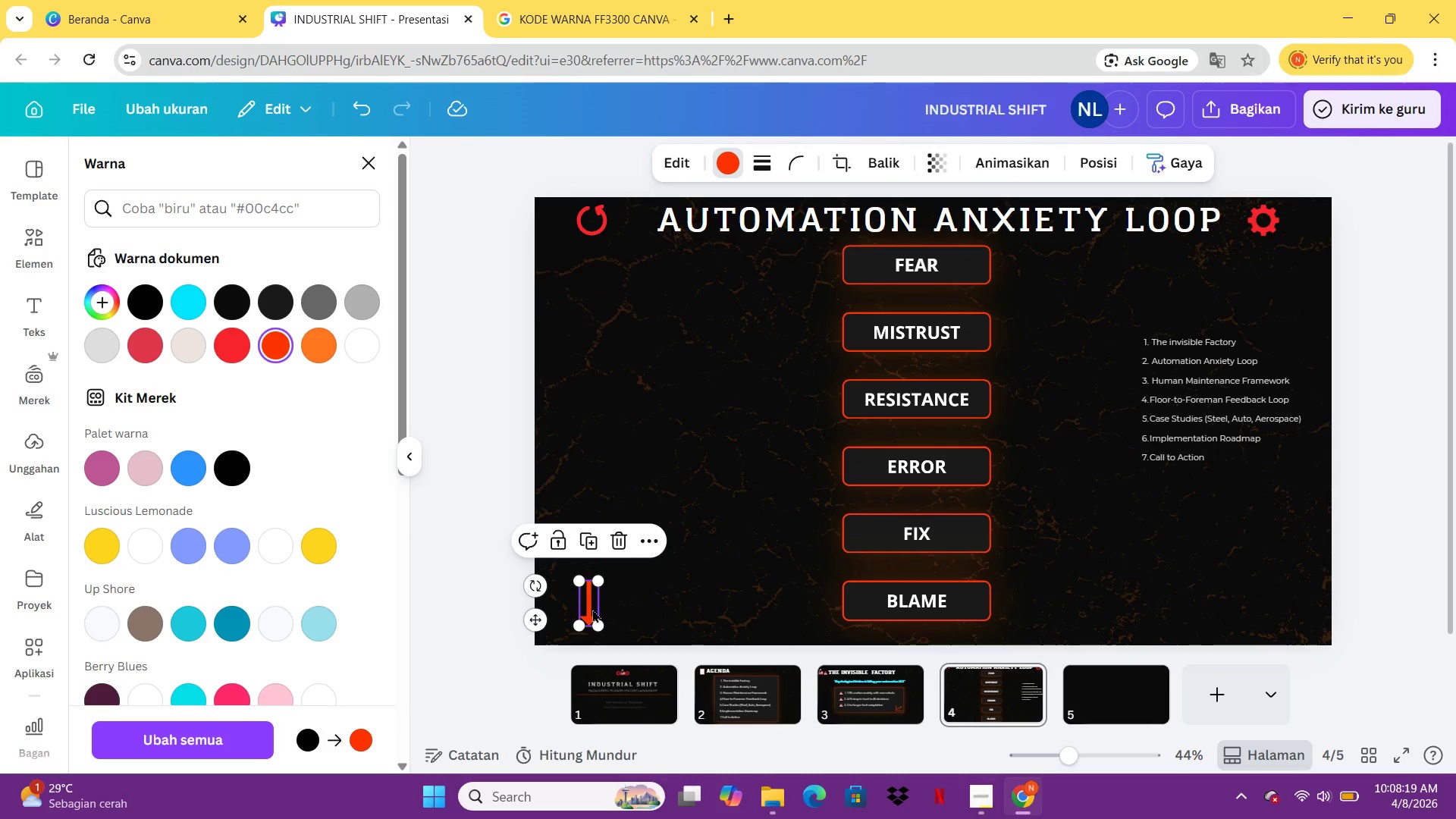 
left_click_drag(start_coordinate=[592, 609], to_coordinate=[660, 456])
 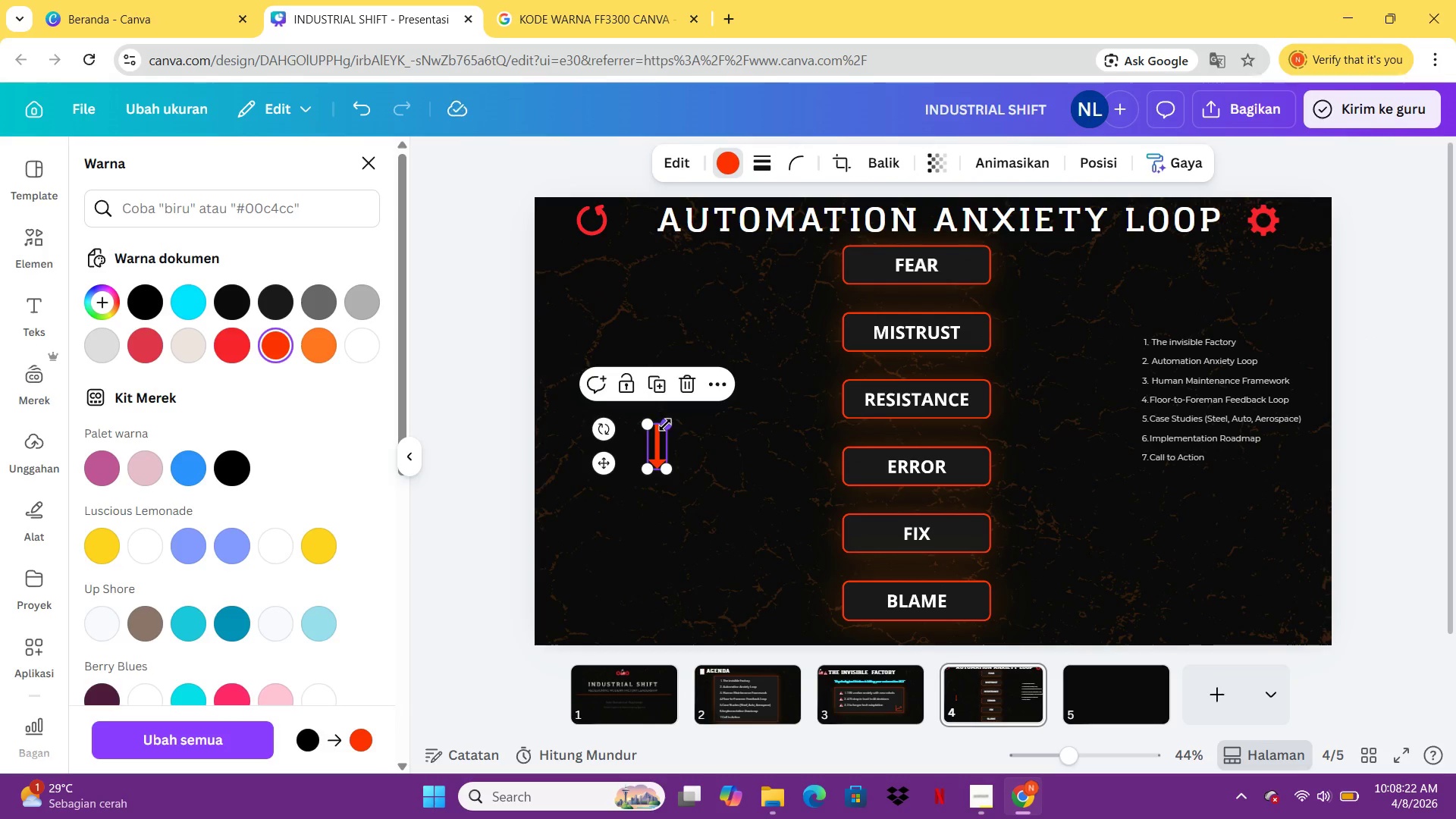 
left_click_drag(start_coordinate=[665, 425], to_coordinate=[664, 443])
 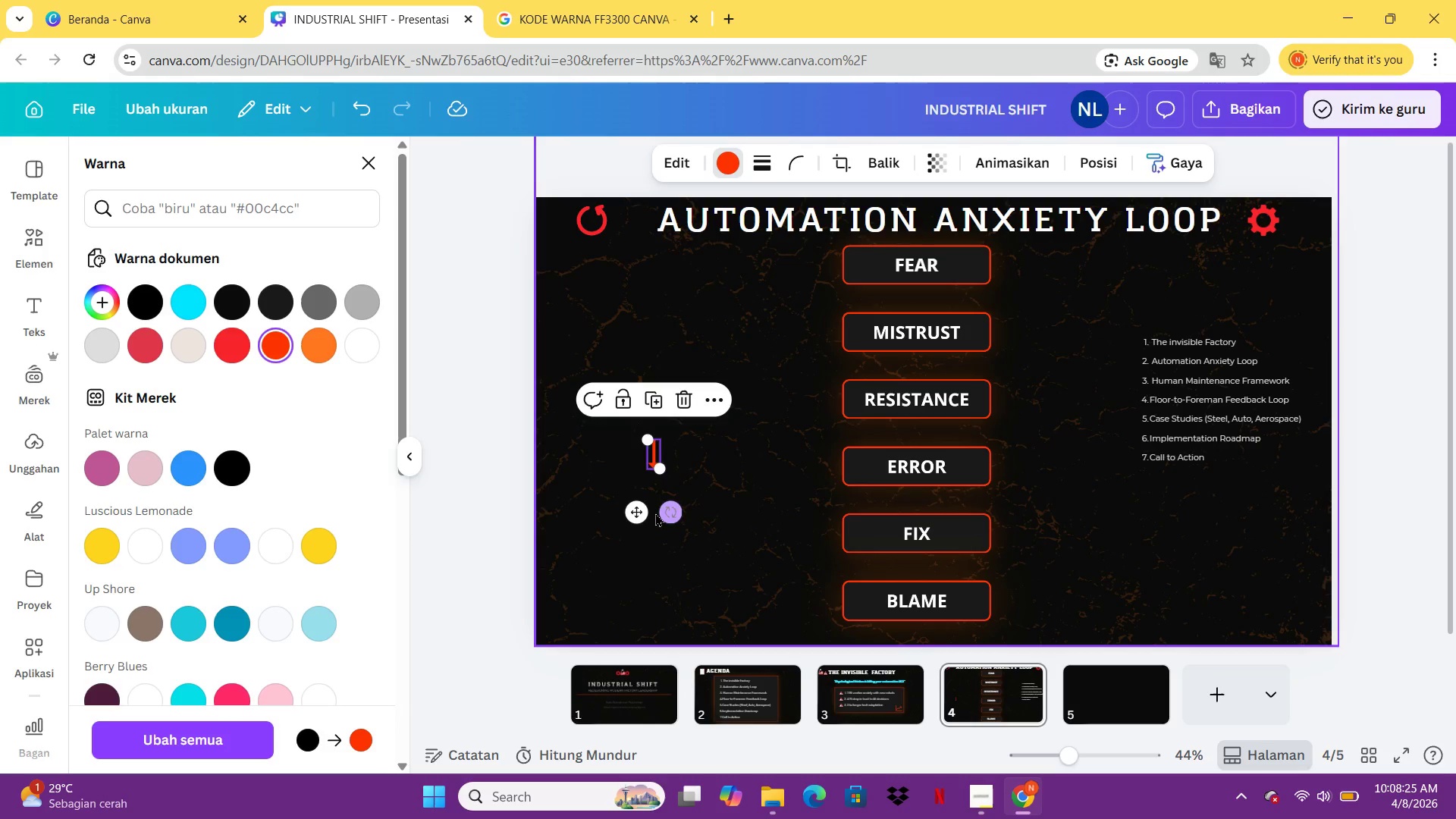 
left_click_drag(start_coordinate=[635, 518], to_coordinate=[901, 362])
 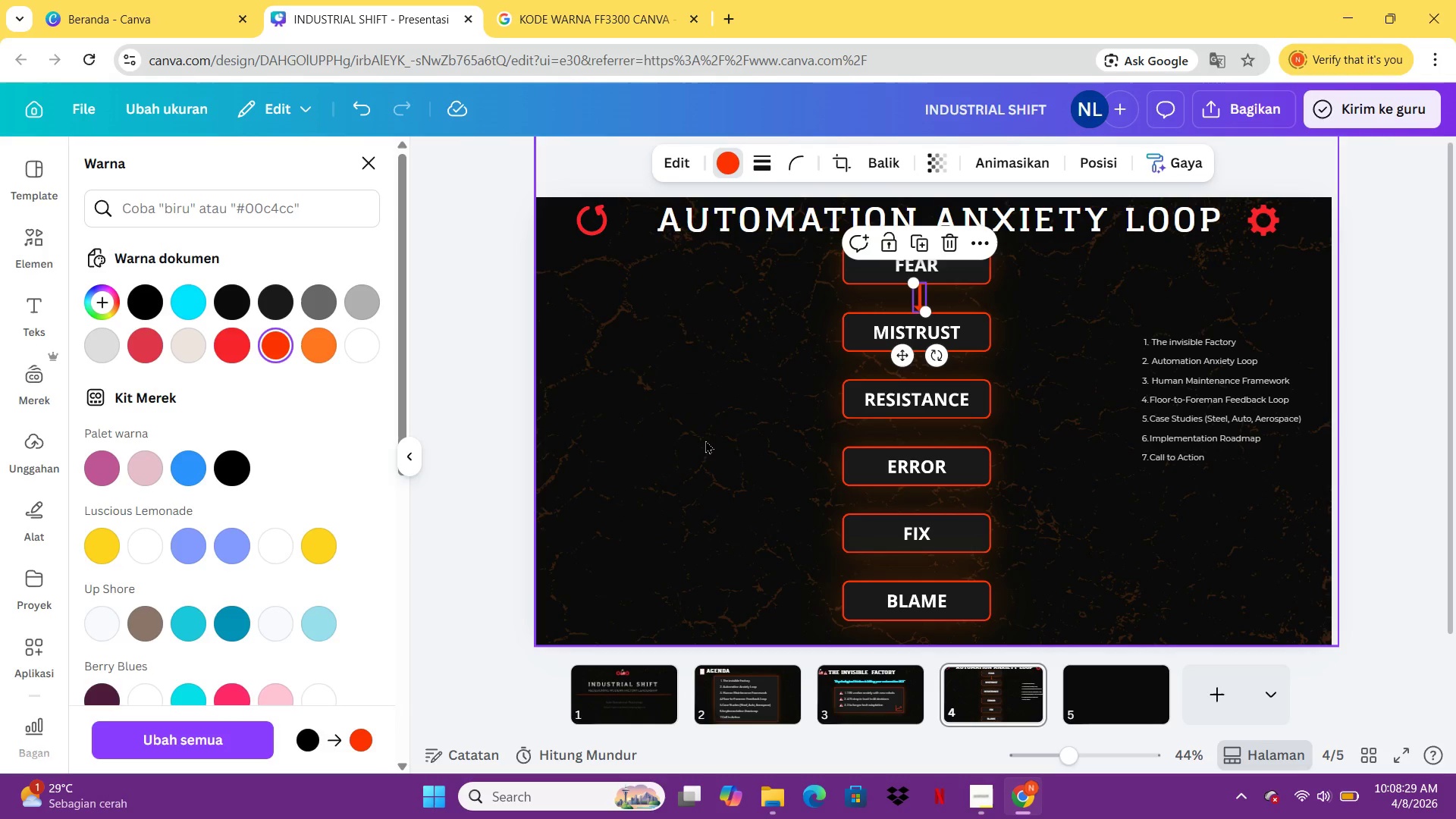 
left_click_drag(start_coordinate=[705, 440], to_coordinate=[709, 440])
 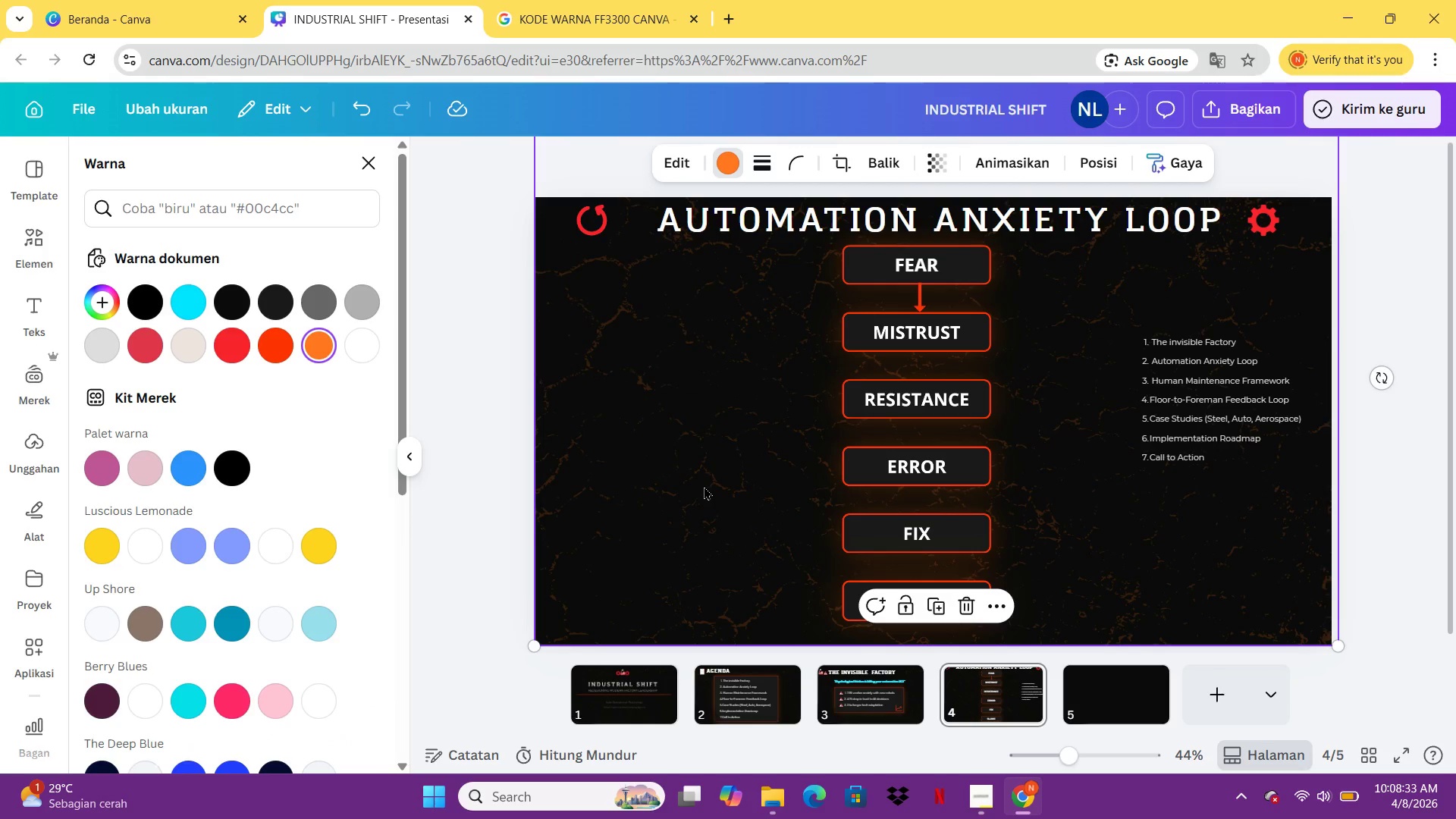 
wait(5.89)
 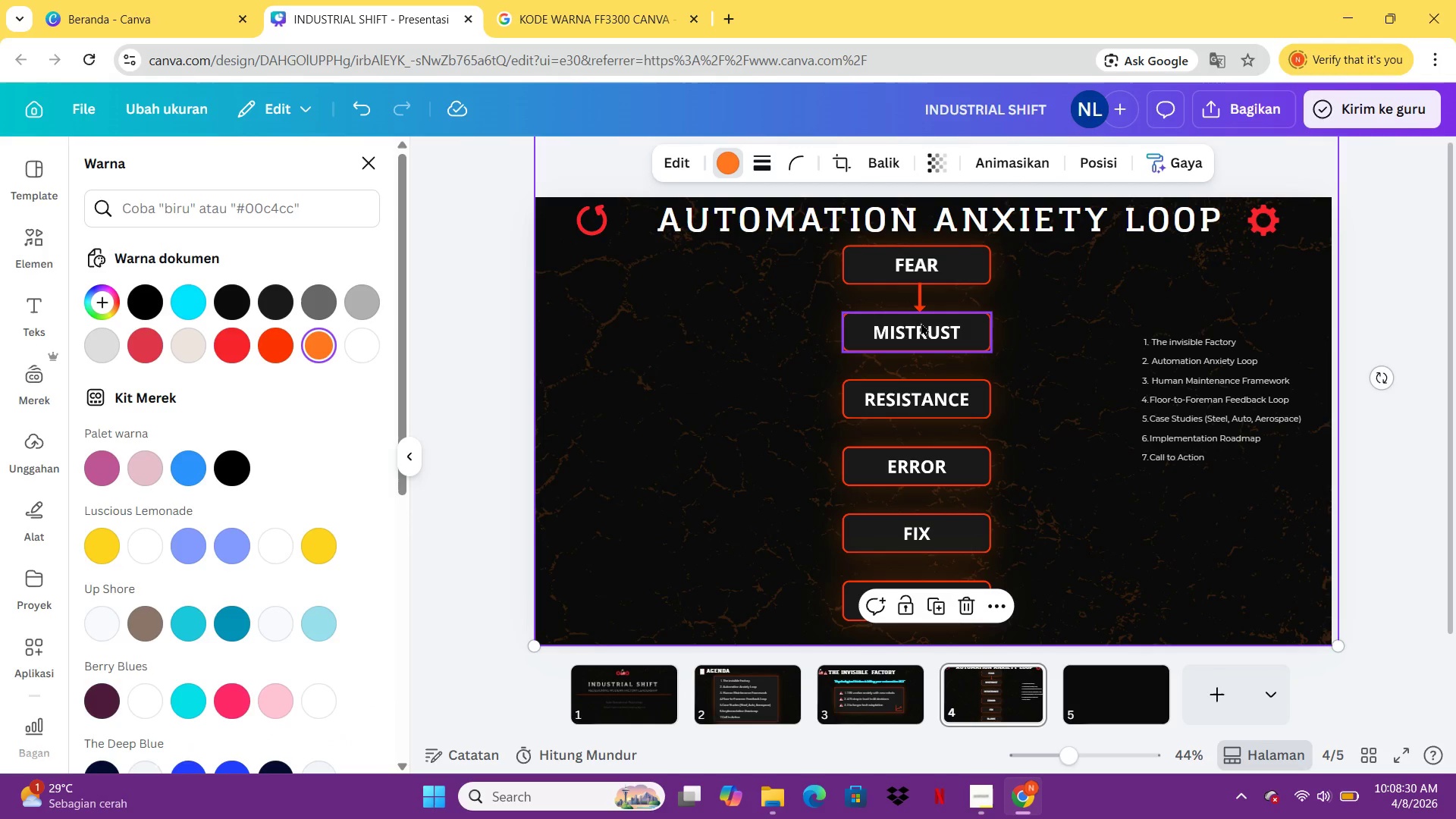 
left_click_drag(start_coordinate=[924, 298], to_coordinate=[920, 298])
 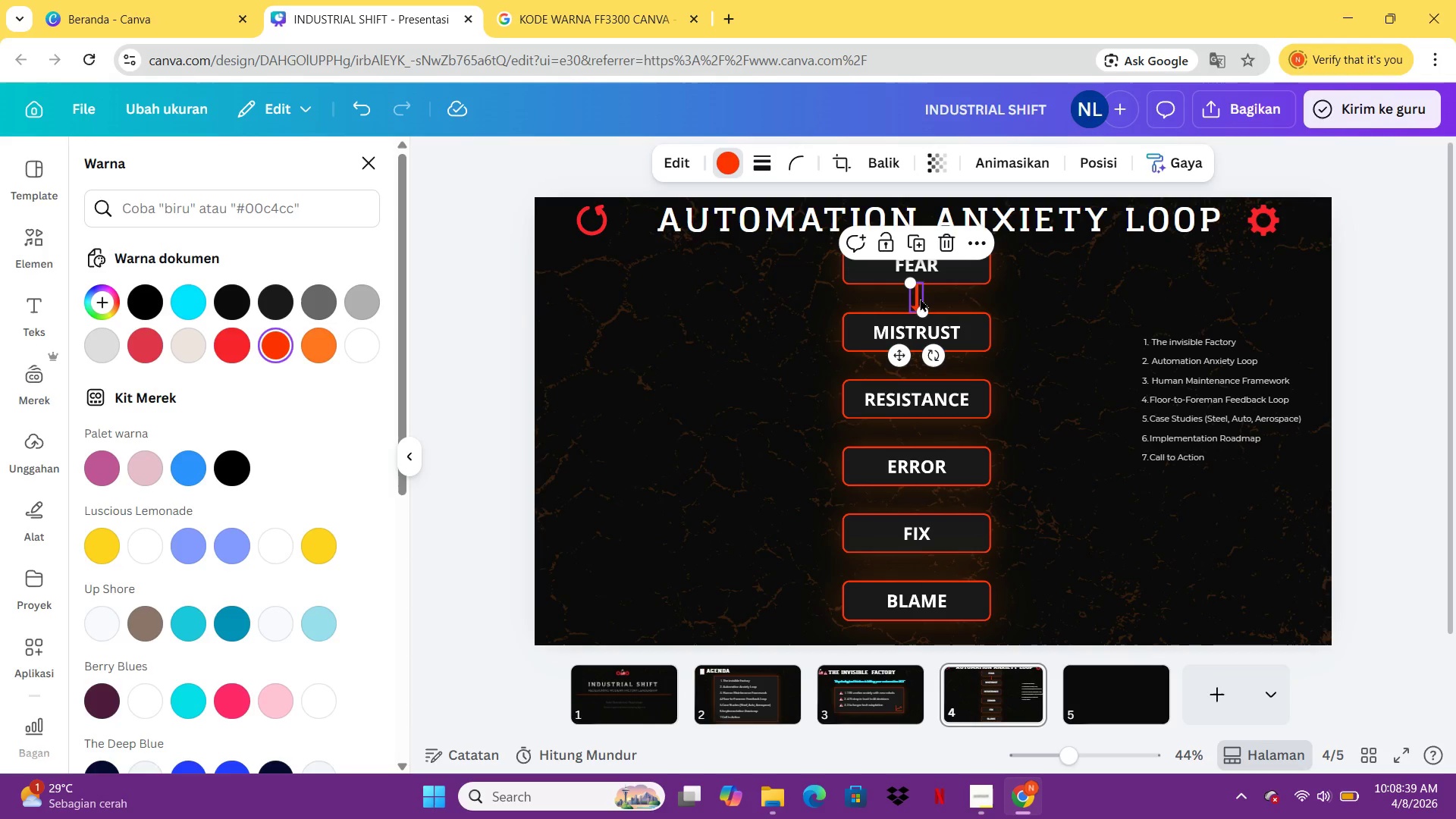 
key(Control+C)
 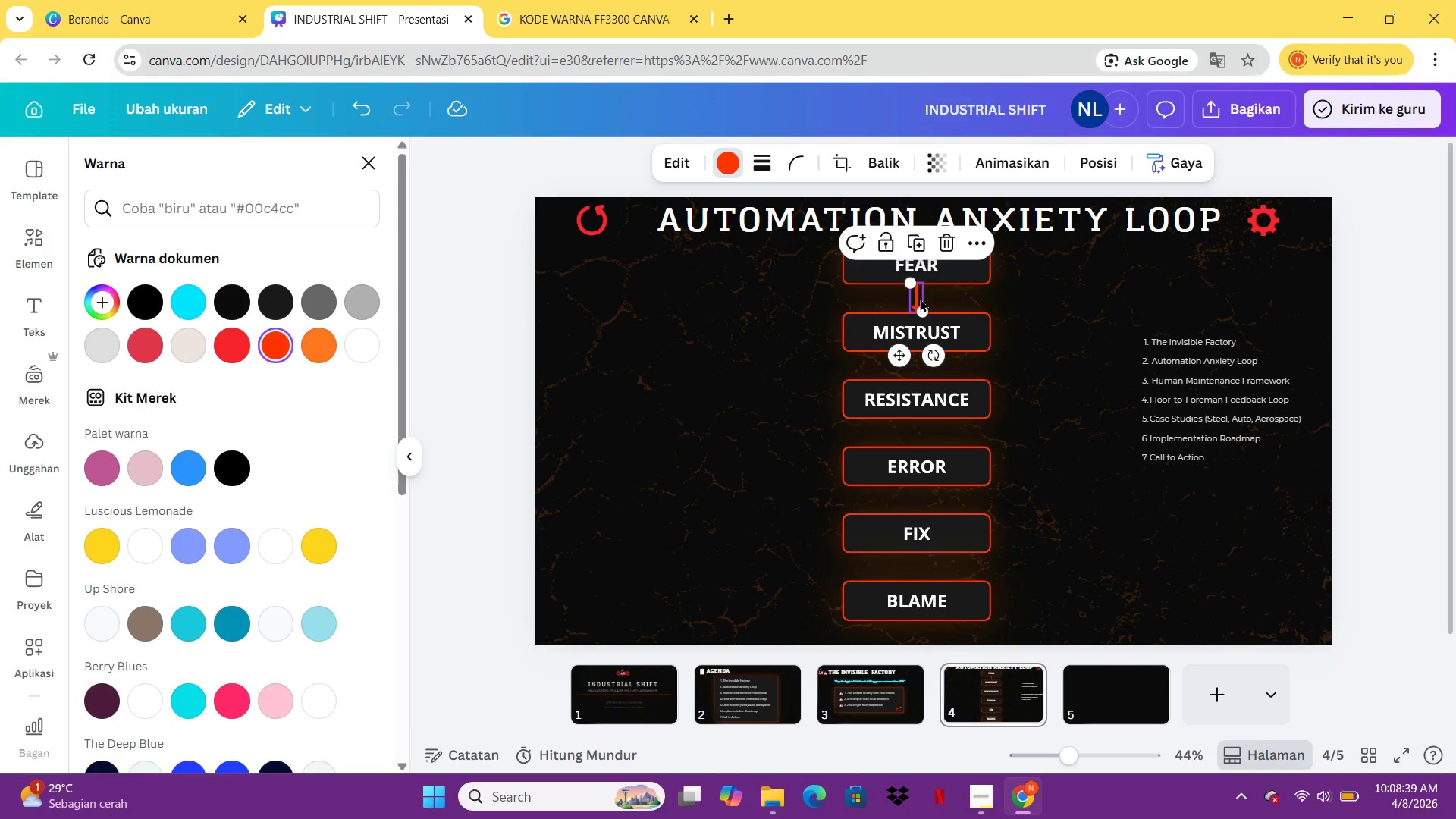 
key(Control+V)
 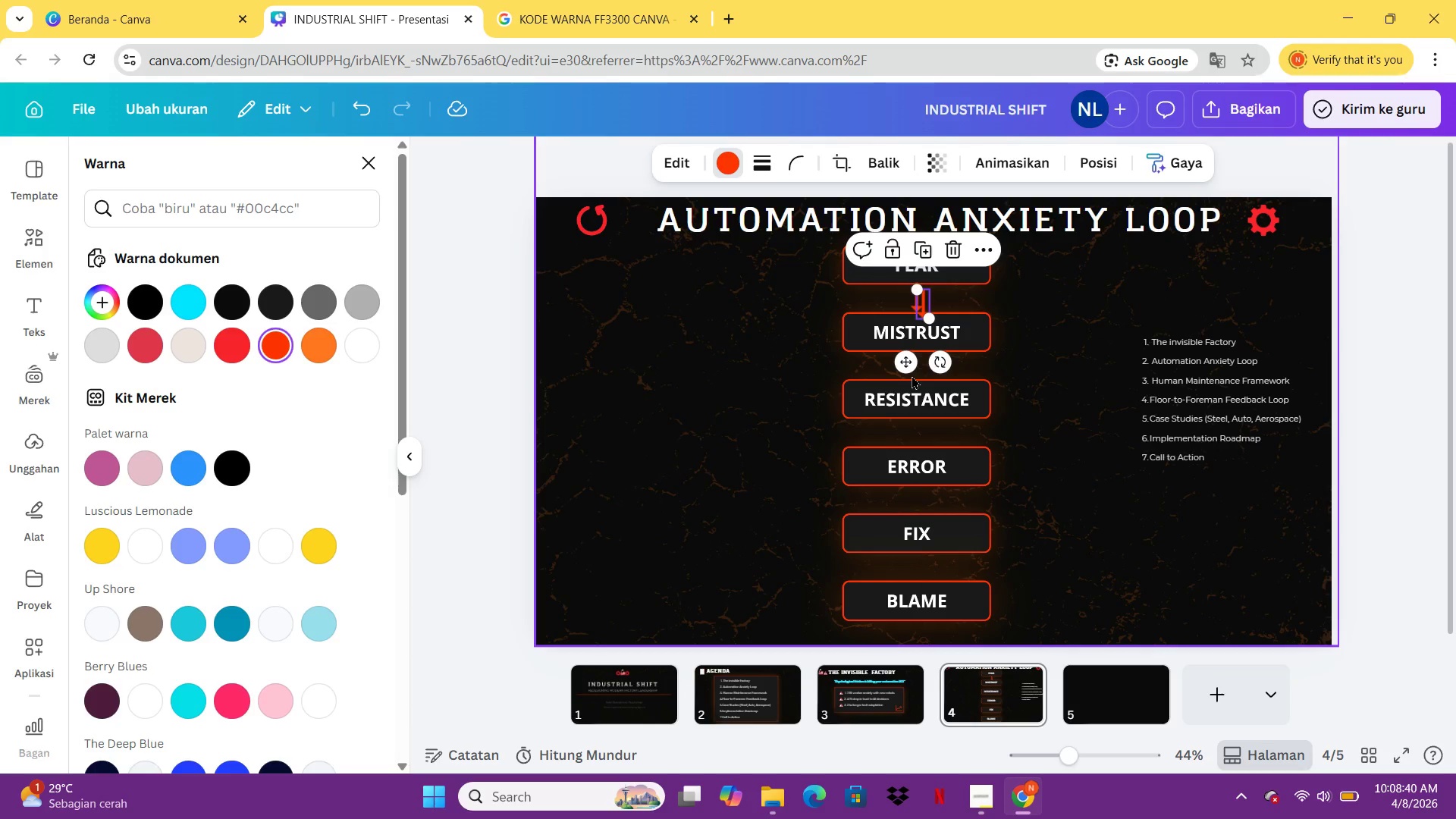 
left_click_drag(start_coordinate=[911, 364], to_coordinate=[902, 425])
 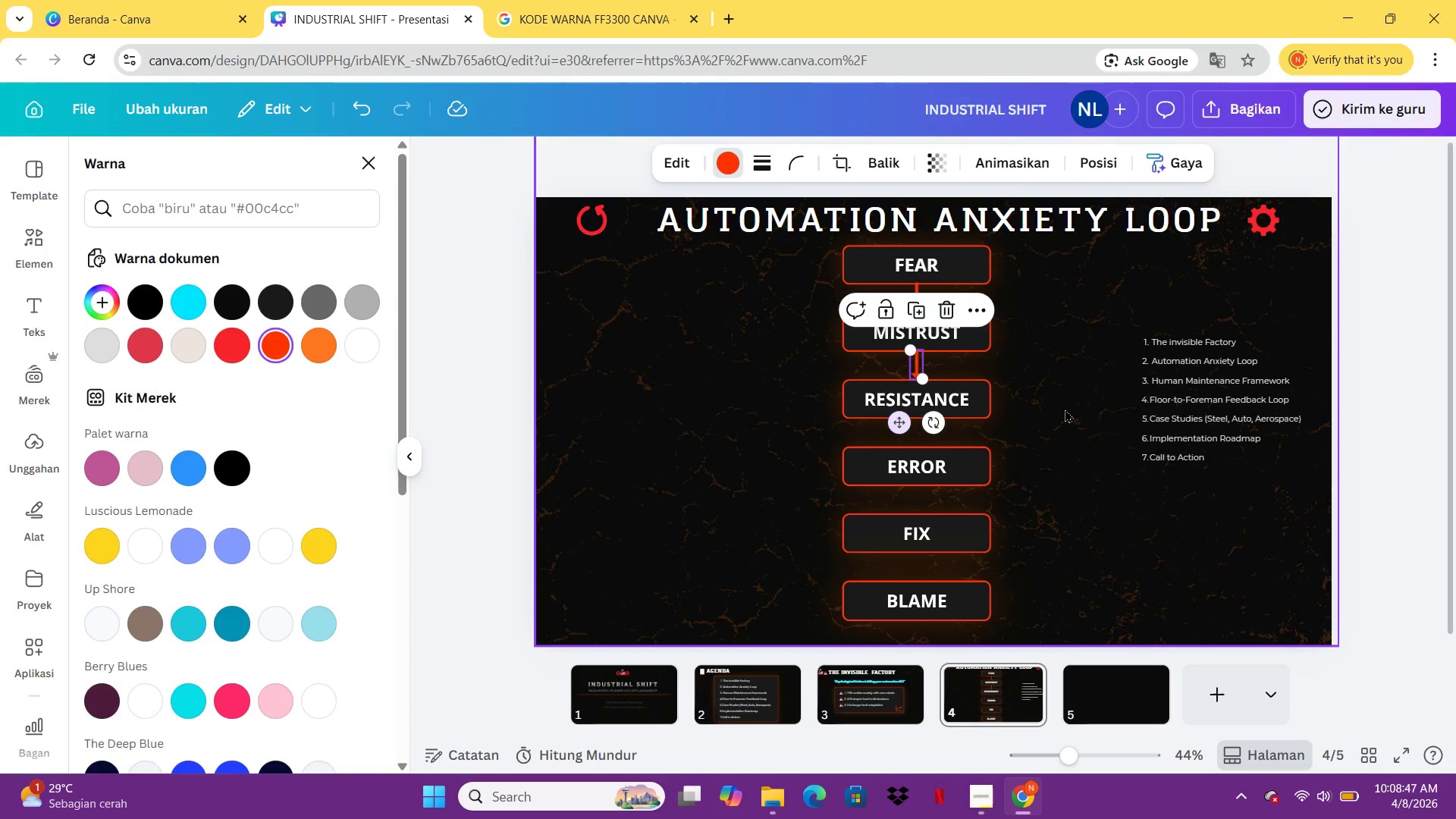 
left_click([1066, 409])
 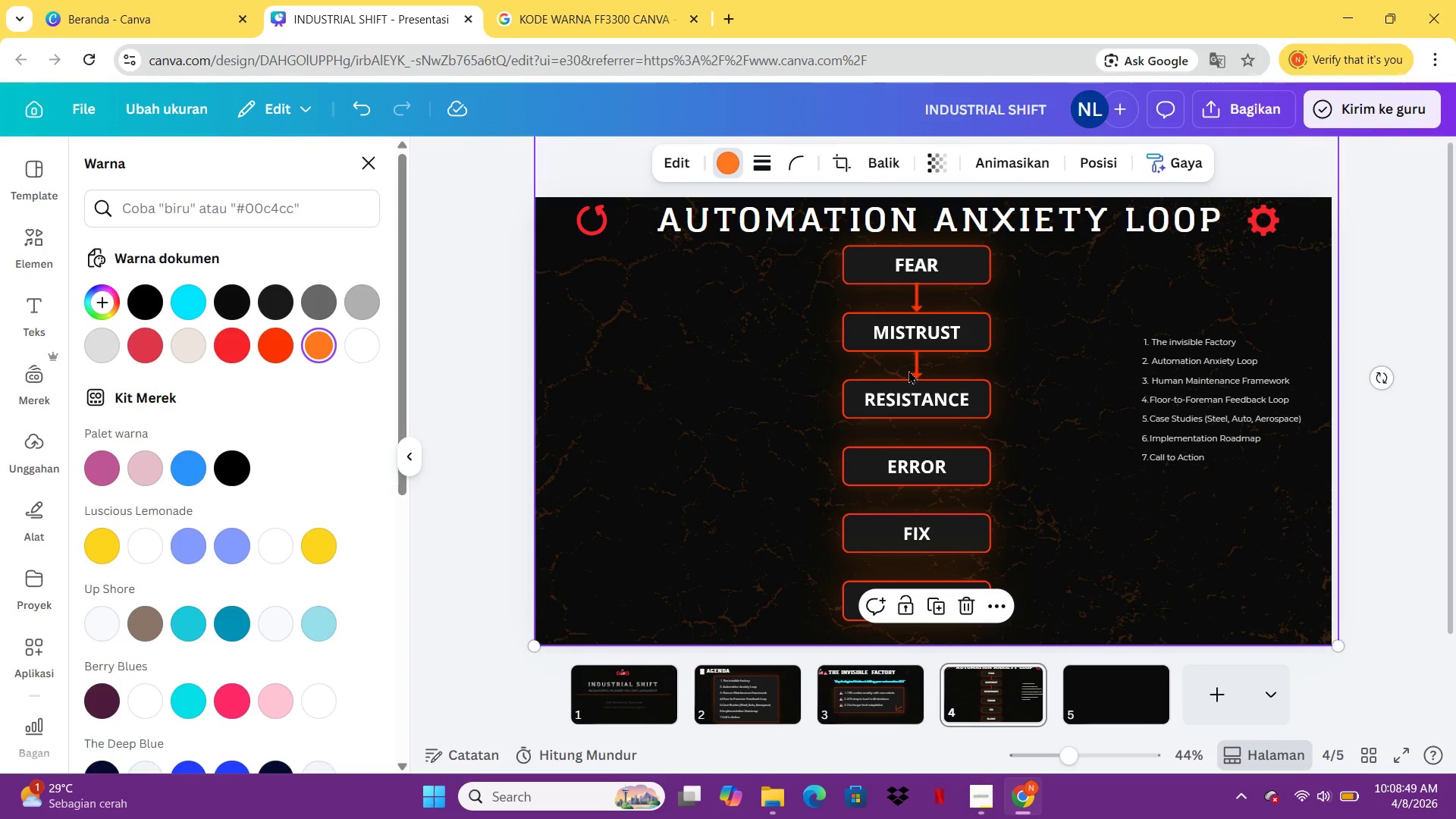 
left_click([914, 368])
 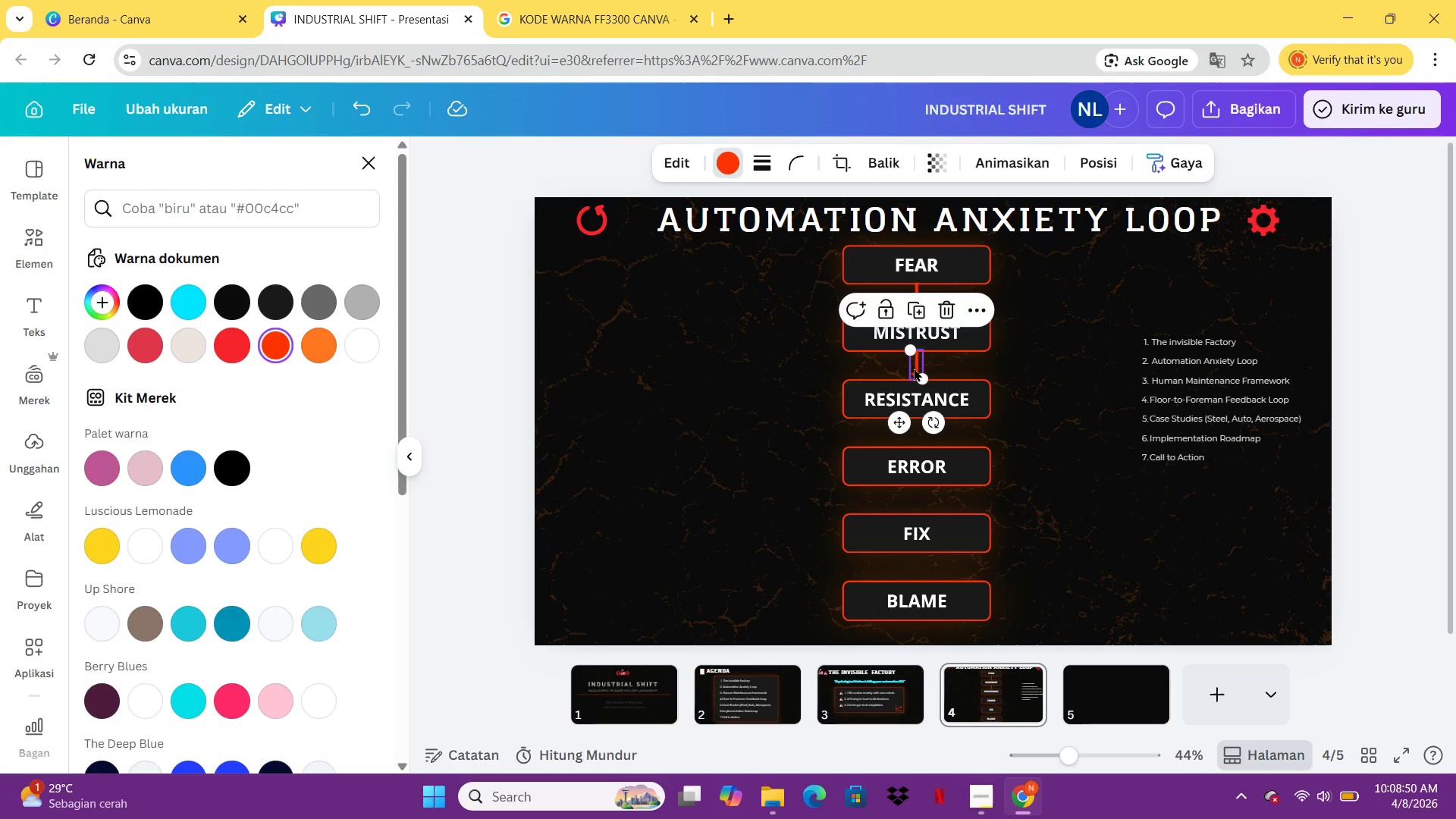 
key(ArrowDown)
 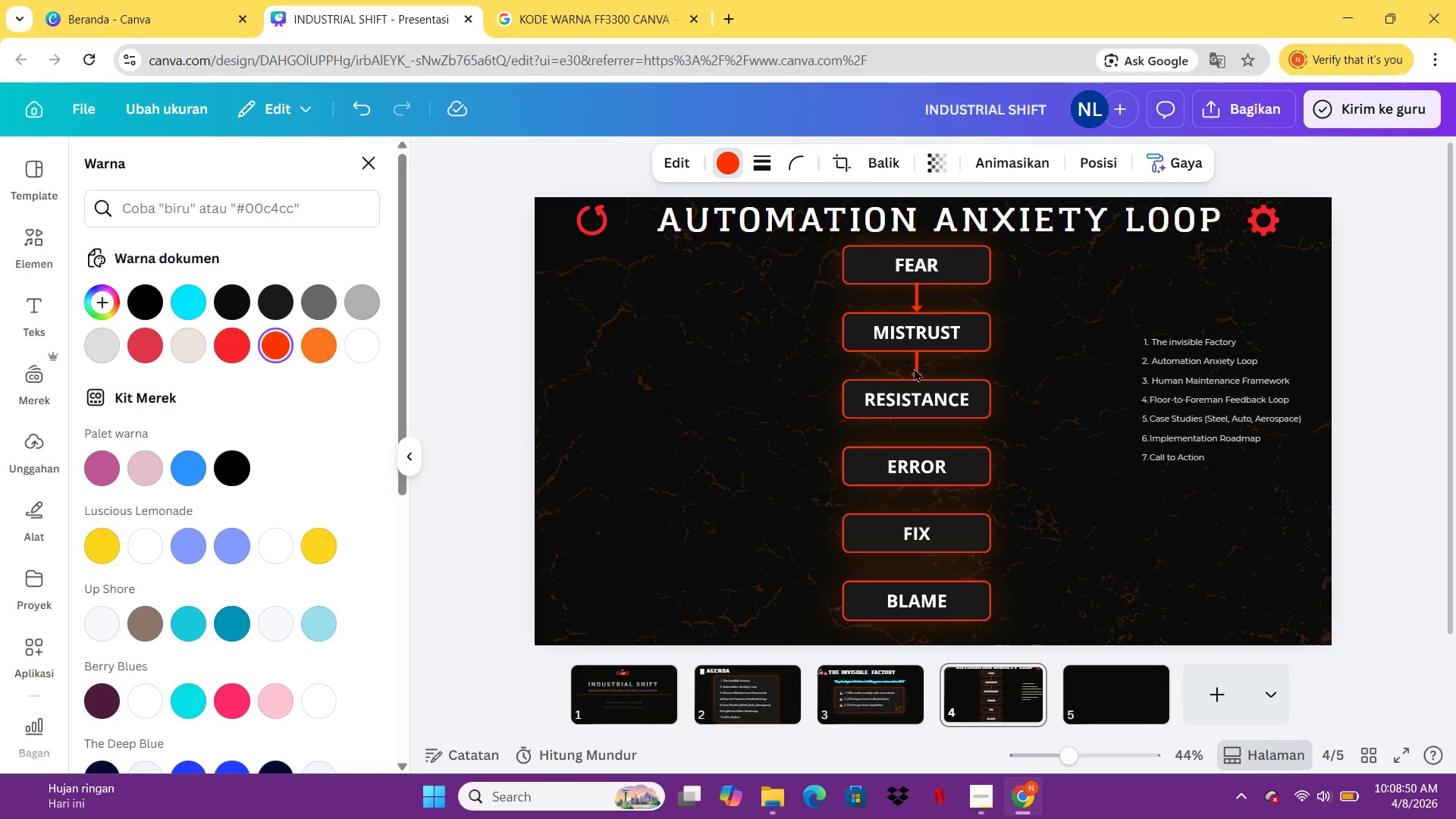 
key(ArrowDown)
 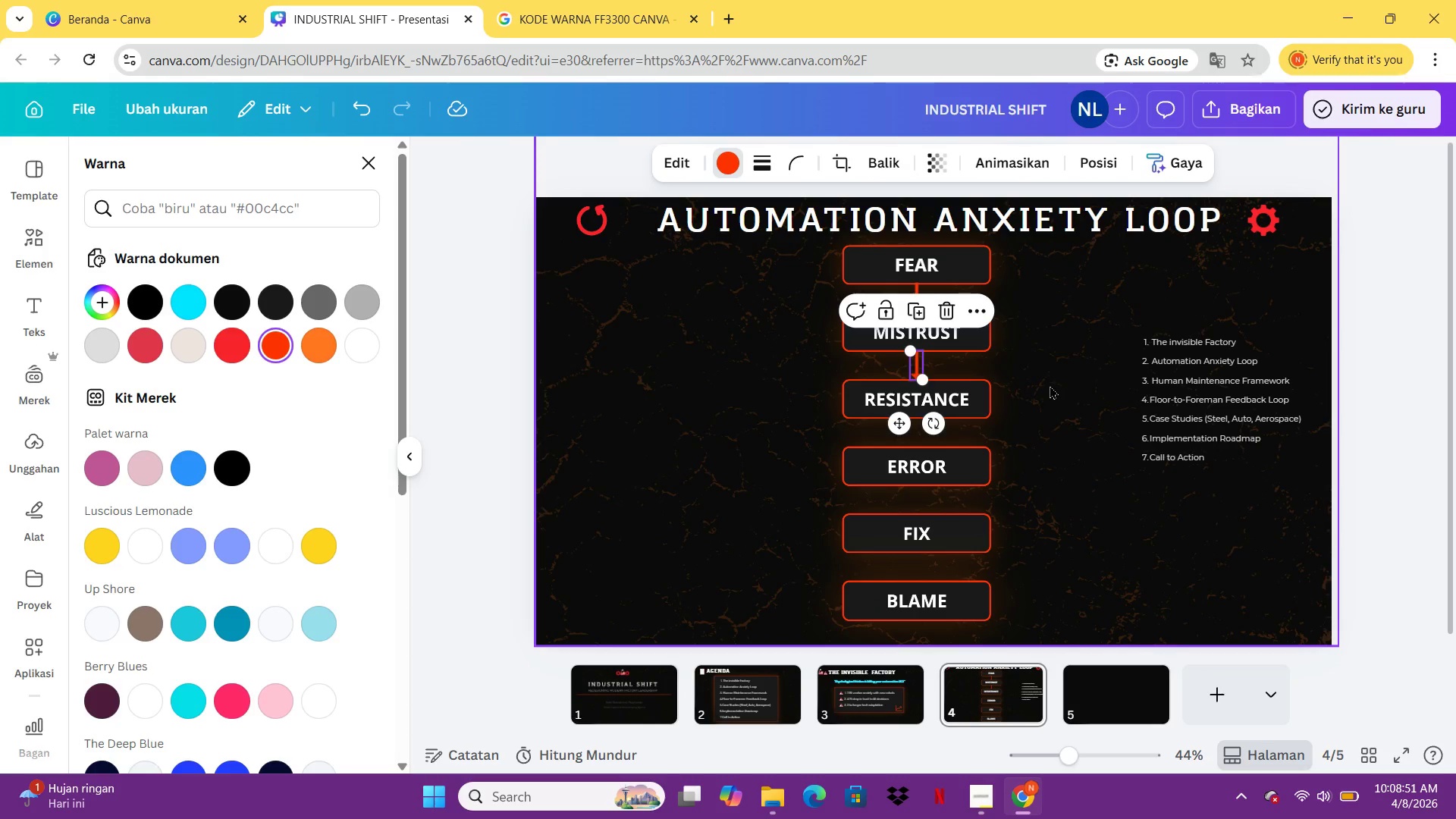 
left_click([1050, 385])
 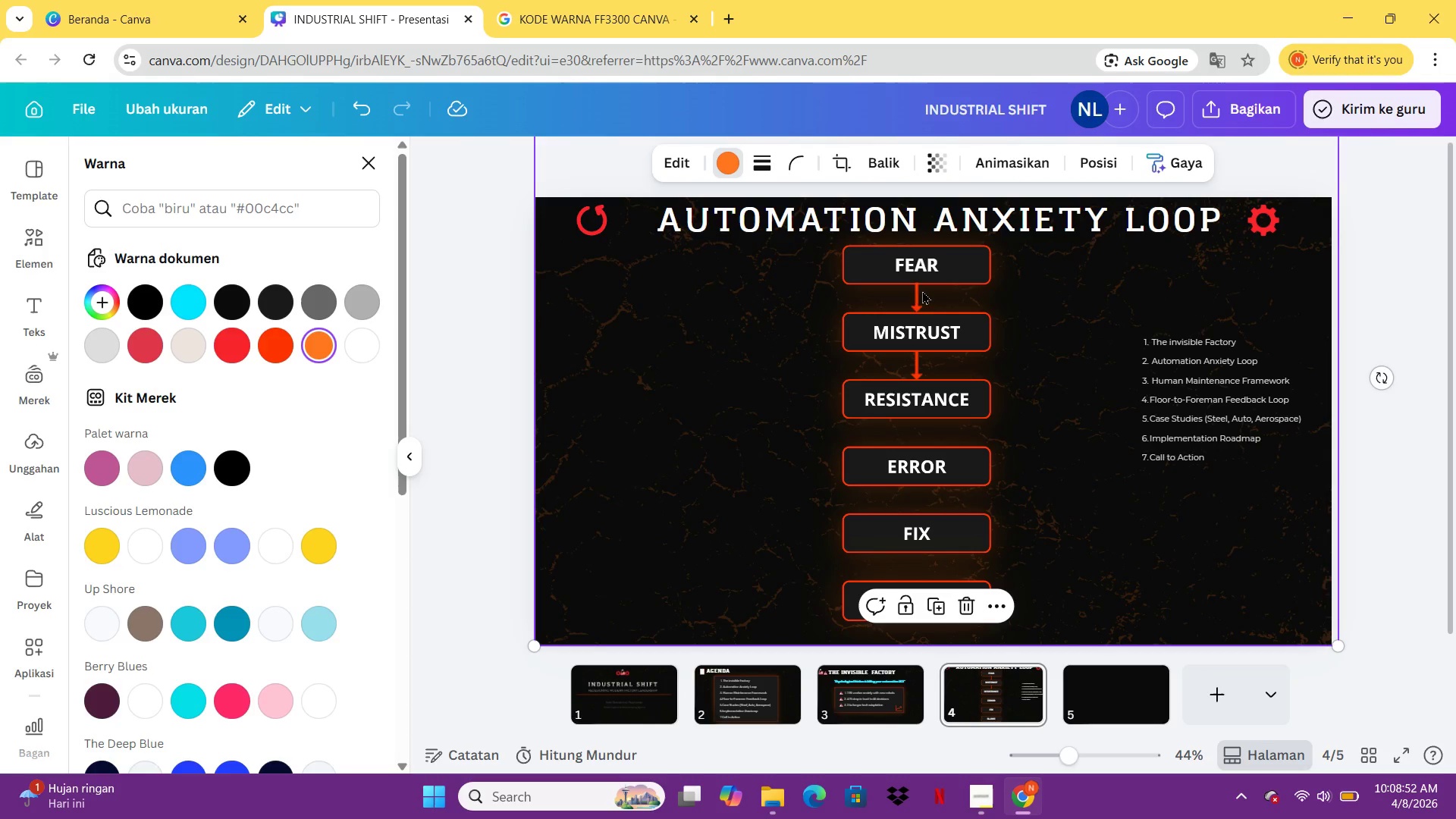 
left_click([916, 292])
 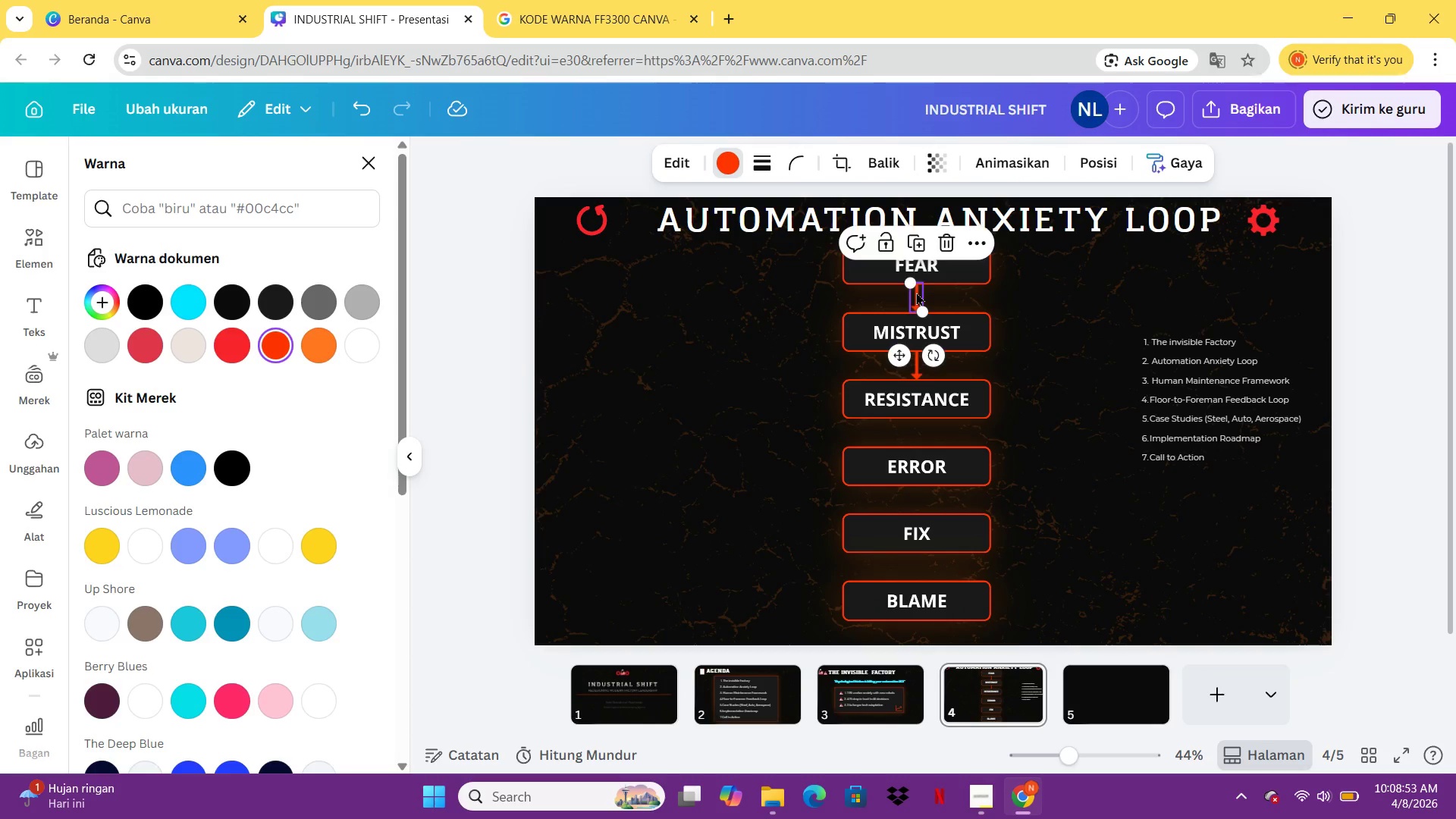 
key(ArrowDown)
 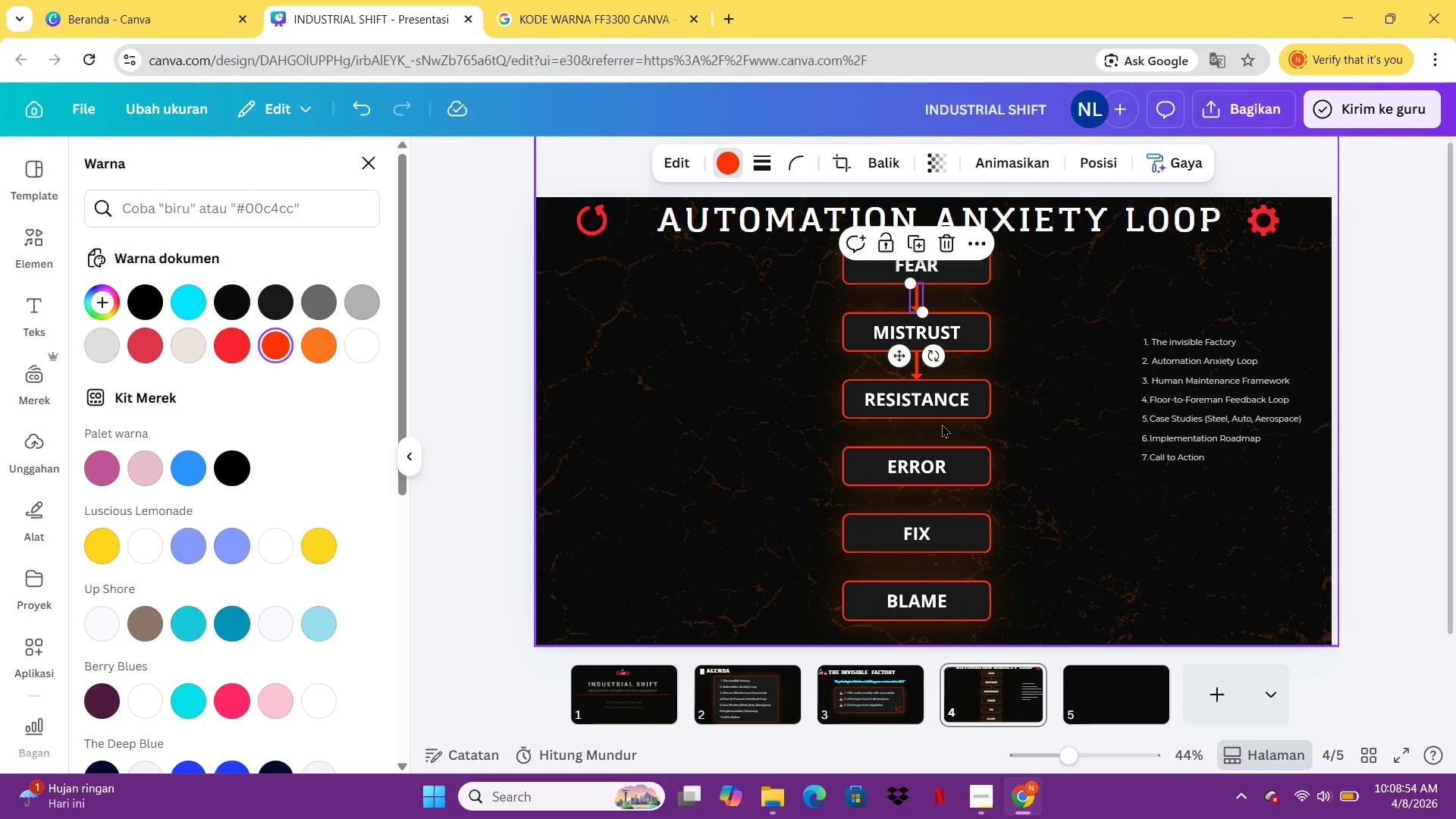 
key(Control+C)
 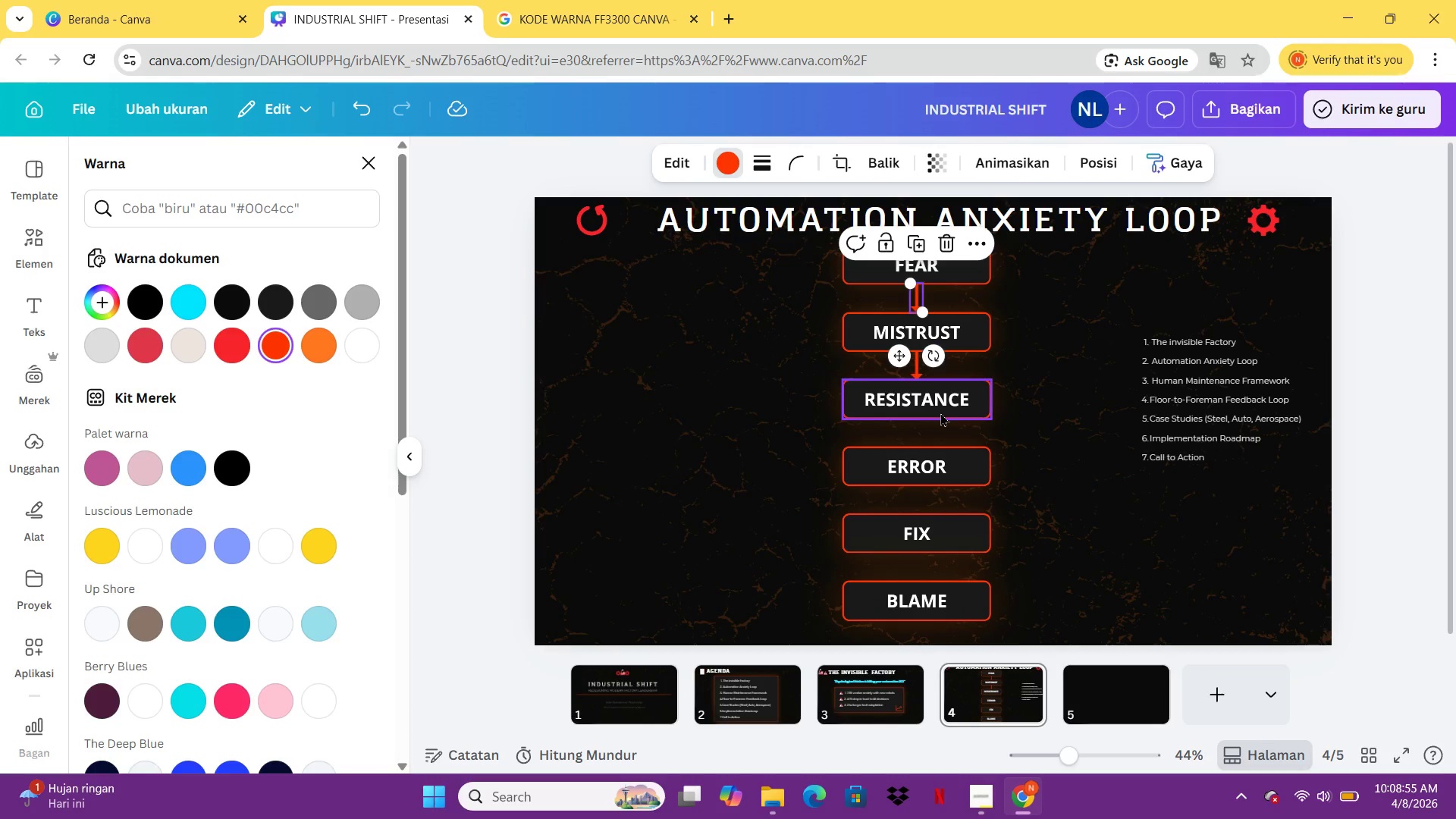 
key(Control+V)
 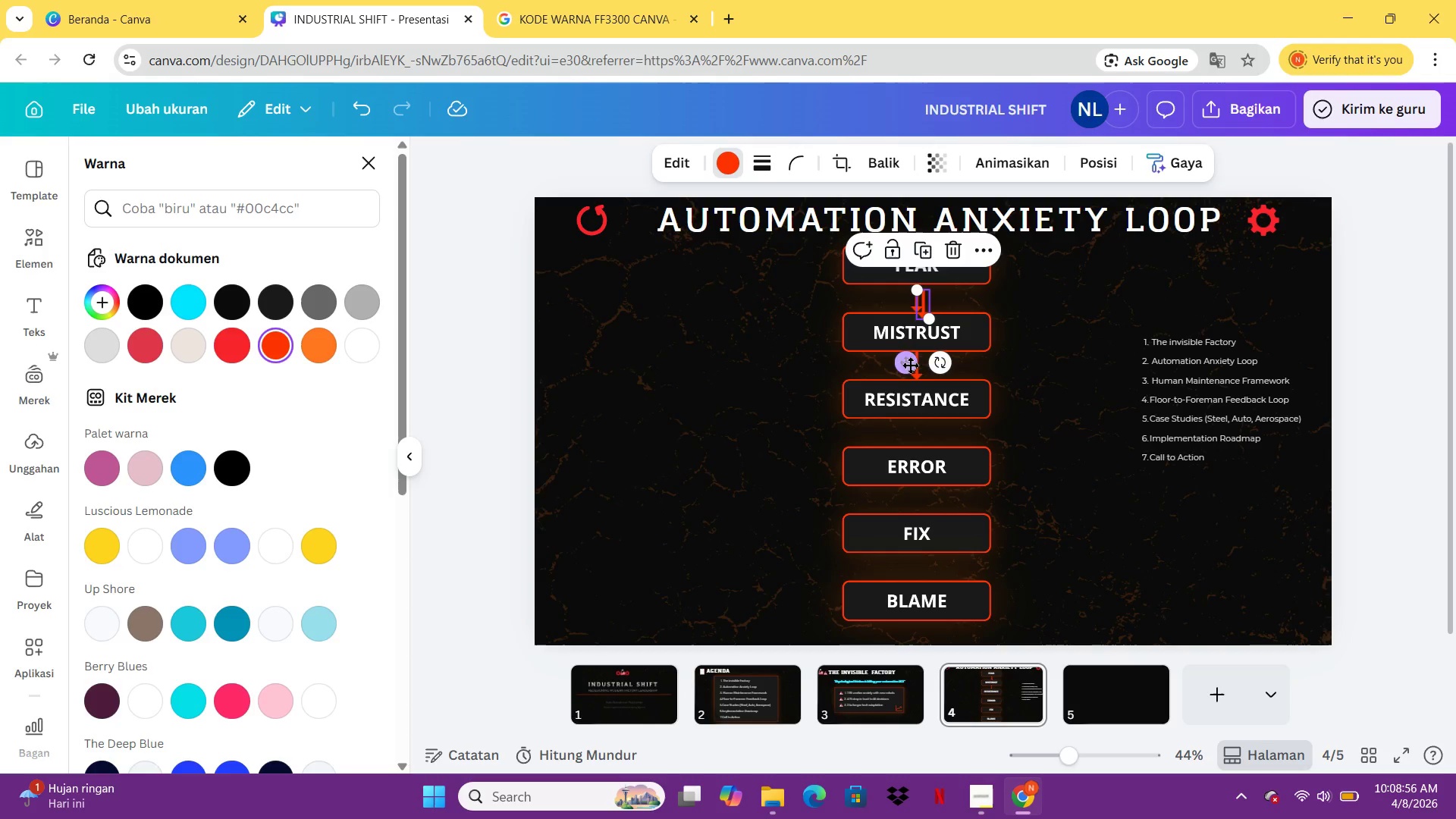 
left_click_drag(start_coordinate=[911, 365], to_coordinate=[902, 493])
 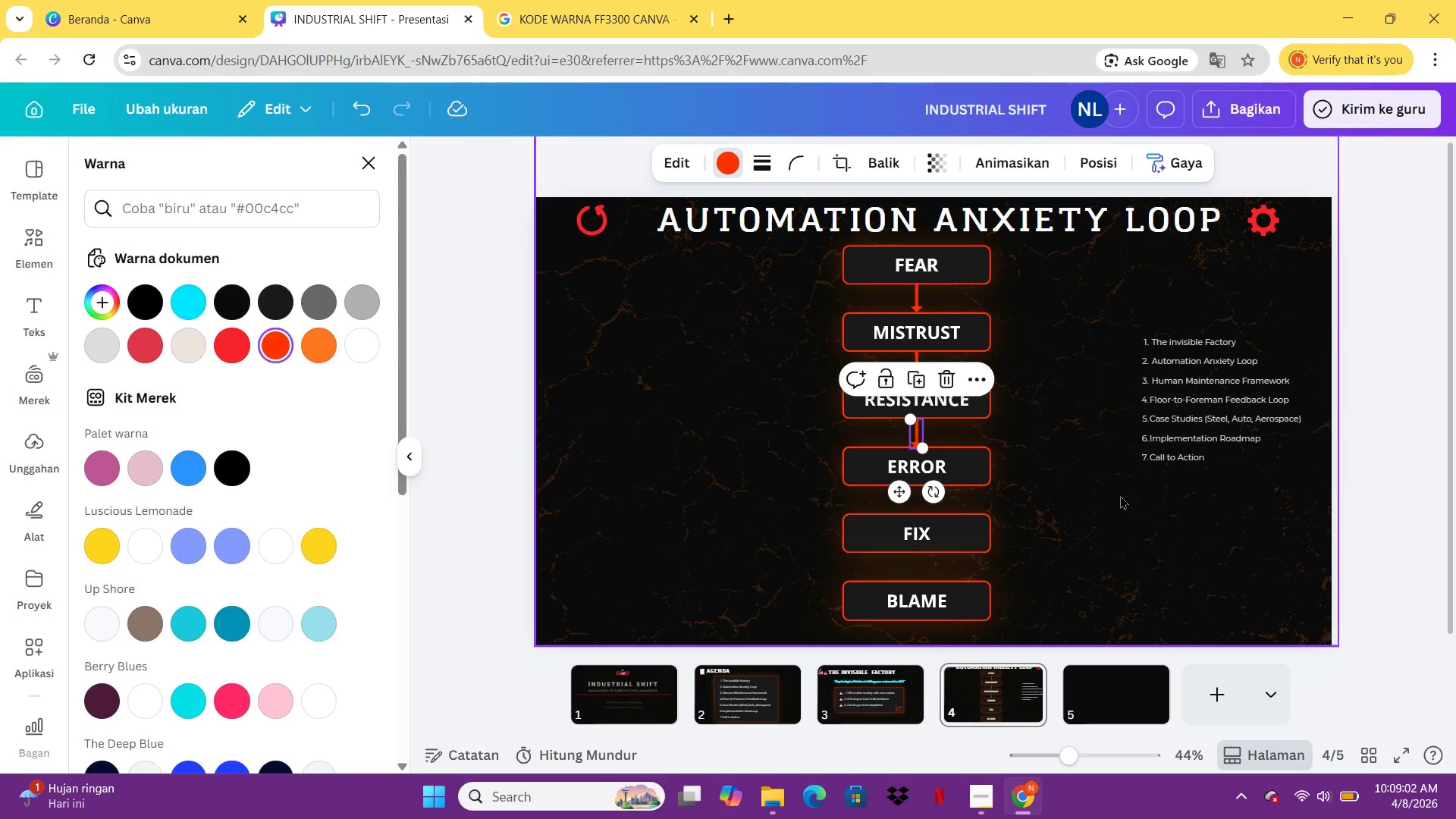 
double_click([1120, 495])
 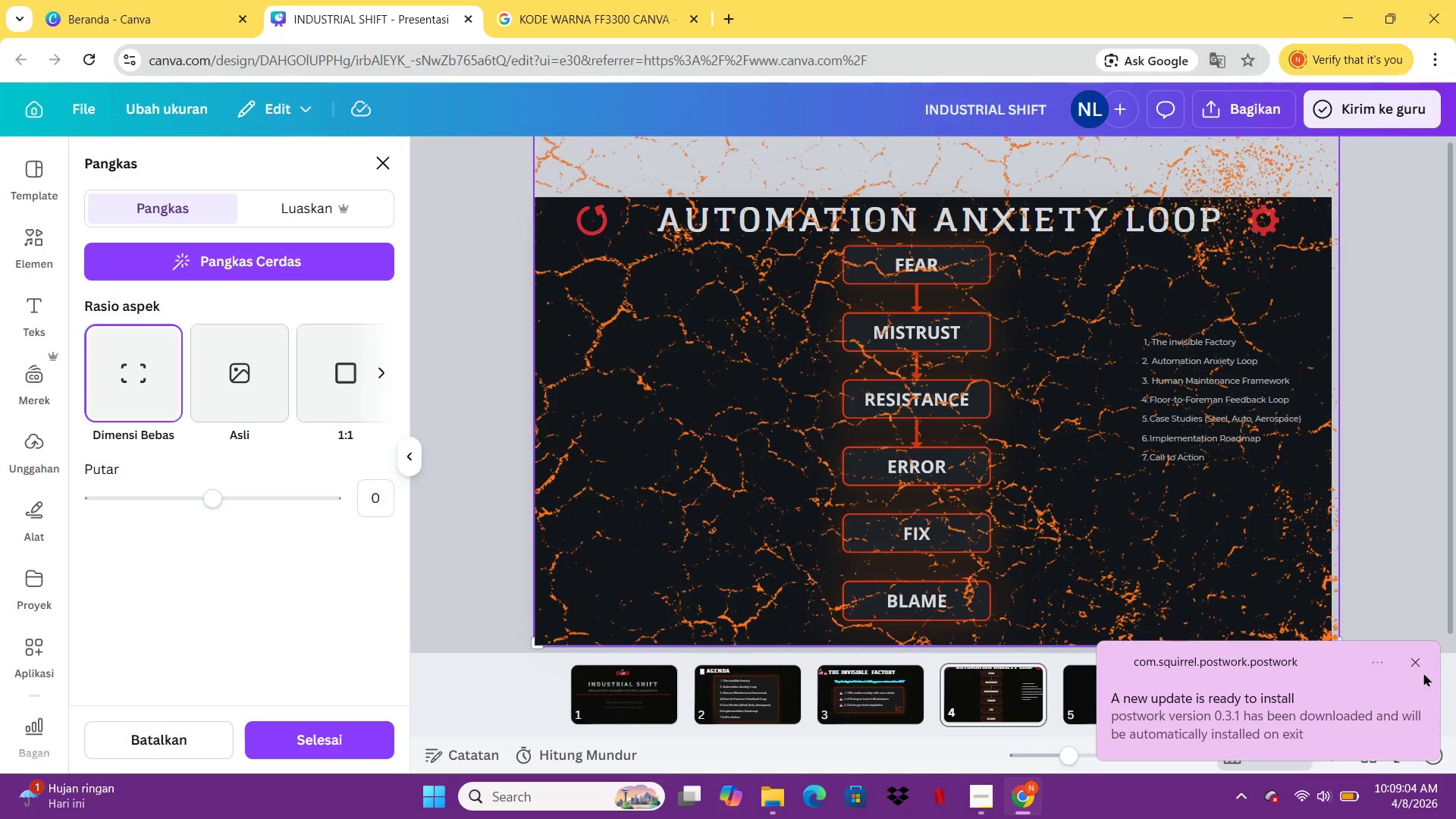 
left_click([1406, 667])
 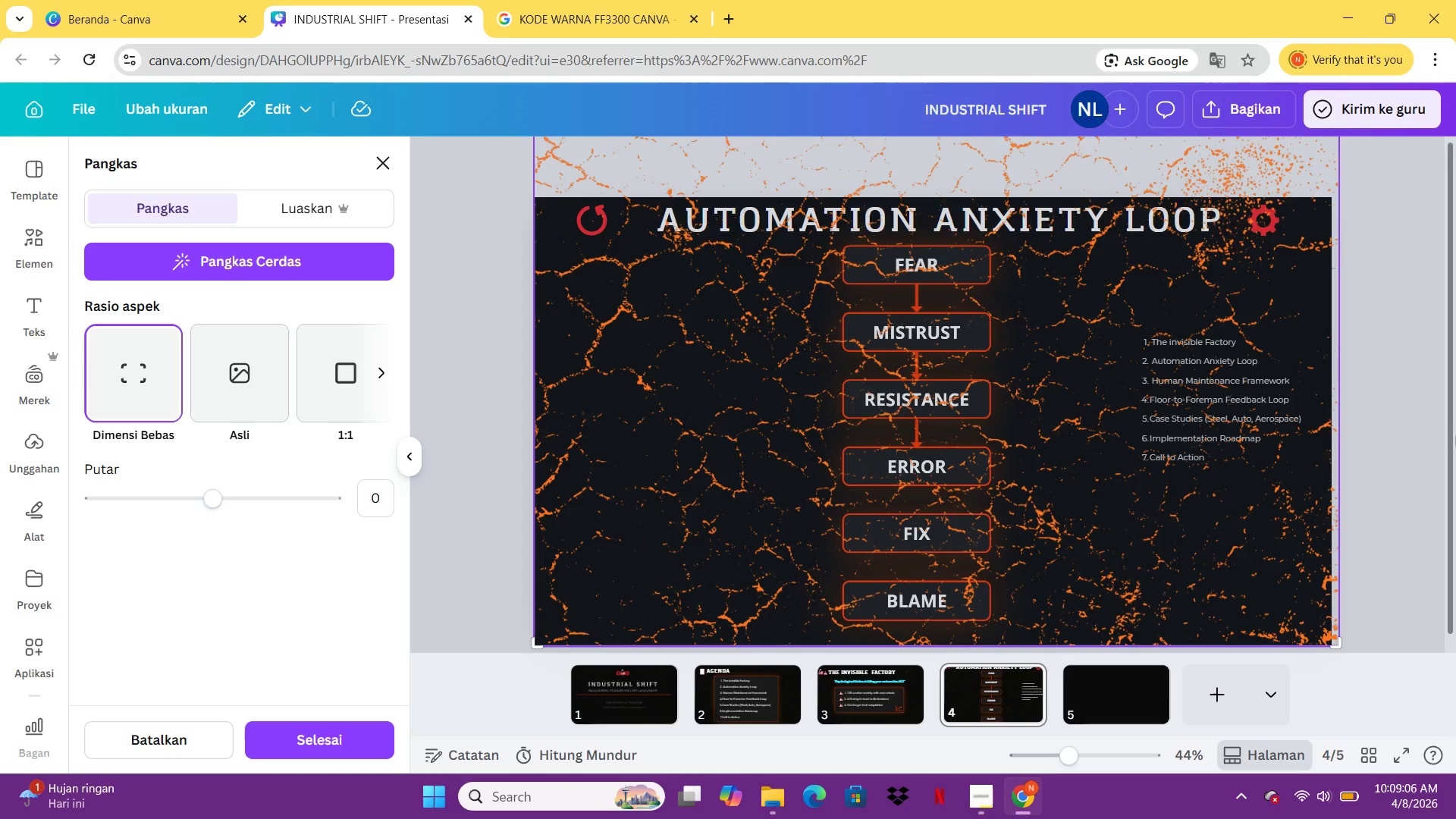 
left_click([1384, 435])
 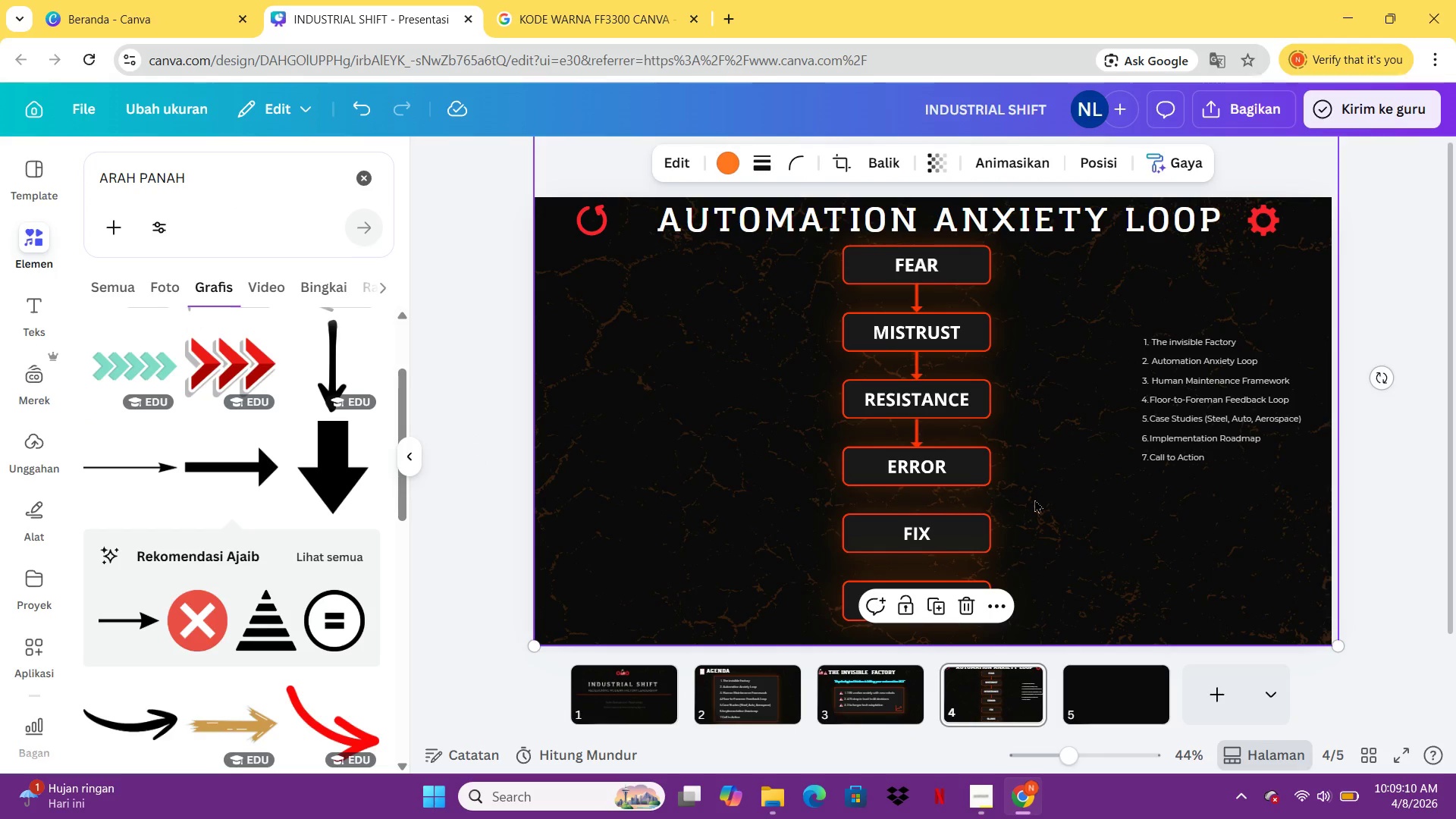 
left_click([918, 430])
 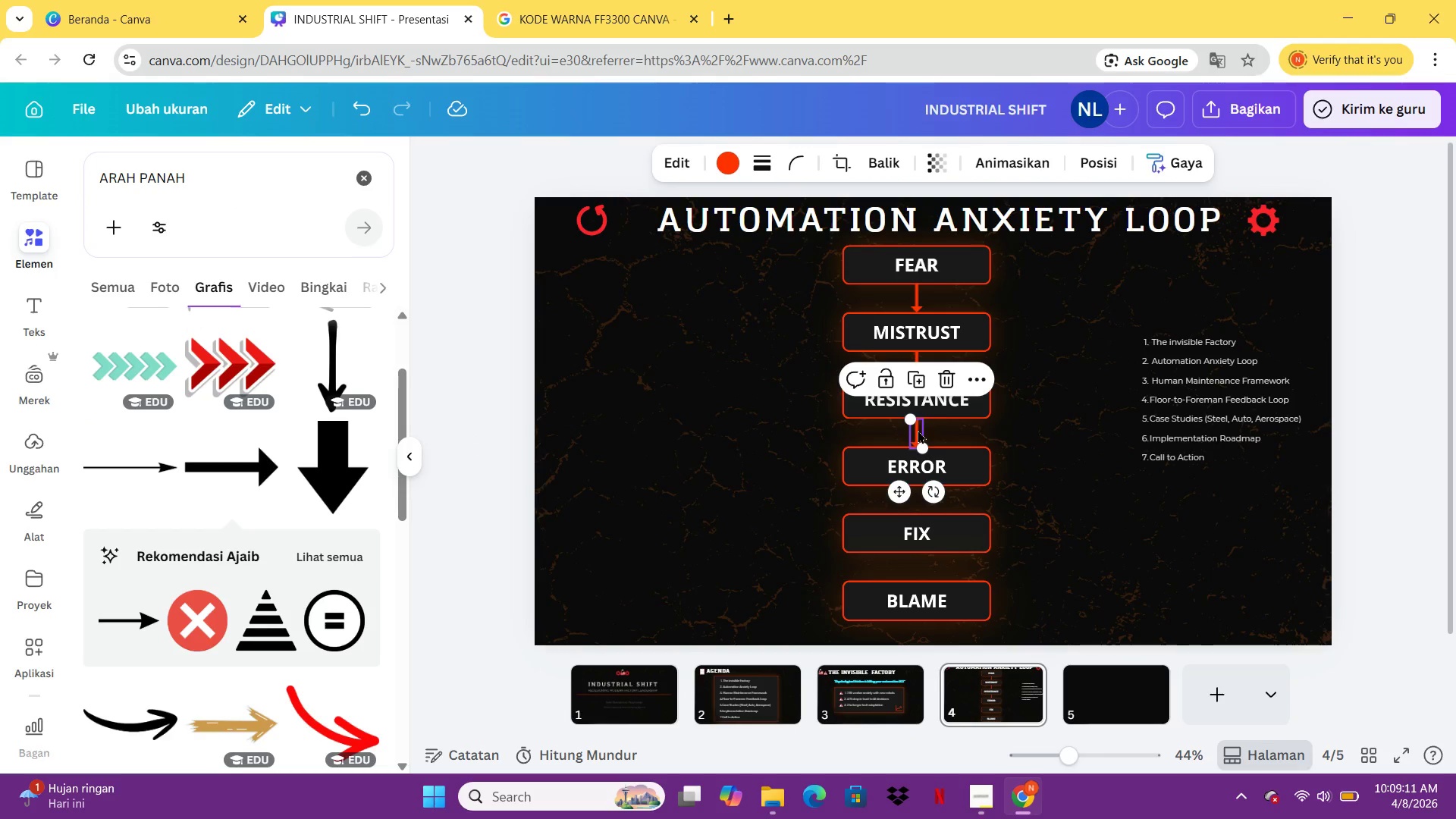 
key(ArrowUp)
 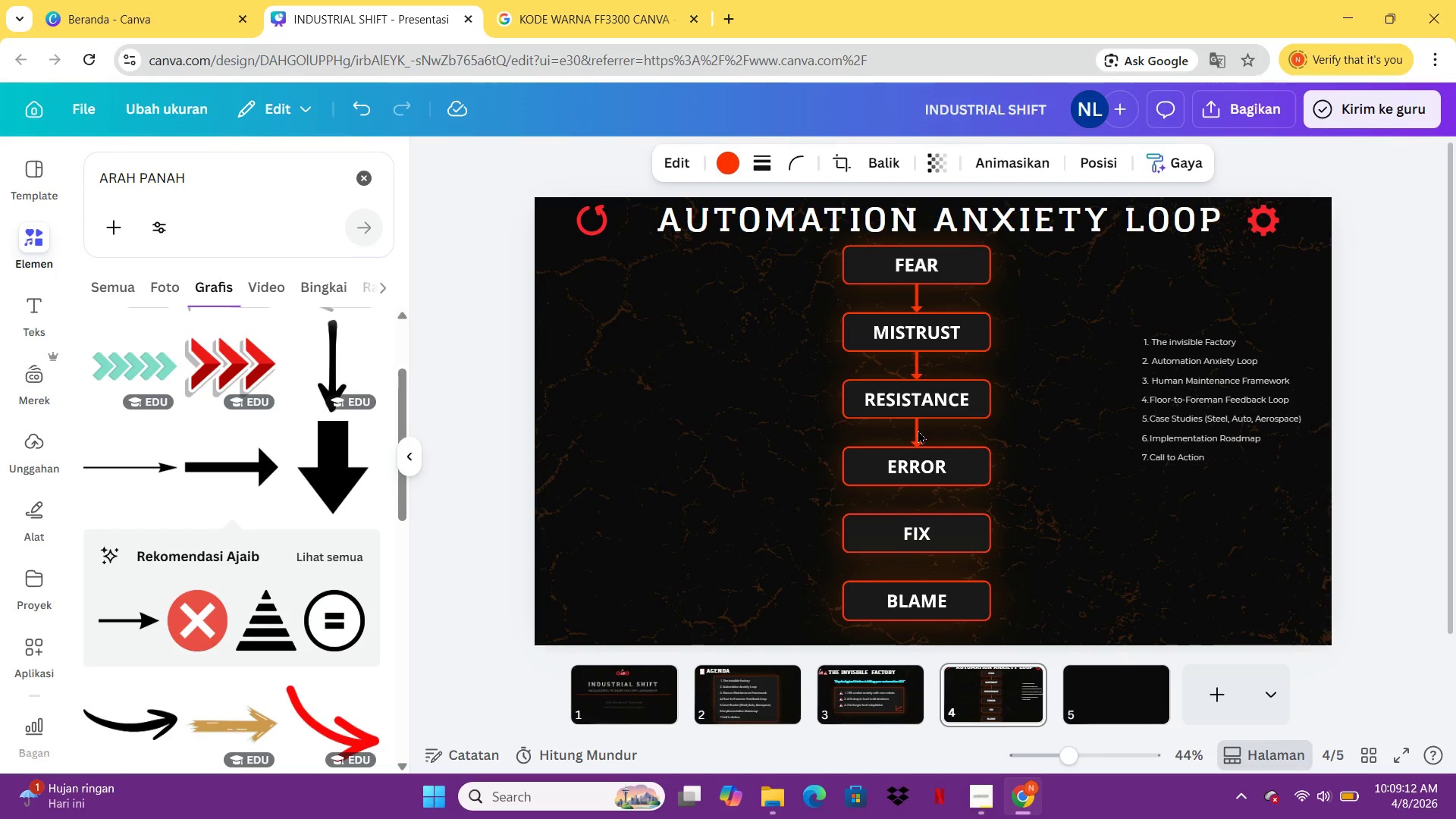 
key(ArrowUp)
 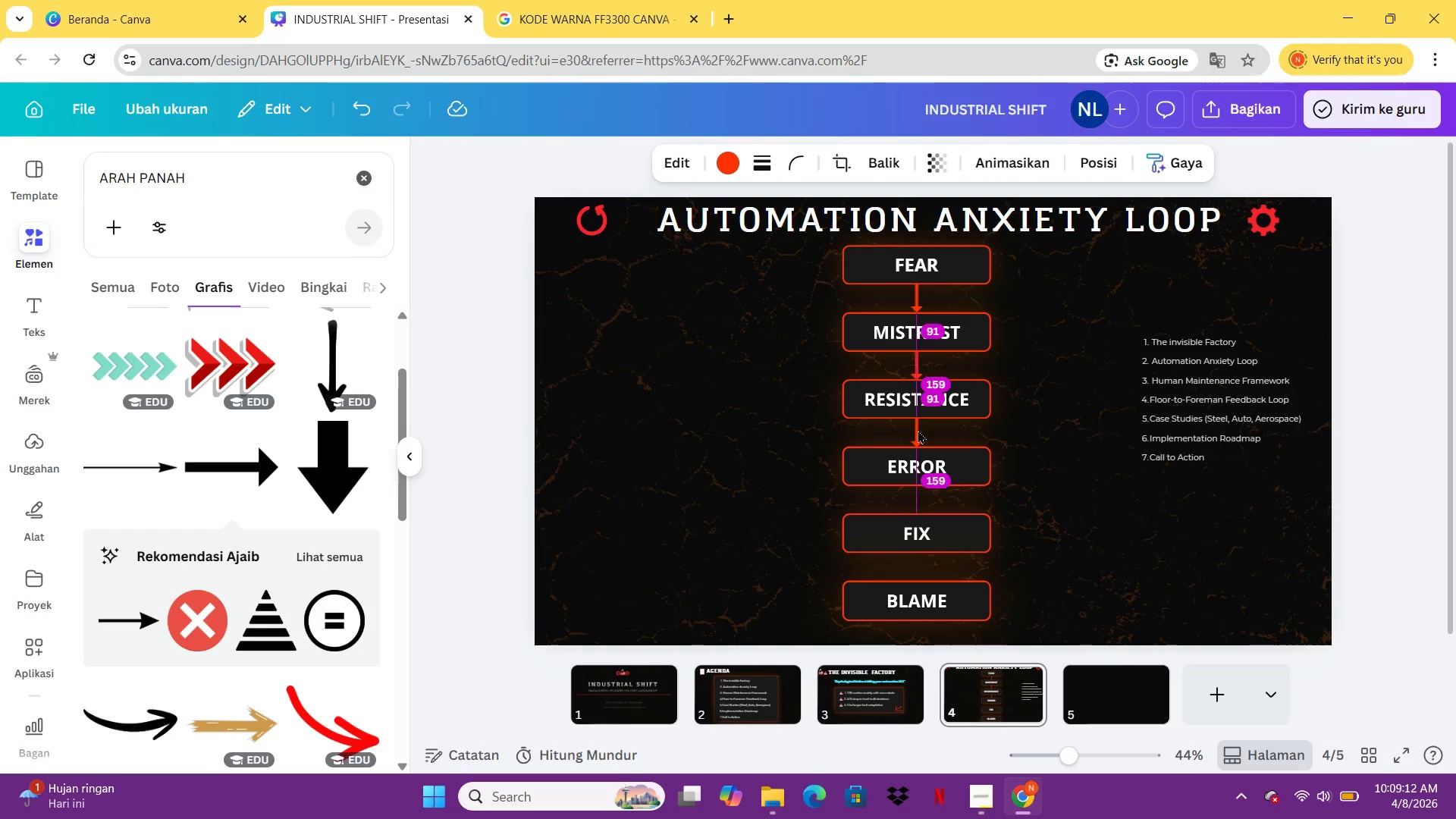 
key(ArrowUp)
 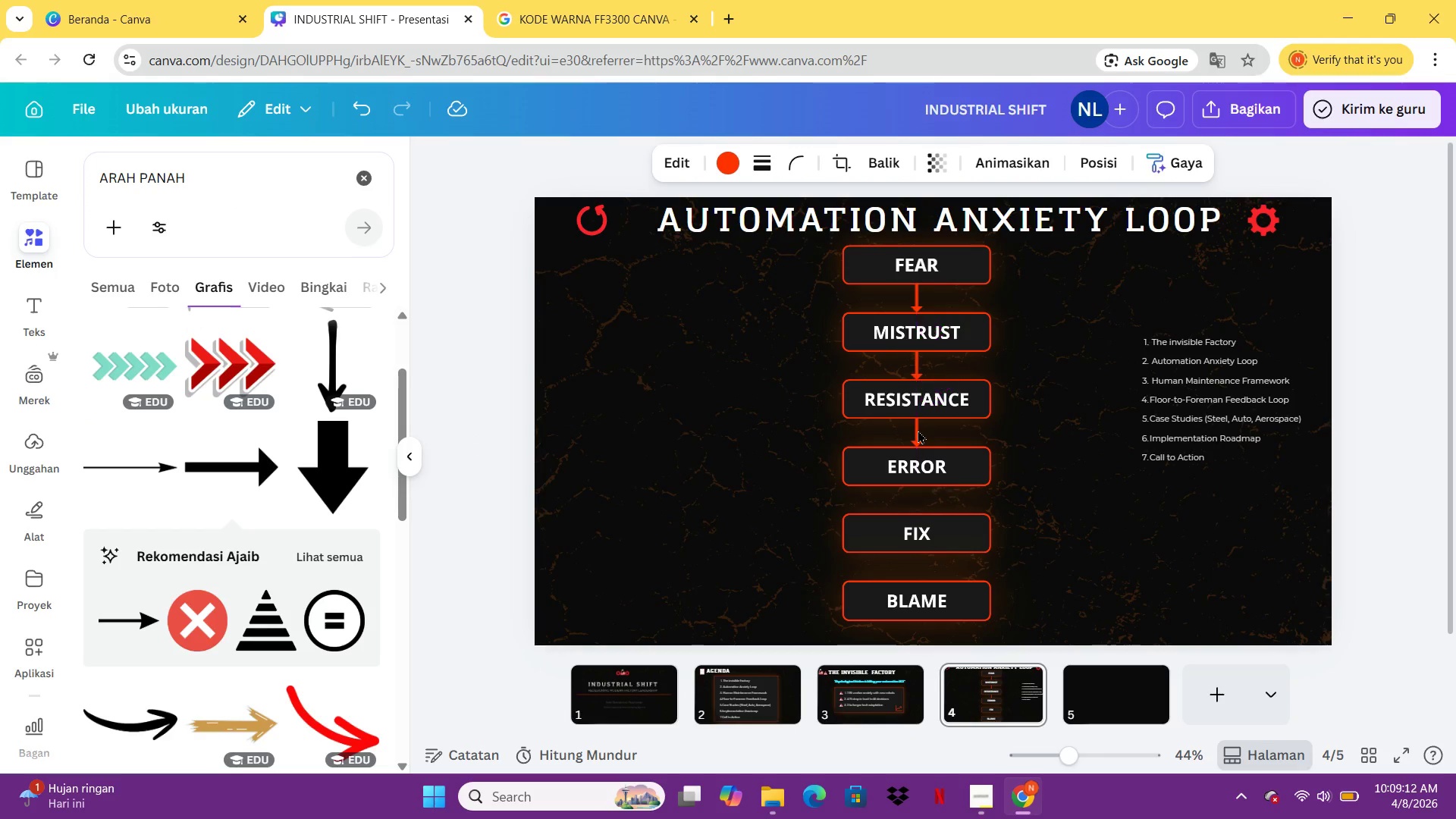 
key(ArrowUp)
 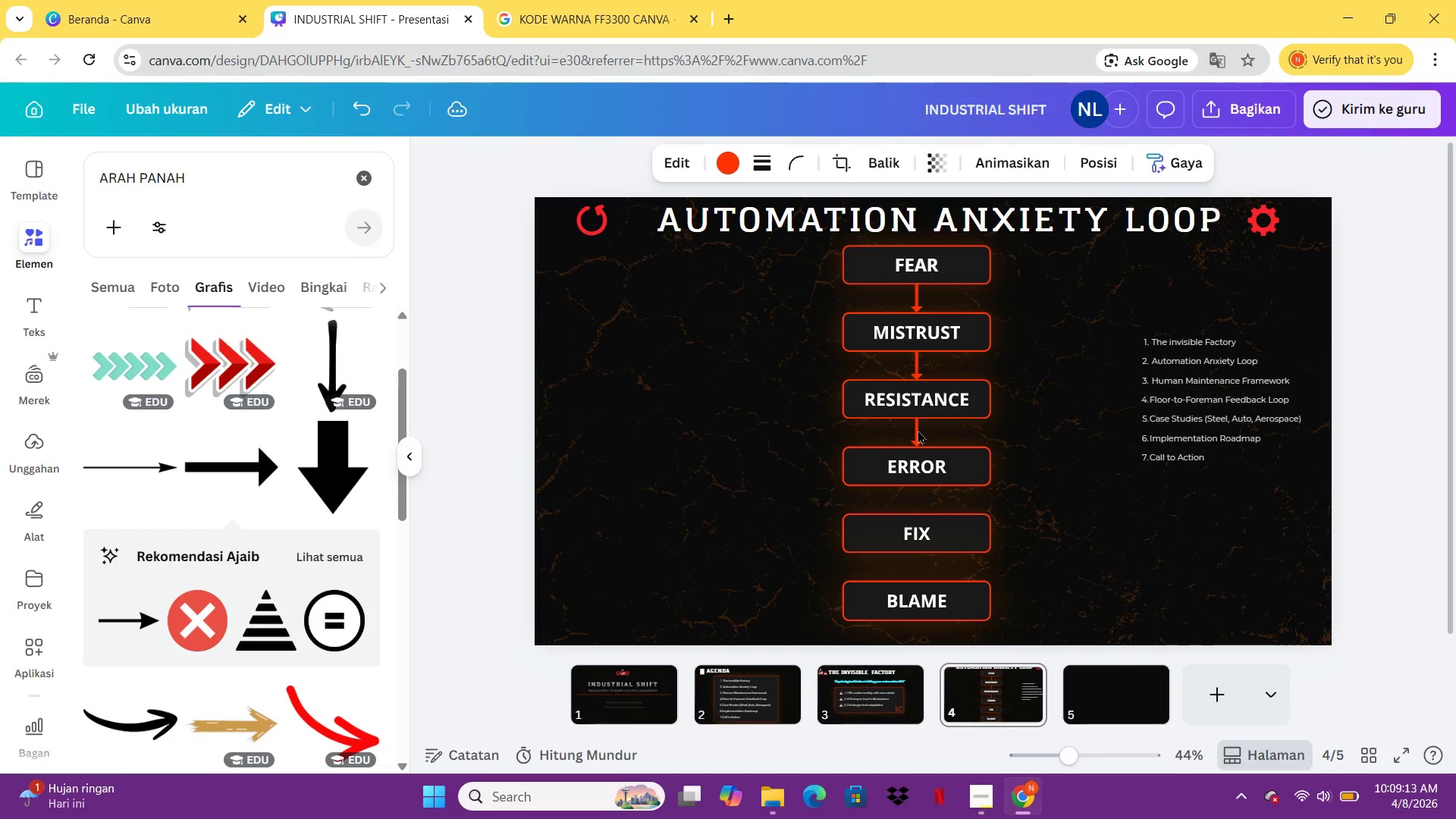 
key(ArrowUp)
 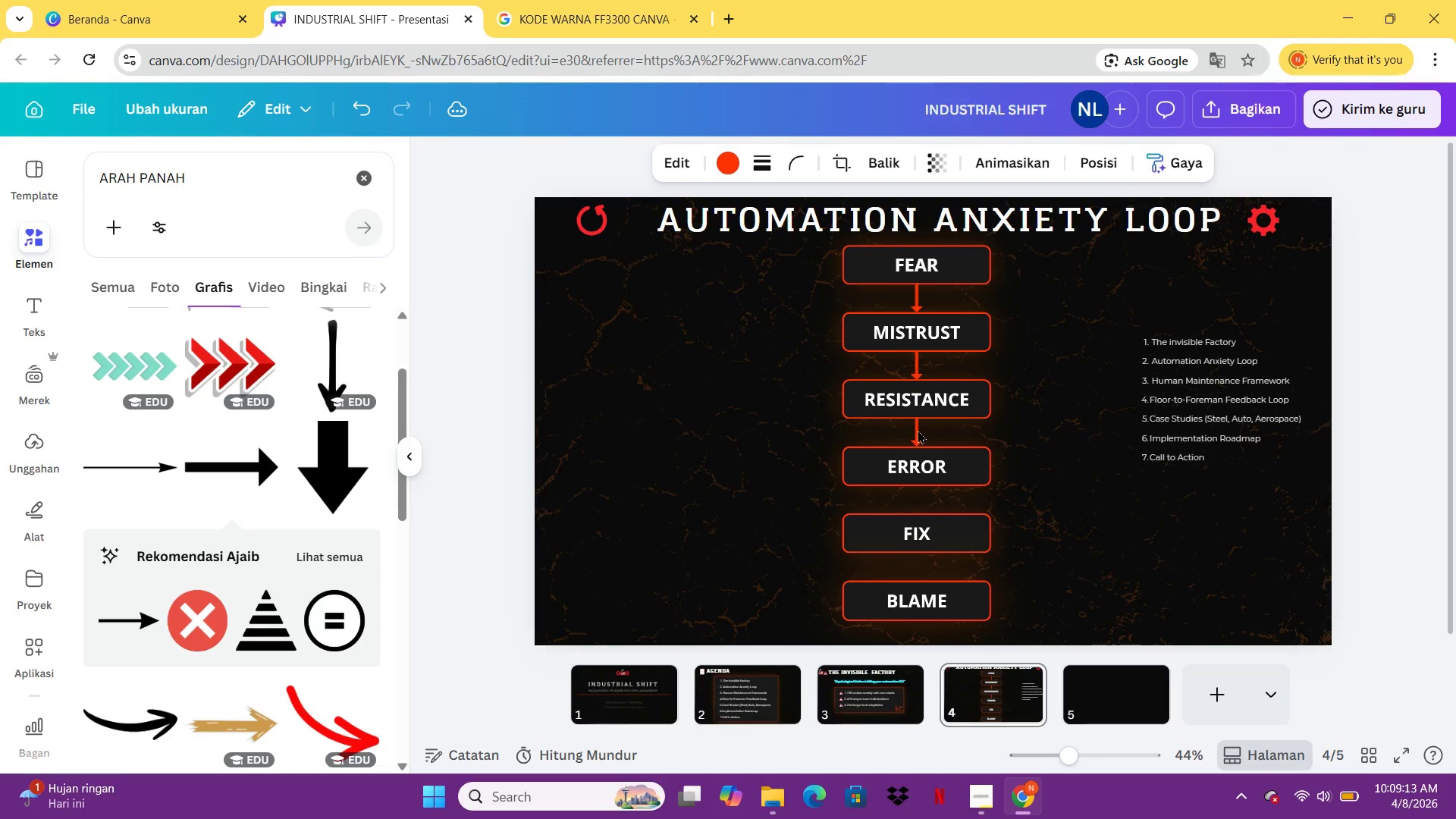 
key(ArrowUp)
 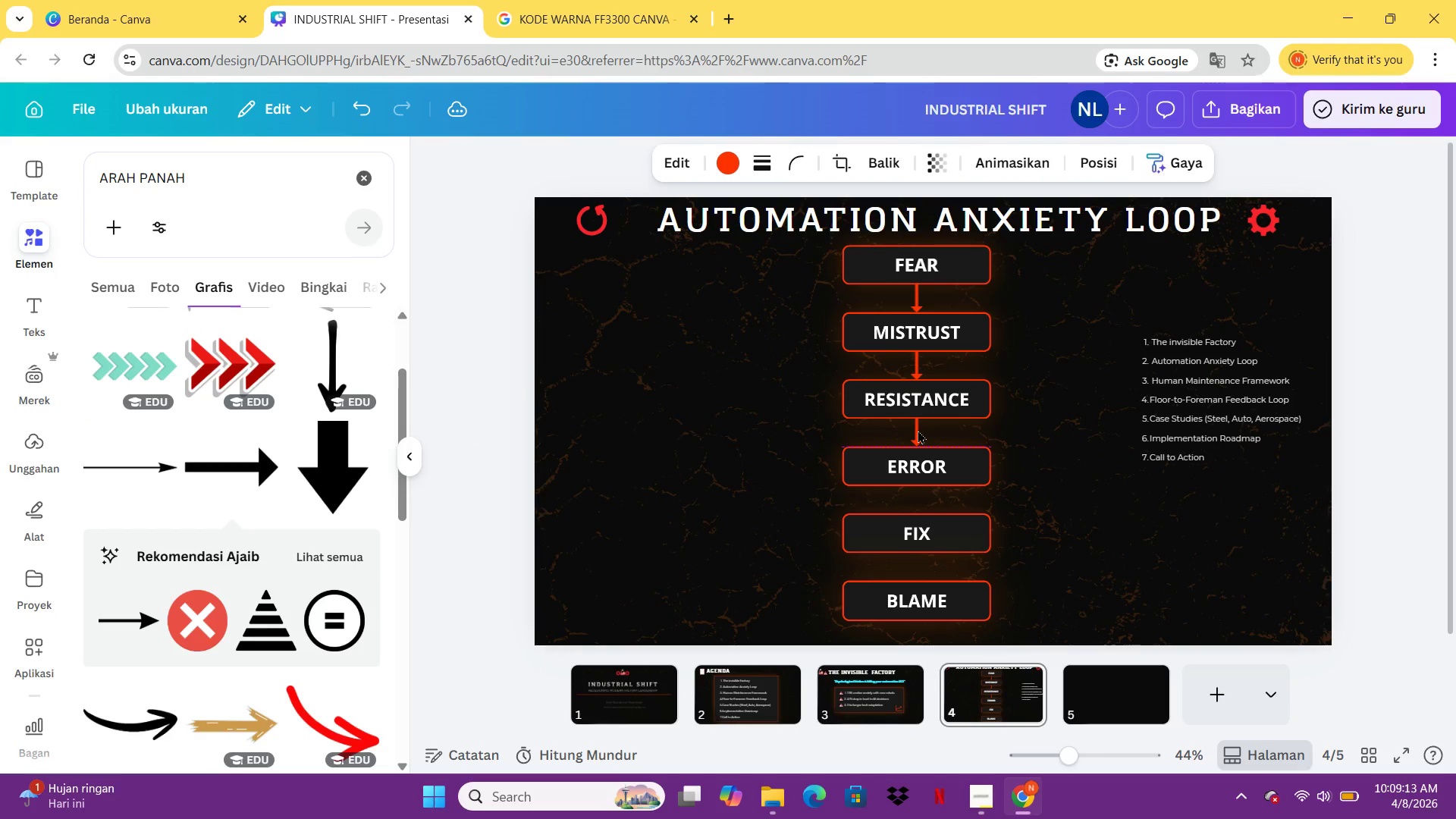 
key(ArrowUp)
 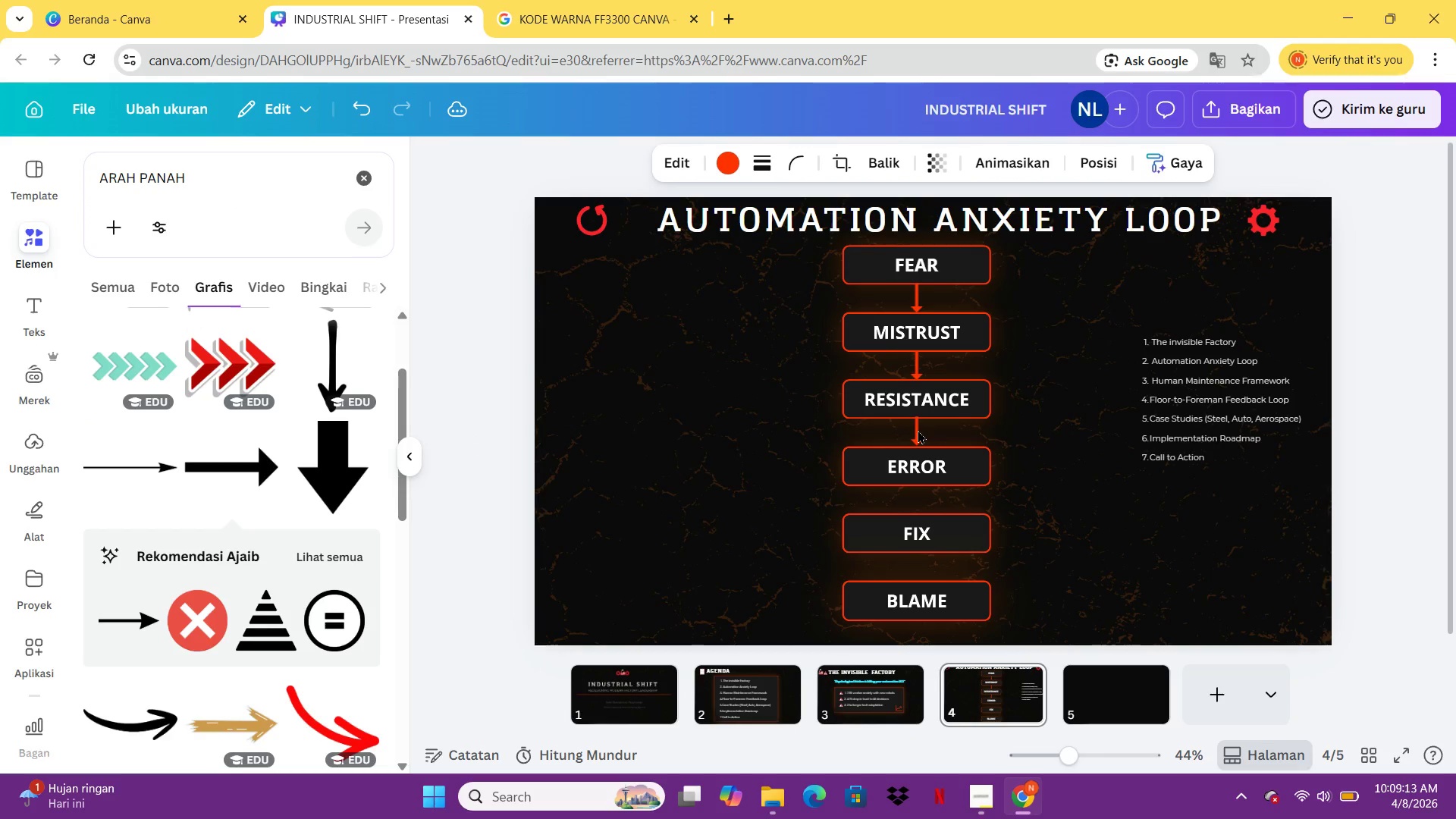 
key(ArrowUp)
 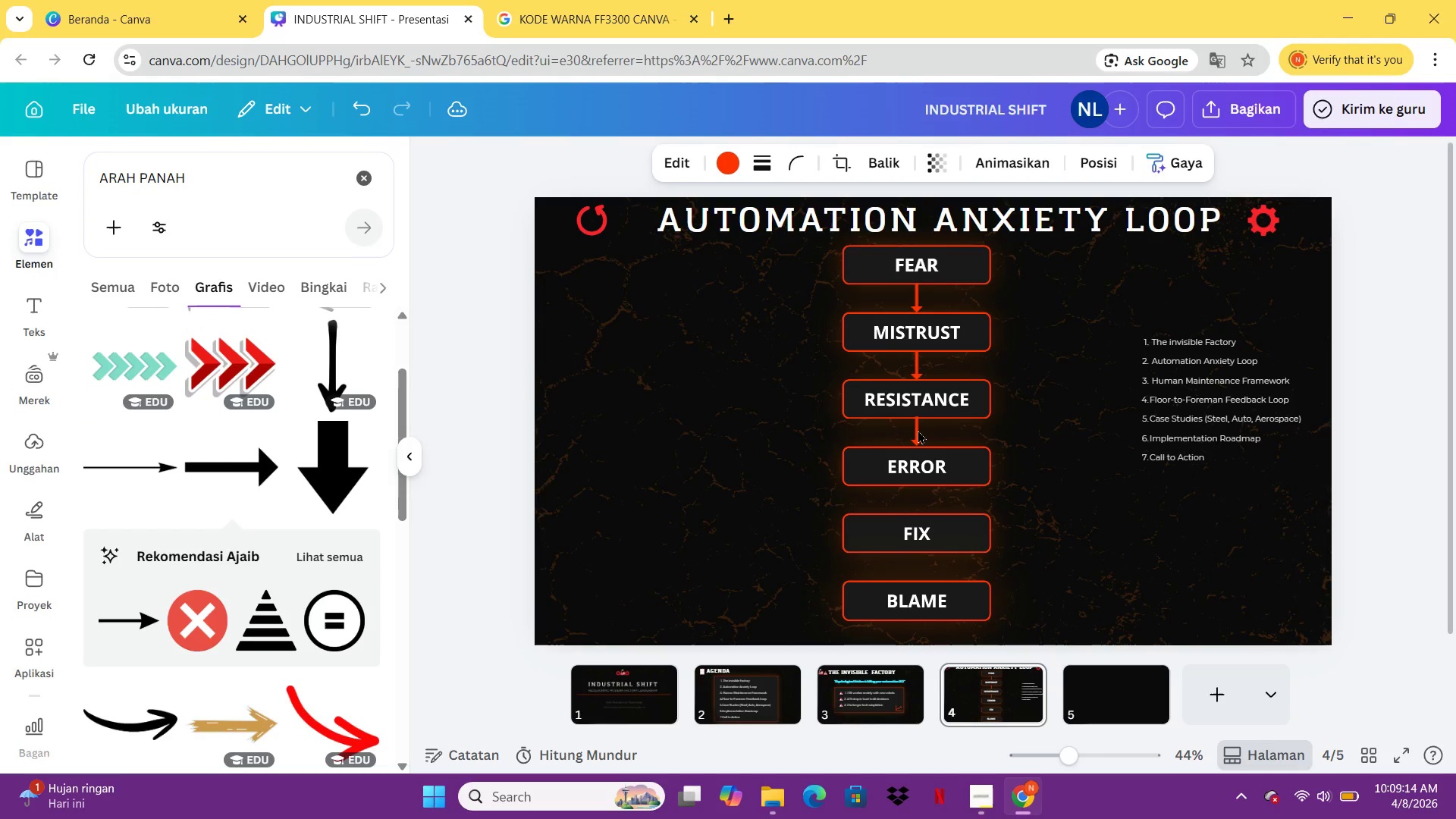 
key(ArrowDown)
 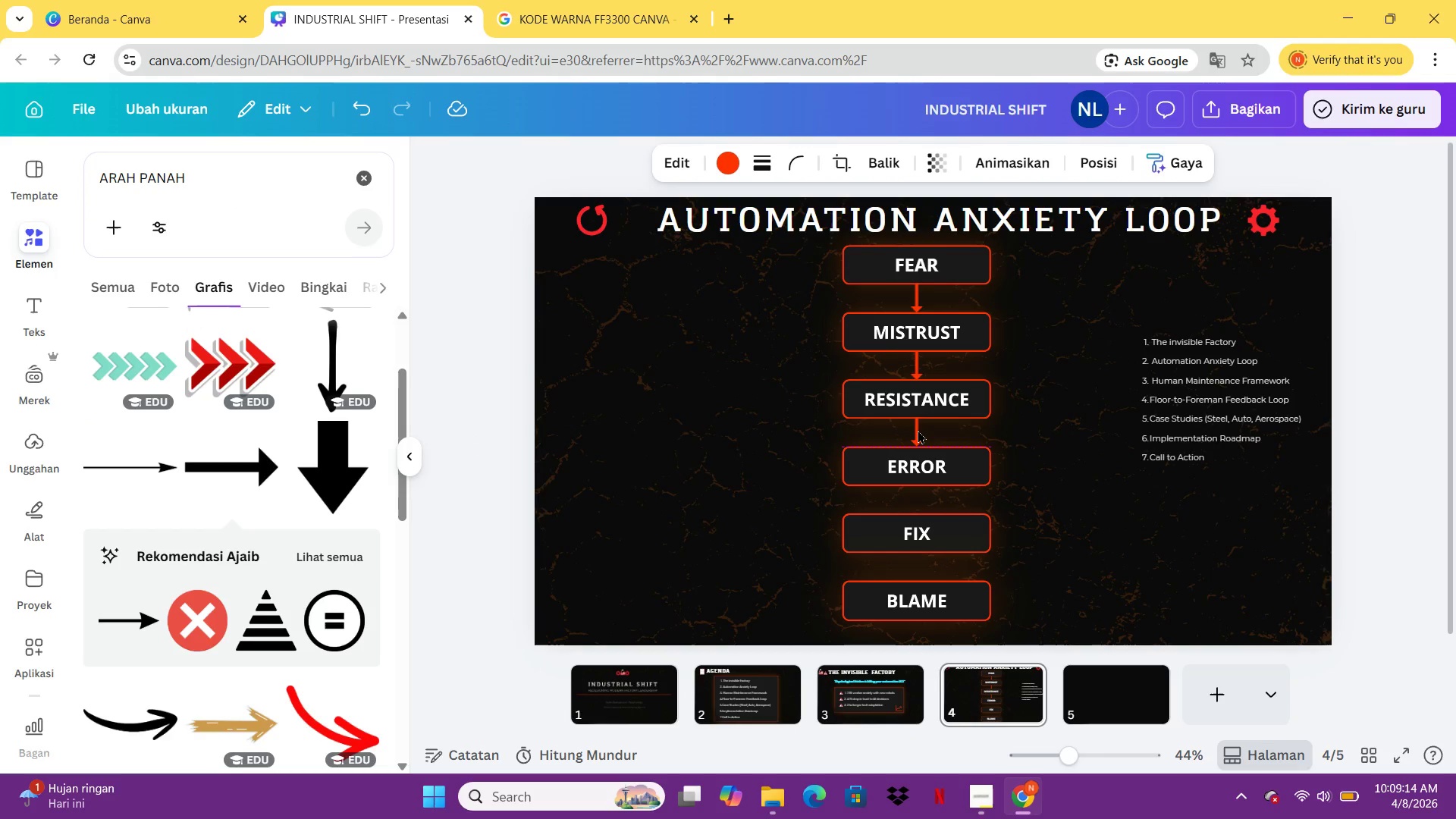 
key(ArrowDown)
 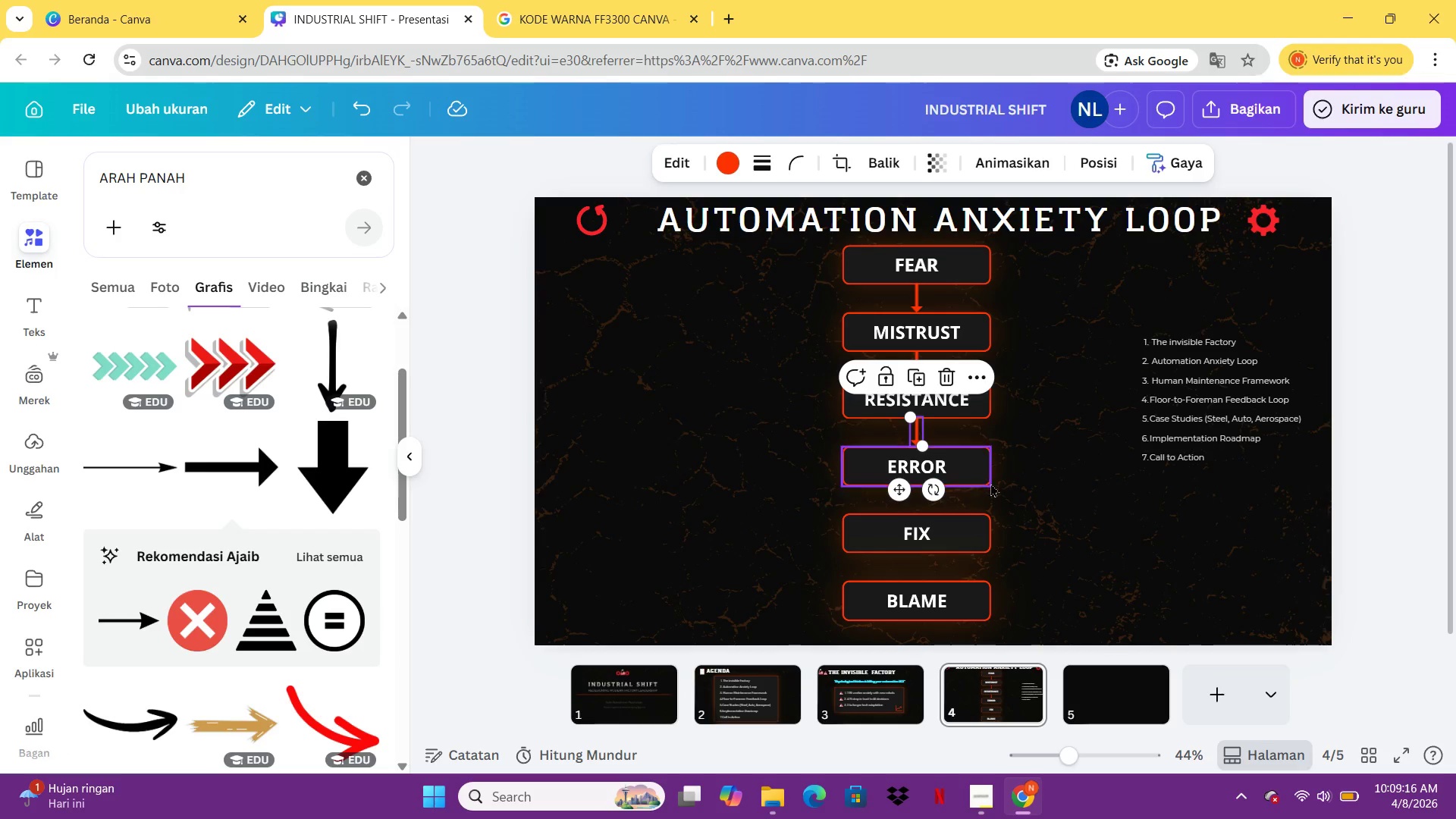 
key(Control+C)
 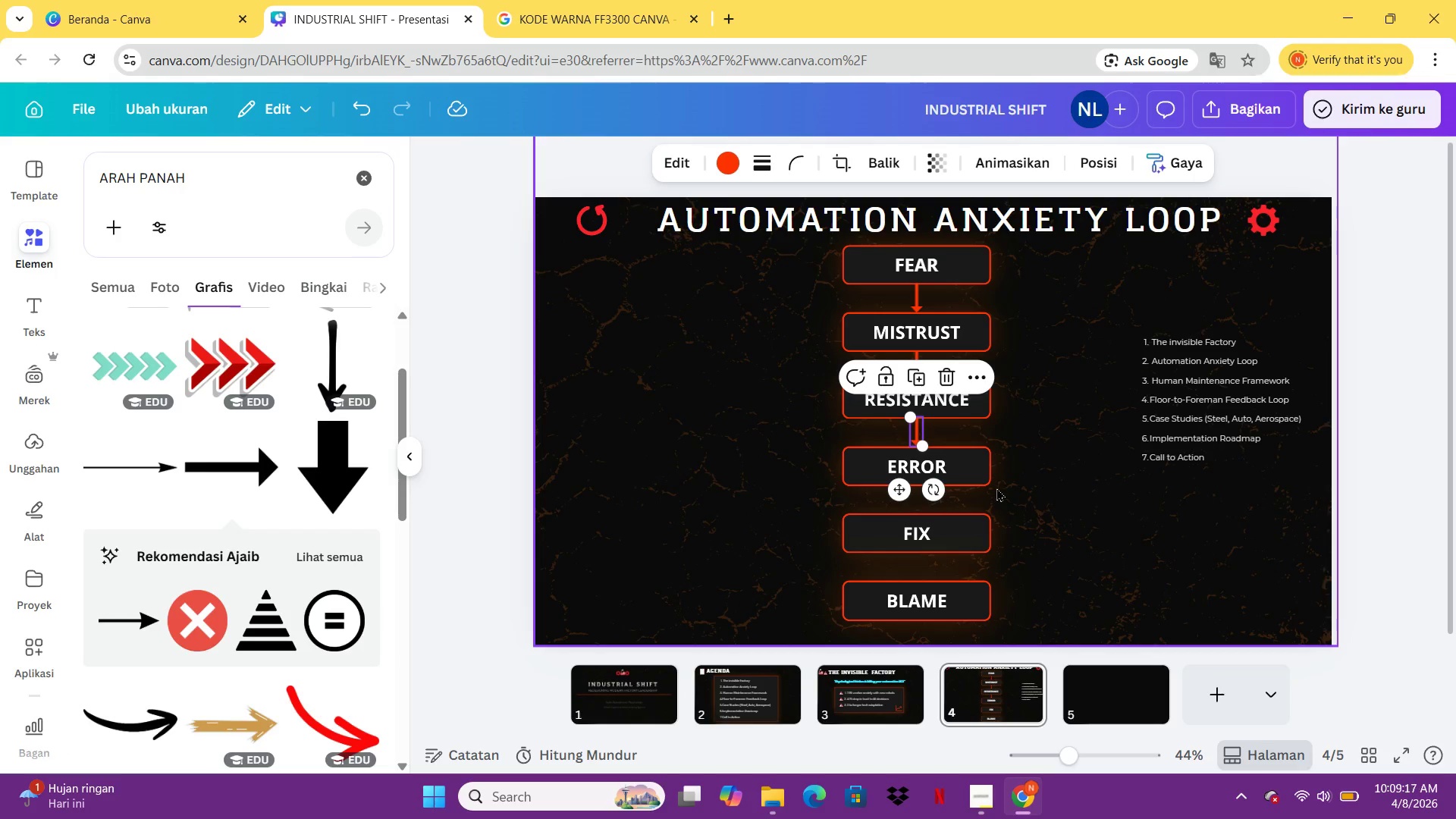 
key(Control+V)
 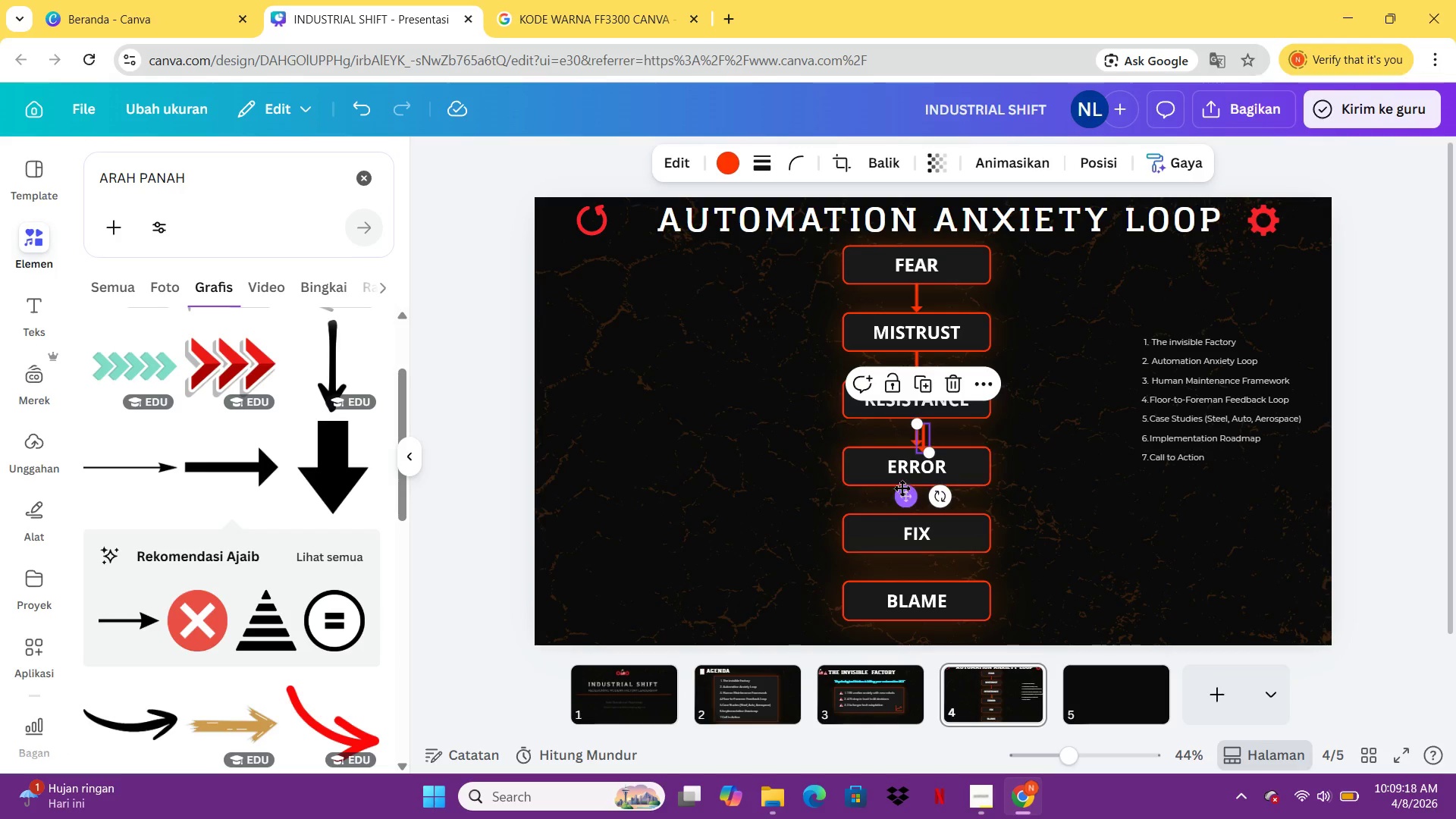 
left_click_drag(start_coordinate=[902, 482], to_coordinate=[900, 522])
 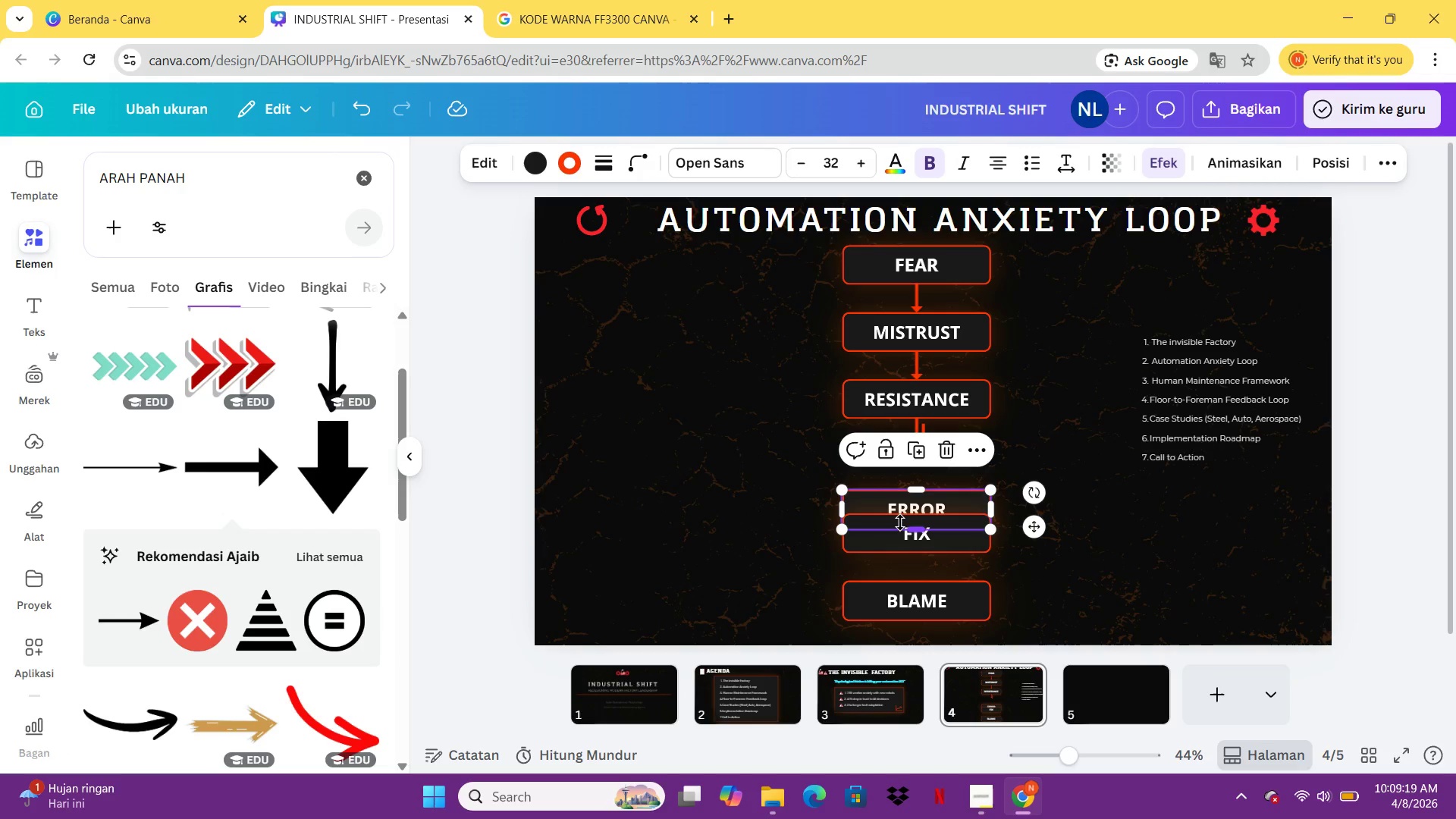 
key(Control+Z)
 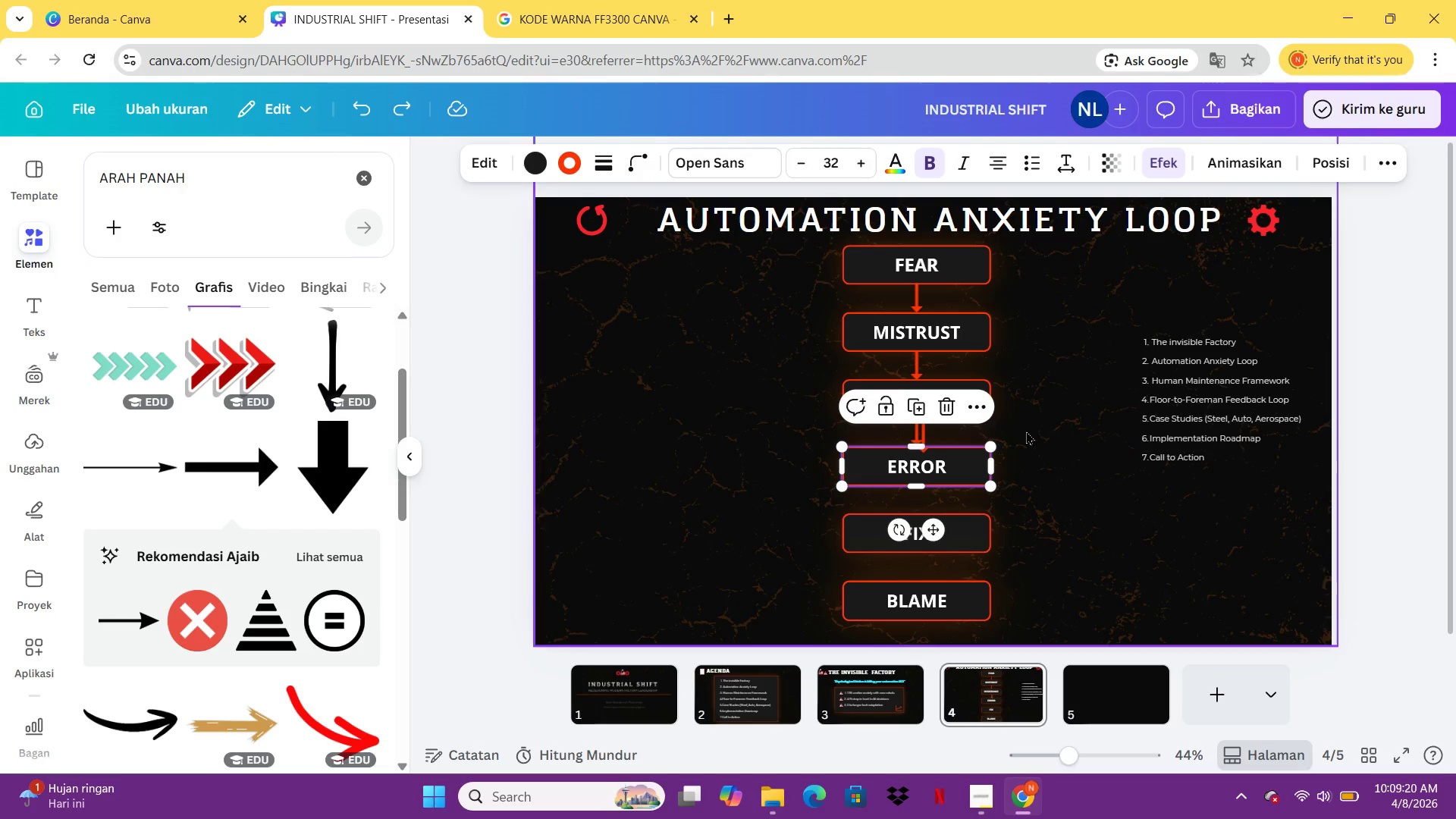 
left_click([1046, 438])
 